 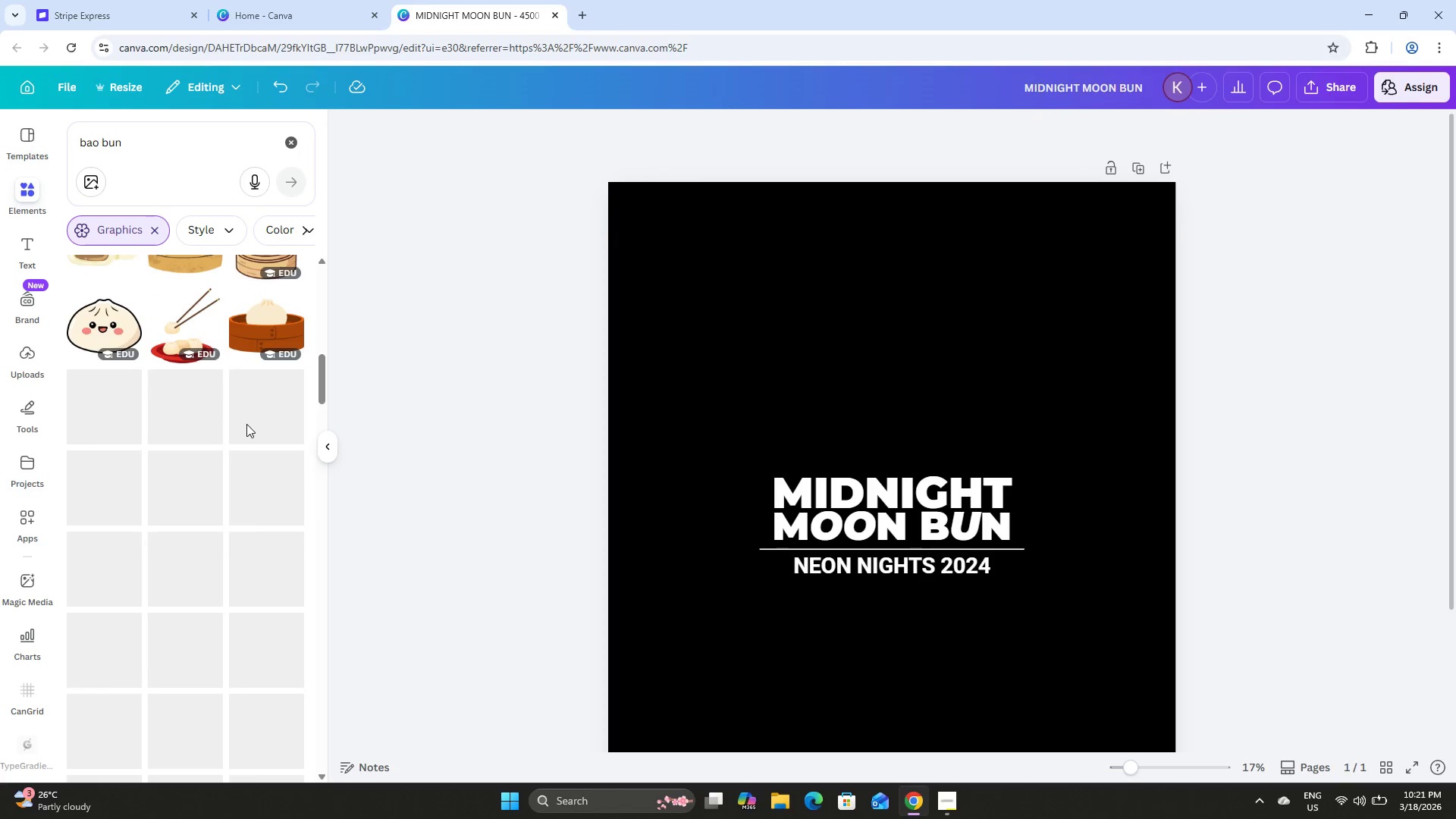 
scroll: coordinate [248, 422], scroll_direction: down, amount: 14.0
 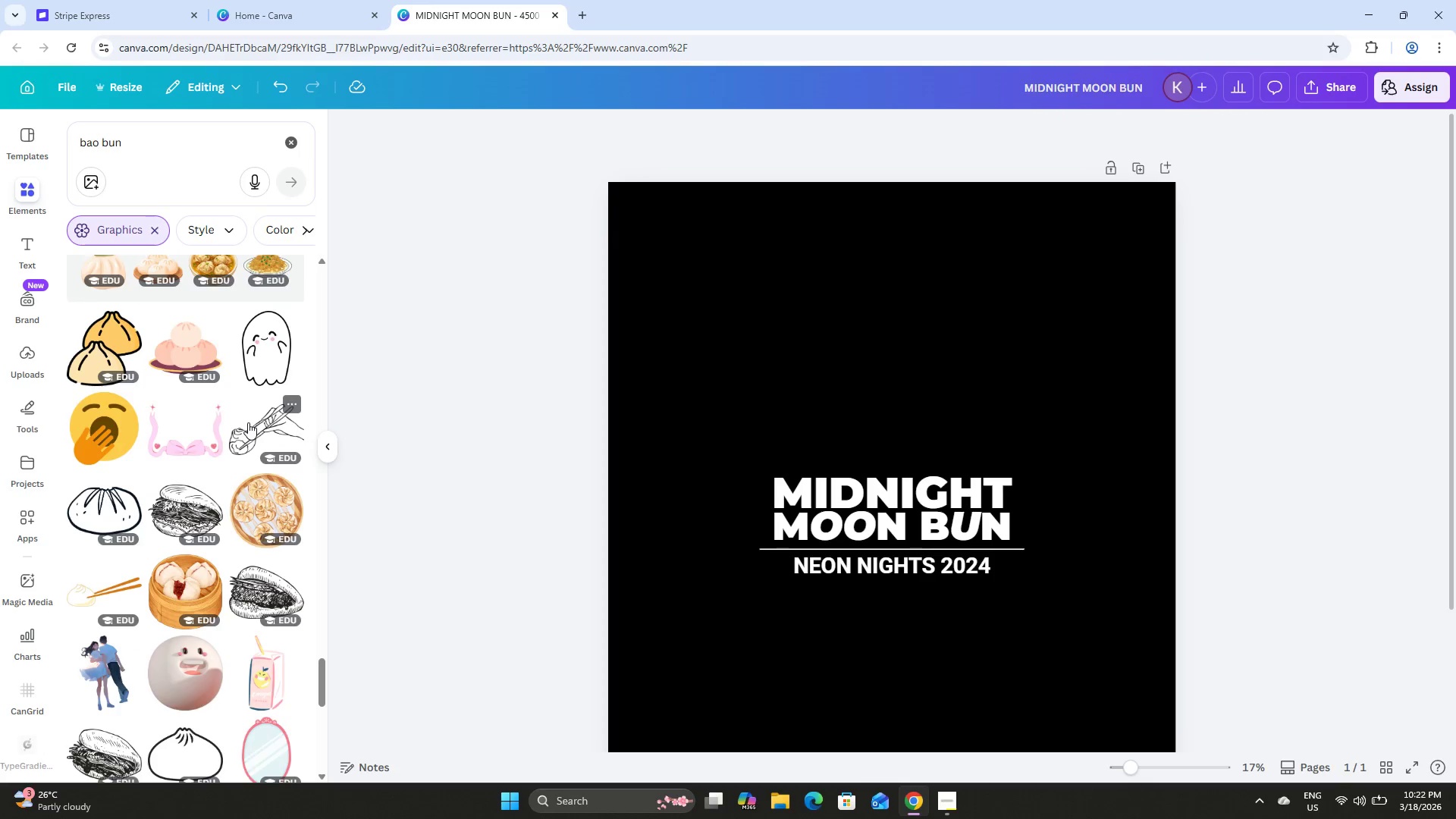 
scroll: coordinate [248, 422], scroll_direction: up, amount: 3.0
 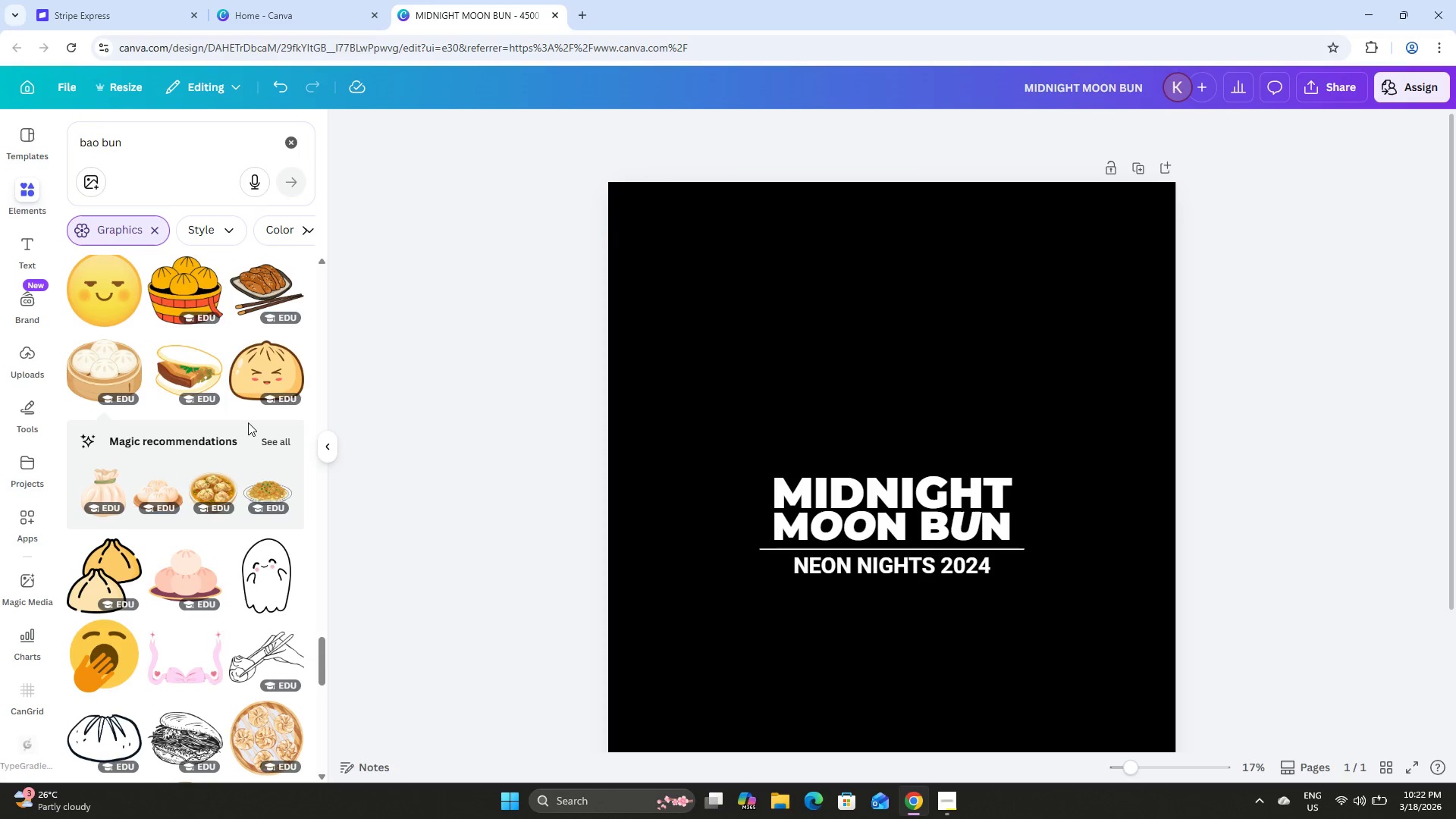 
scroll: coordinate [249, 421], scroll_direction: down, amount: 20.0
 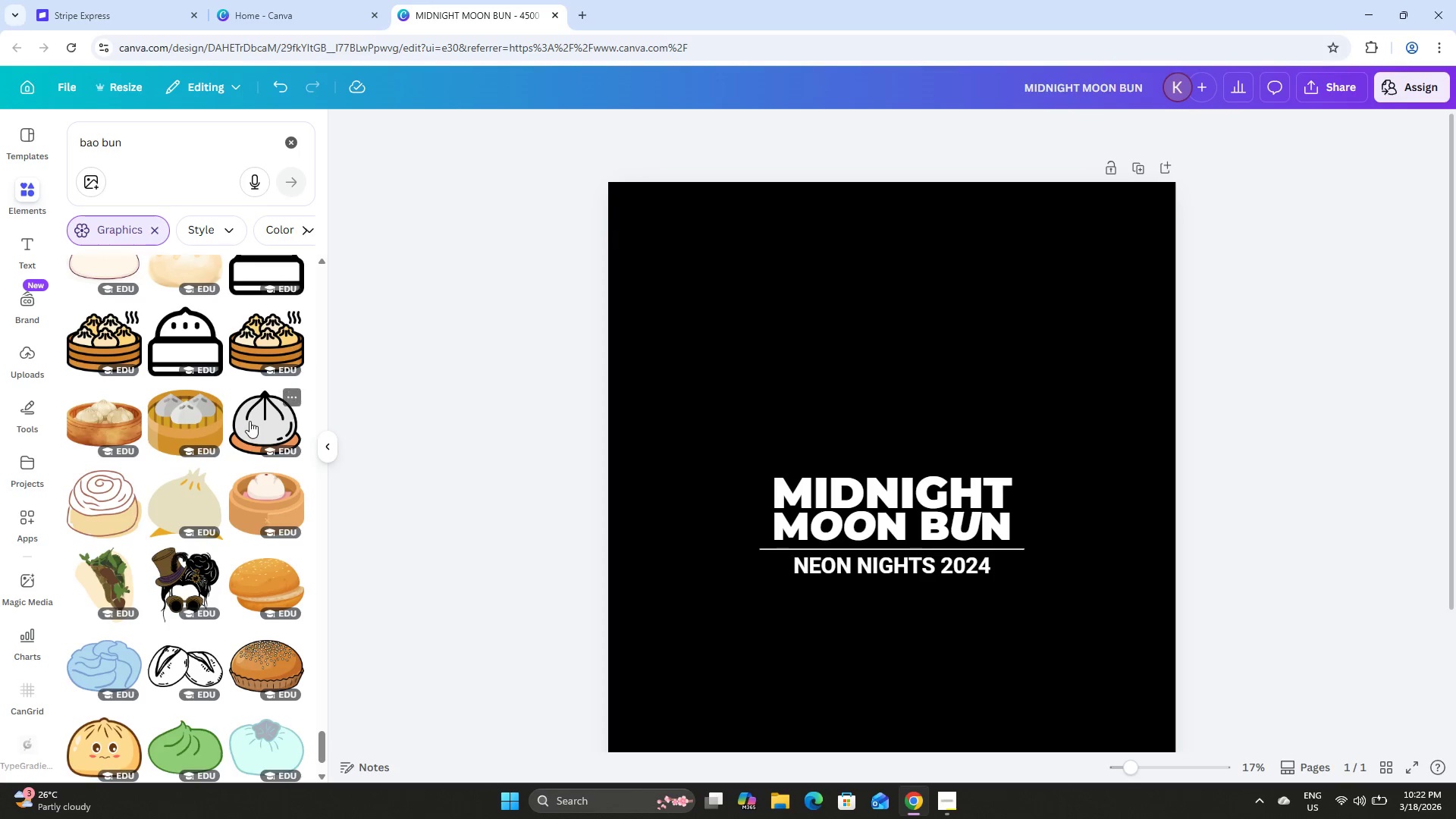 
scroll: coordinate [305, 569], scroll_direction: down, amount: 17.0
 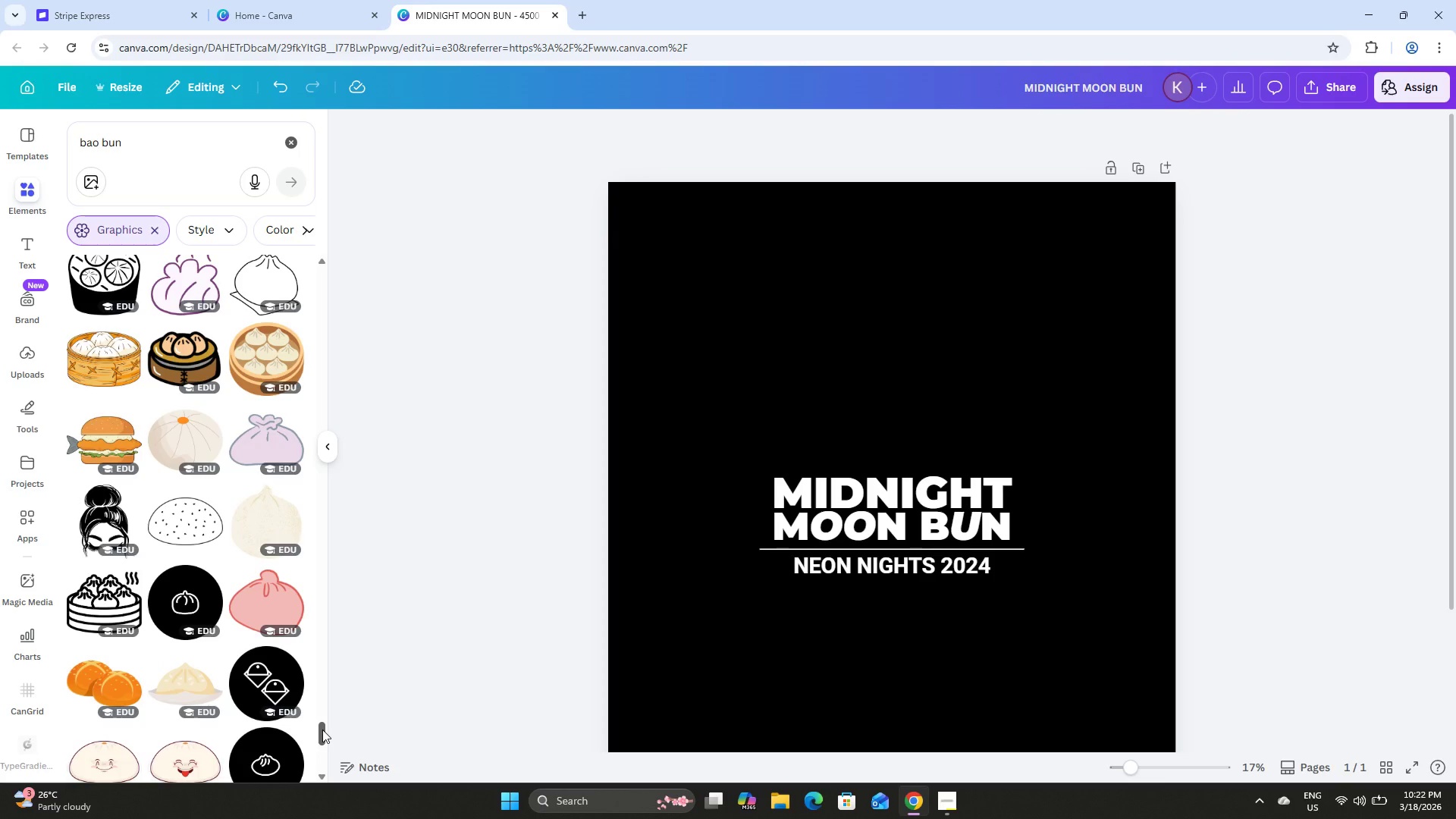 
scroll: coordinate [306, 678], scroll_direction: down, amount: 11.0
 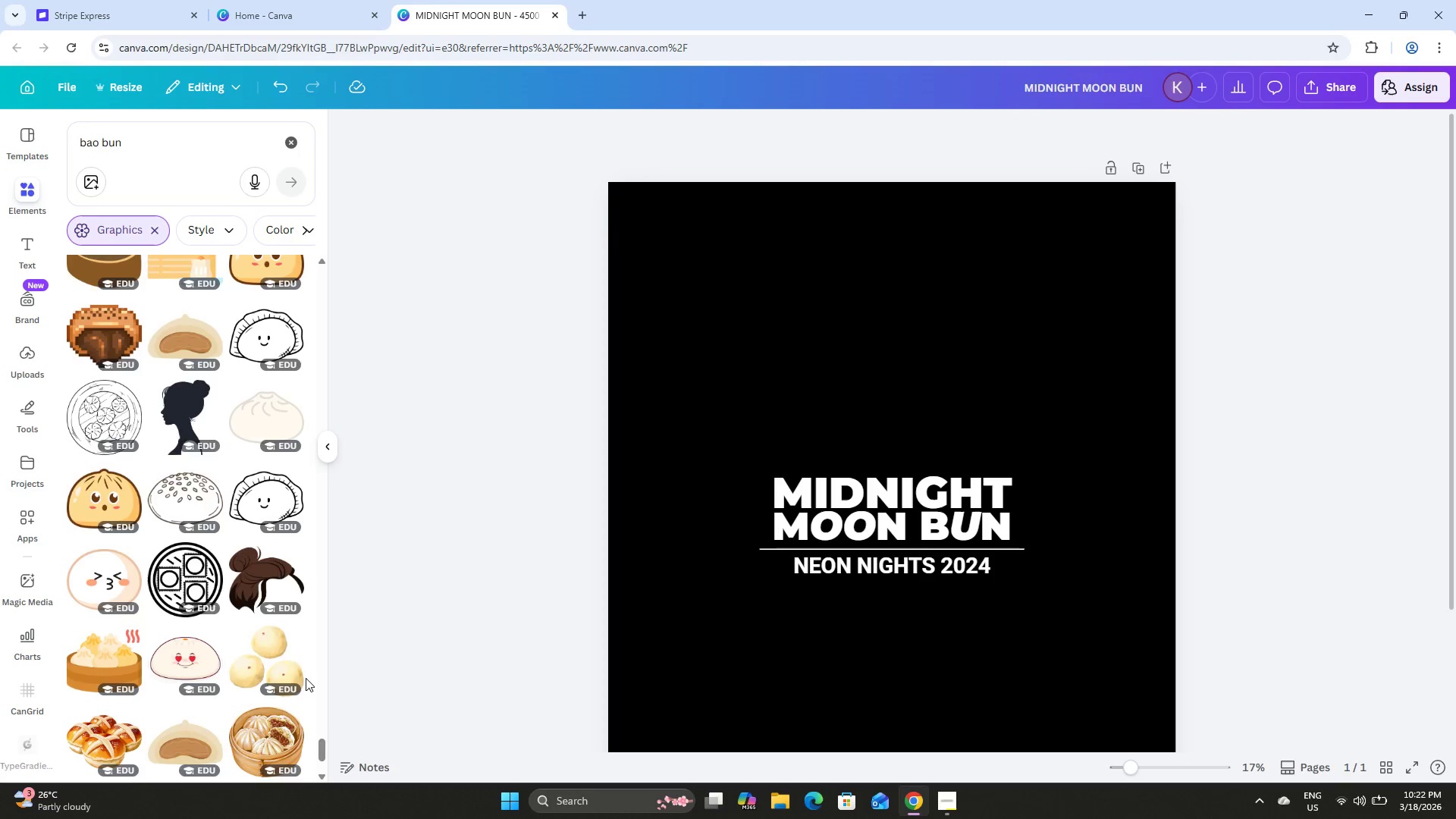 
scroll: coordinate [306, 678], scroll_direction: up, amount: 2.0
 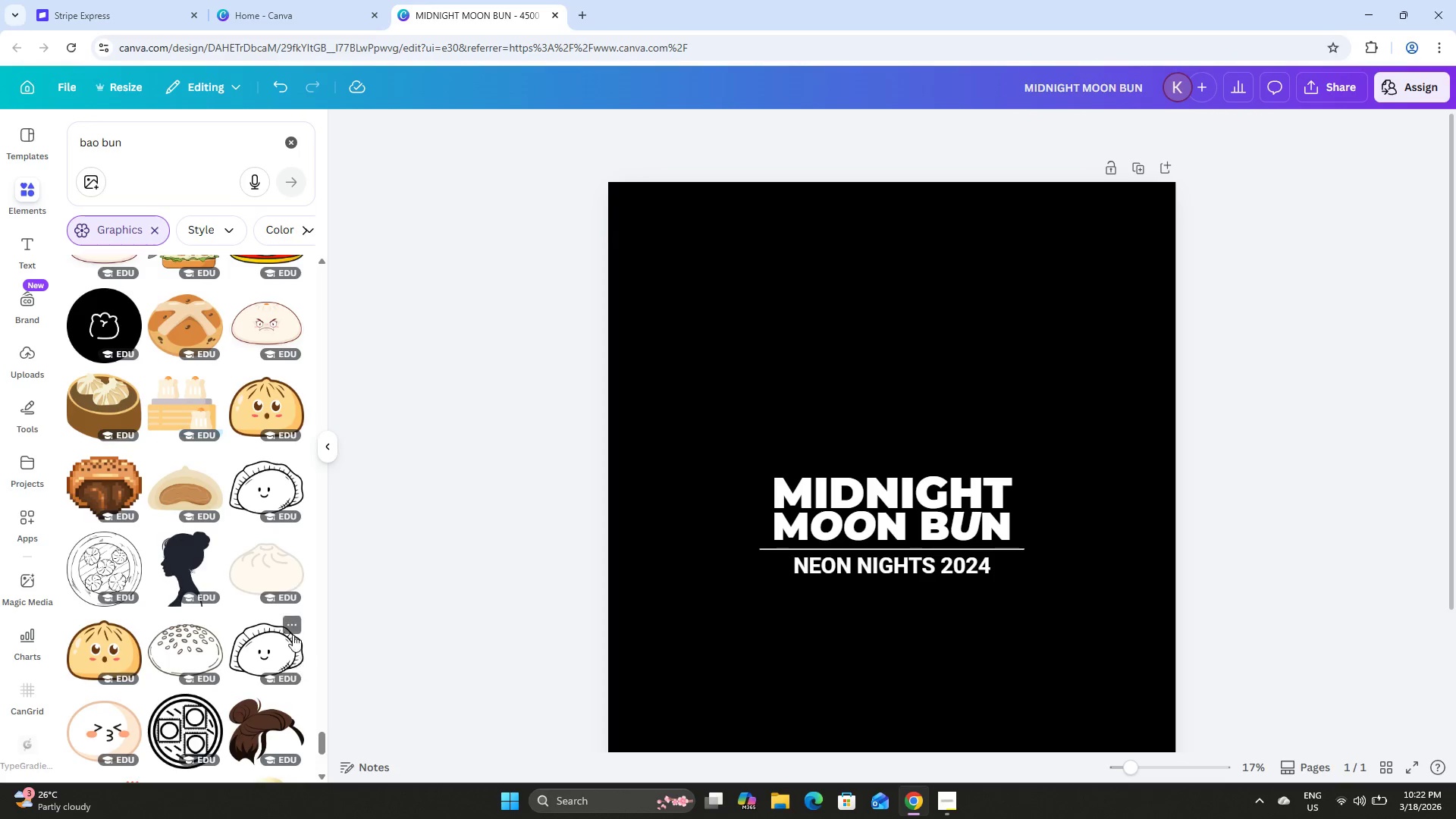 
scroll: coordinate [291, 634], scroll_direction: down, amount: 9.0
 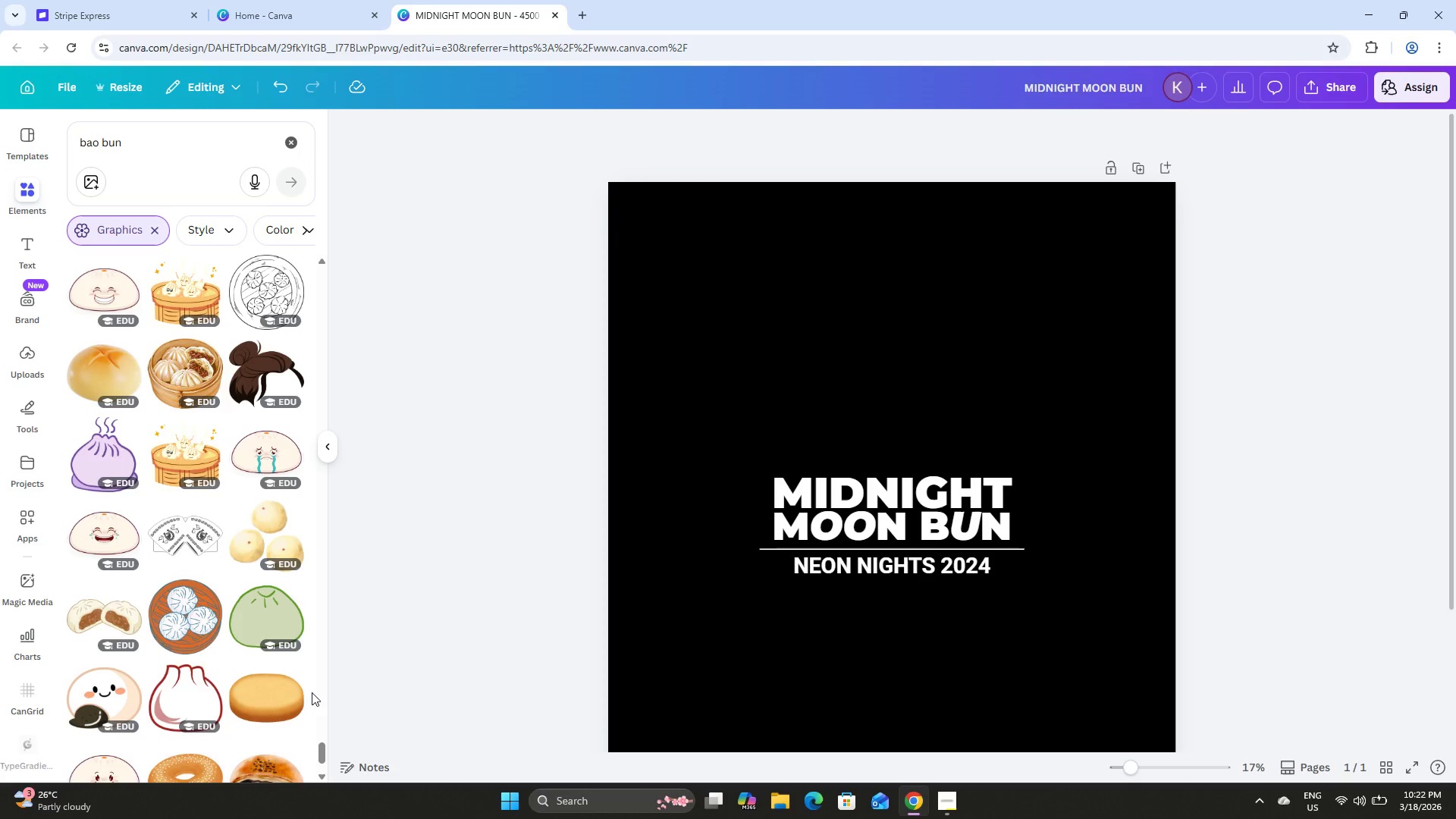 
left_click_drag(start_coordinate=[322, 747], to_coordinate=[375, 249])
 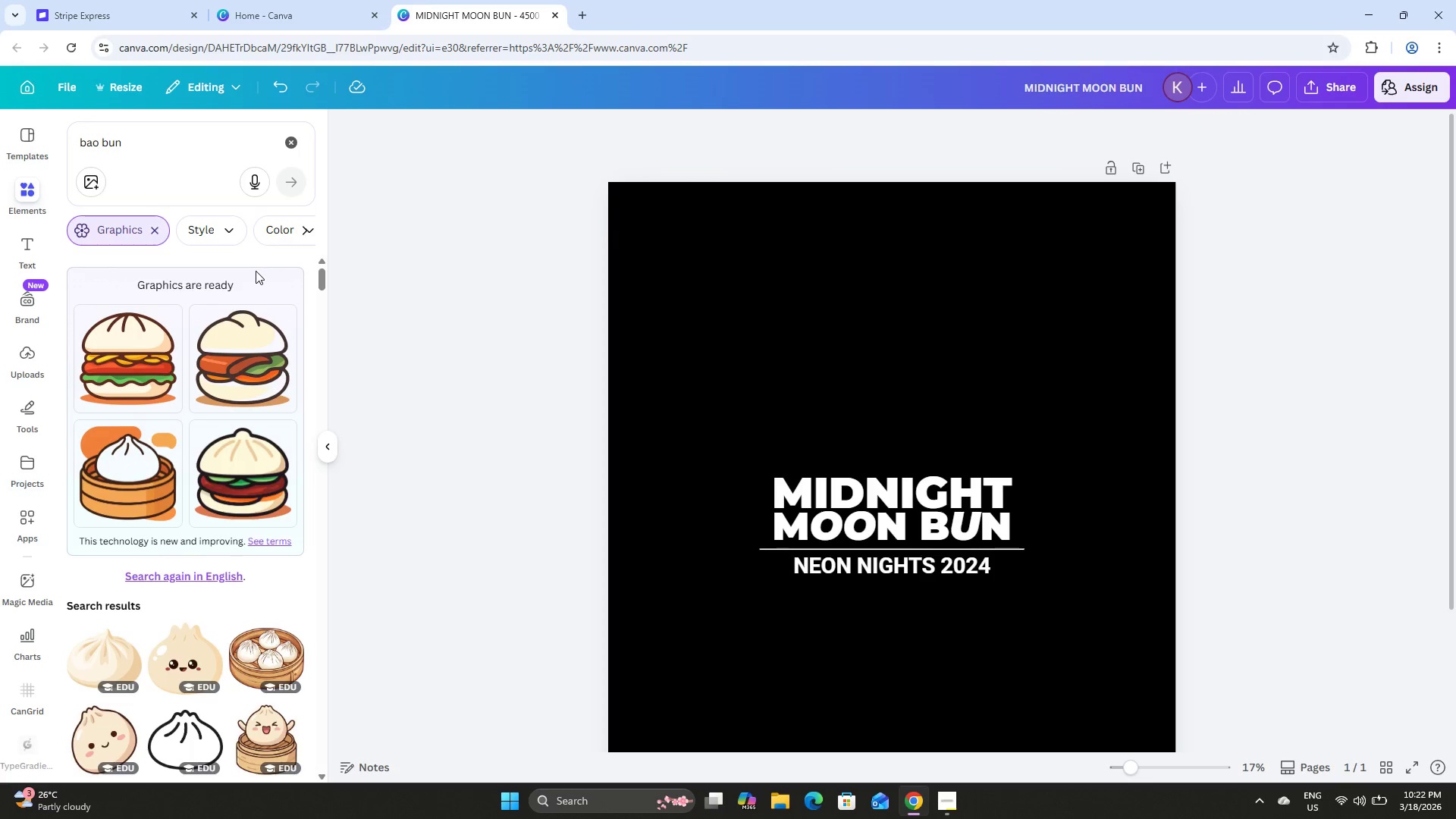 
scroll: coordinate [227, 372], scroll_direction: down, amount: 4.0
 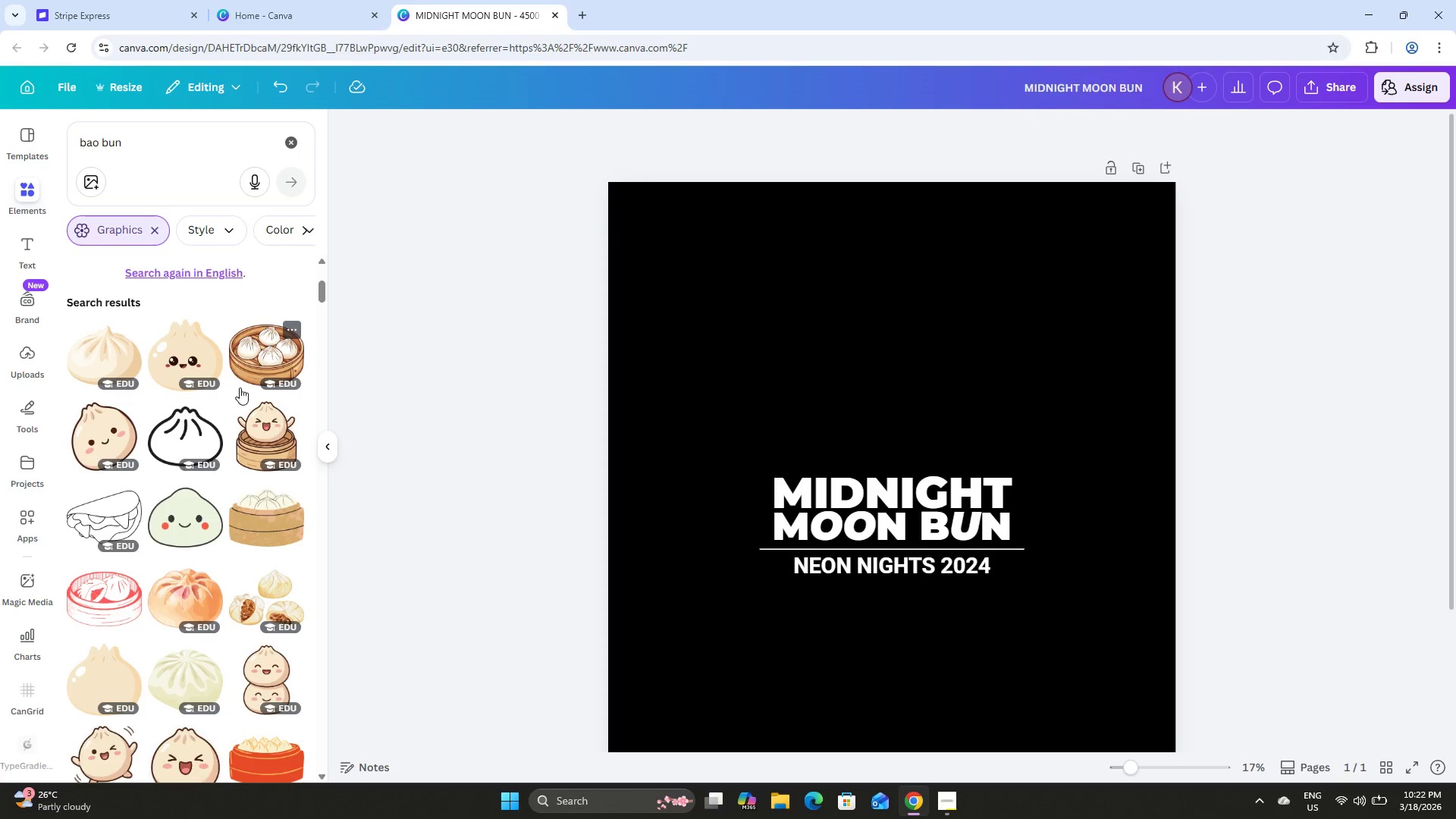 
left_click([187, 427])
 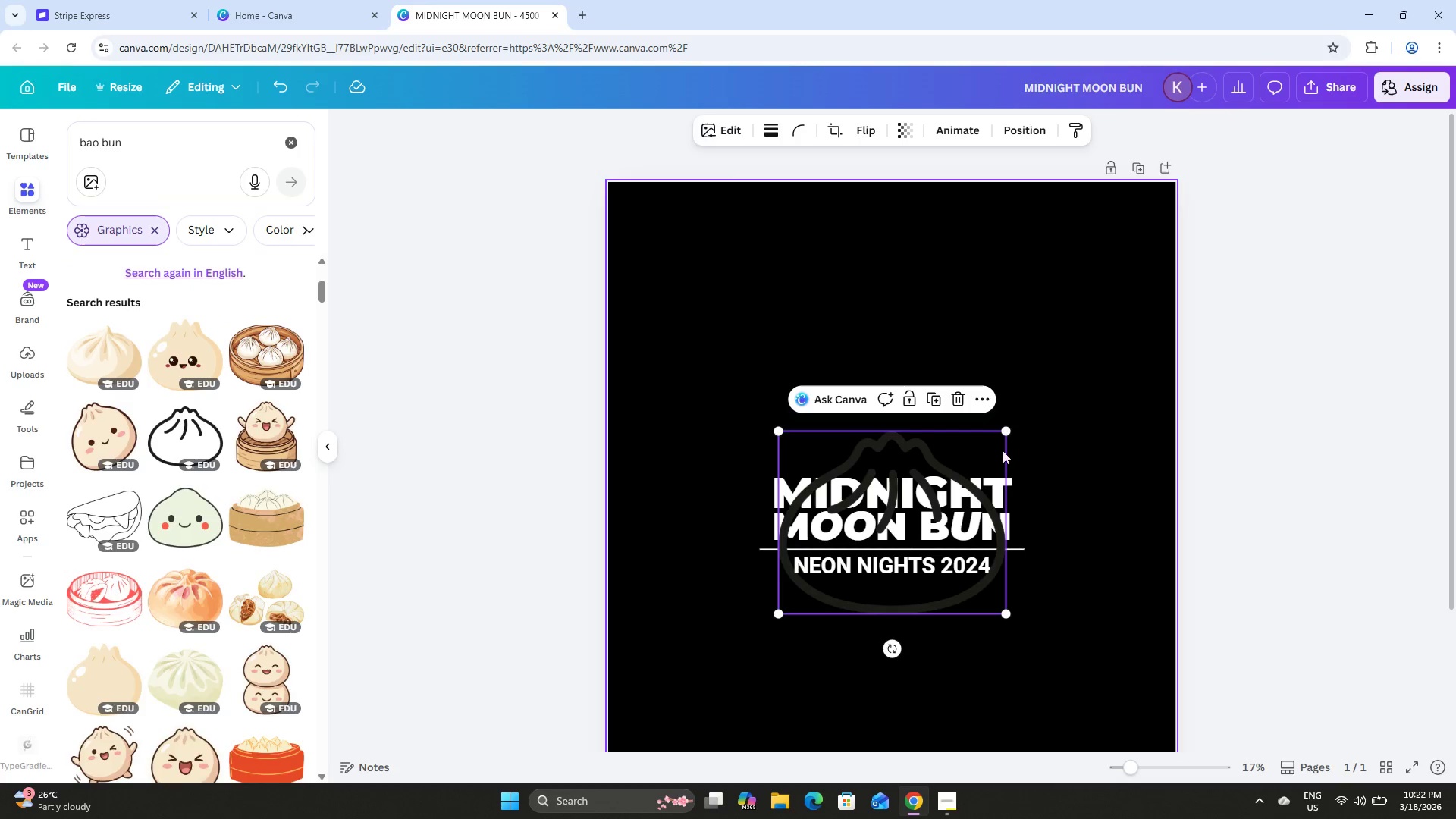 
left_click_drag(start_coordinate=[952, 447], to_coordinate=[952, 287])
 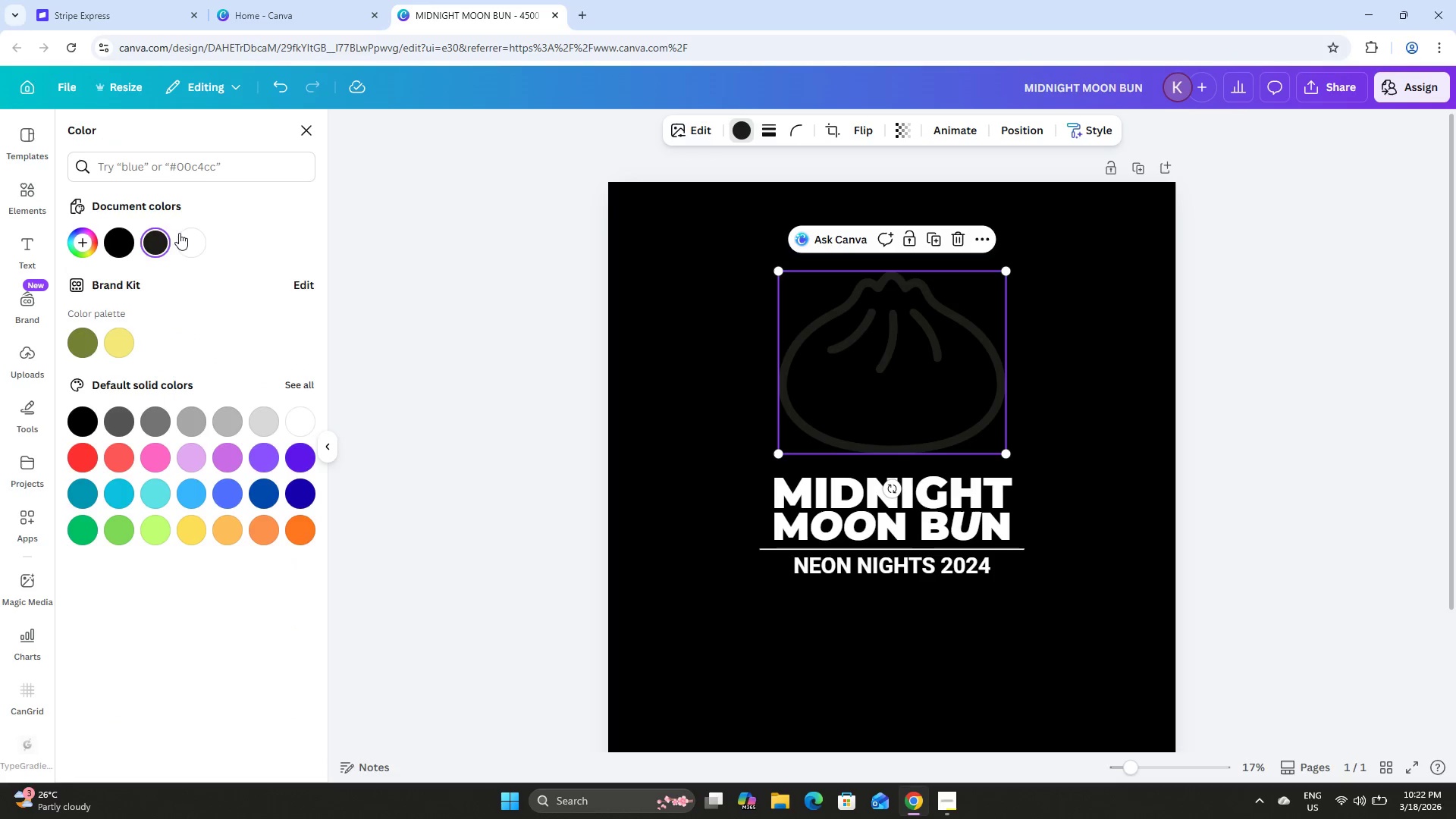 
left_click([192, 243])
 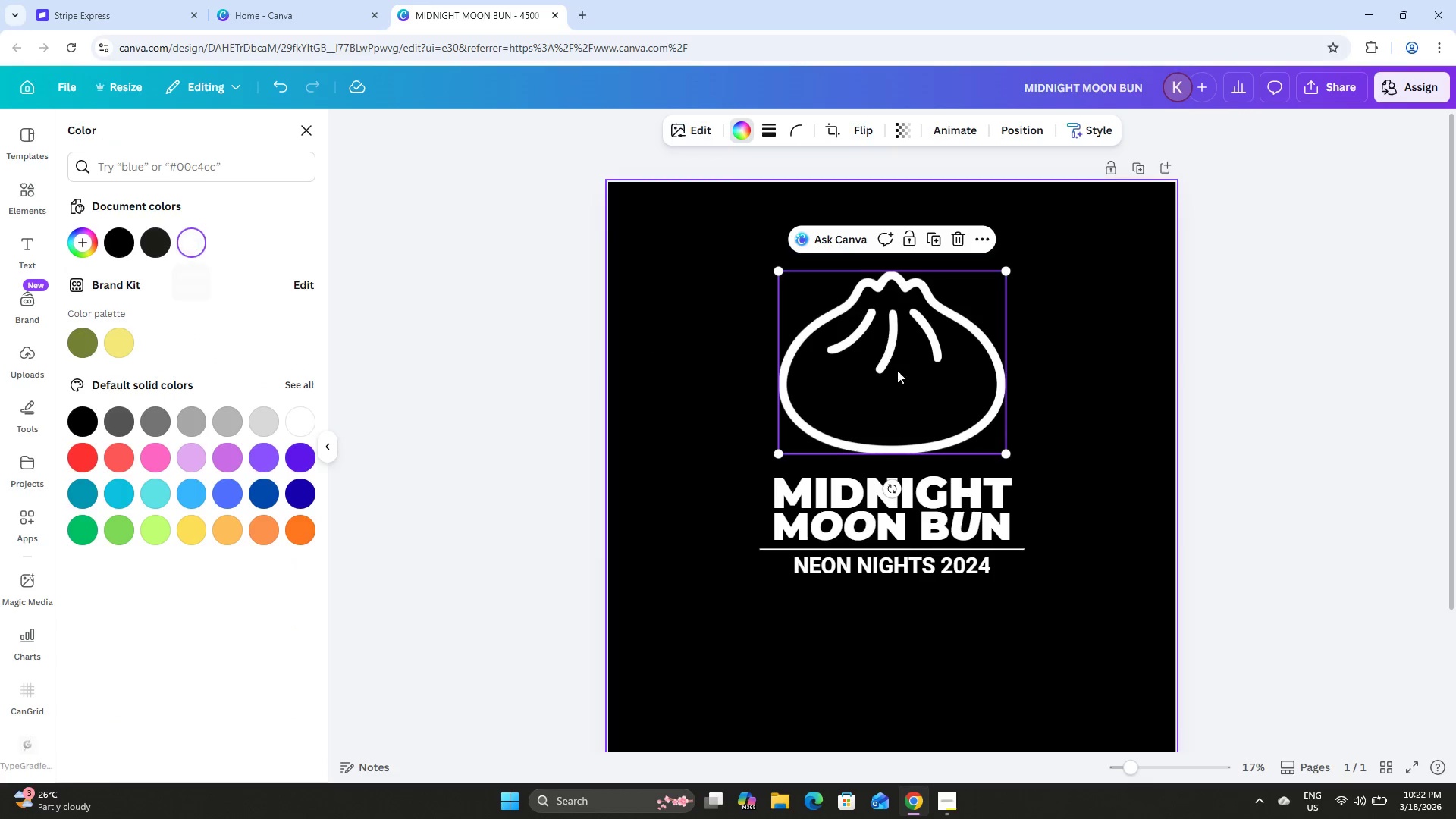 
left_click([1044, 369])
 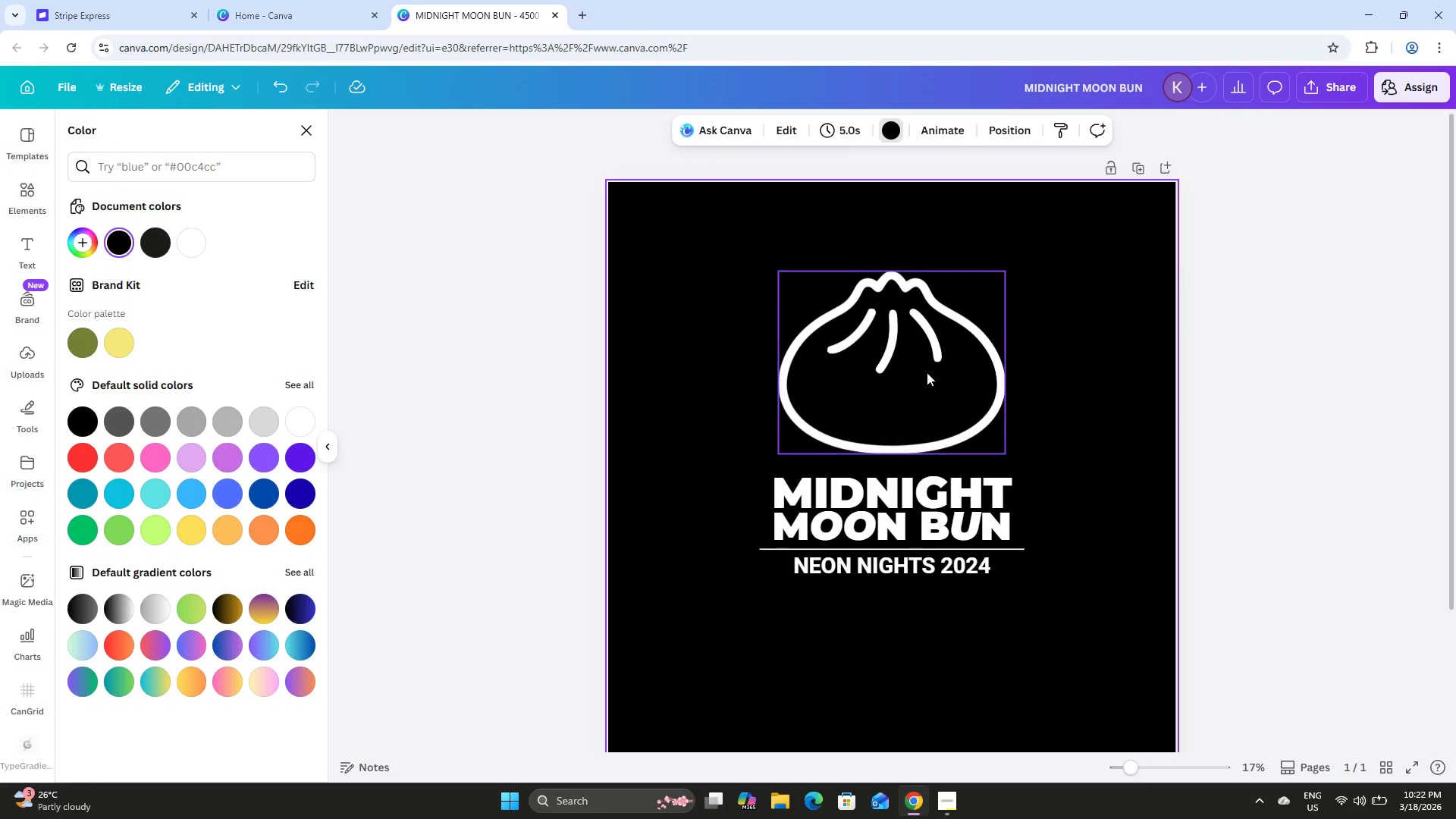 
left_click([927, 372])
 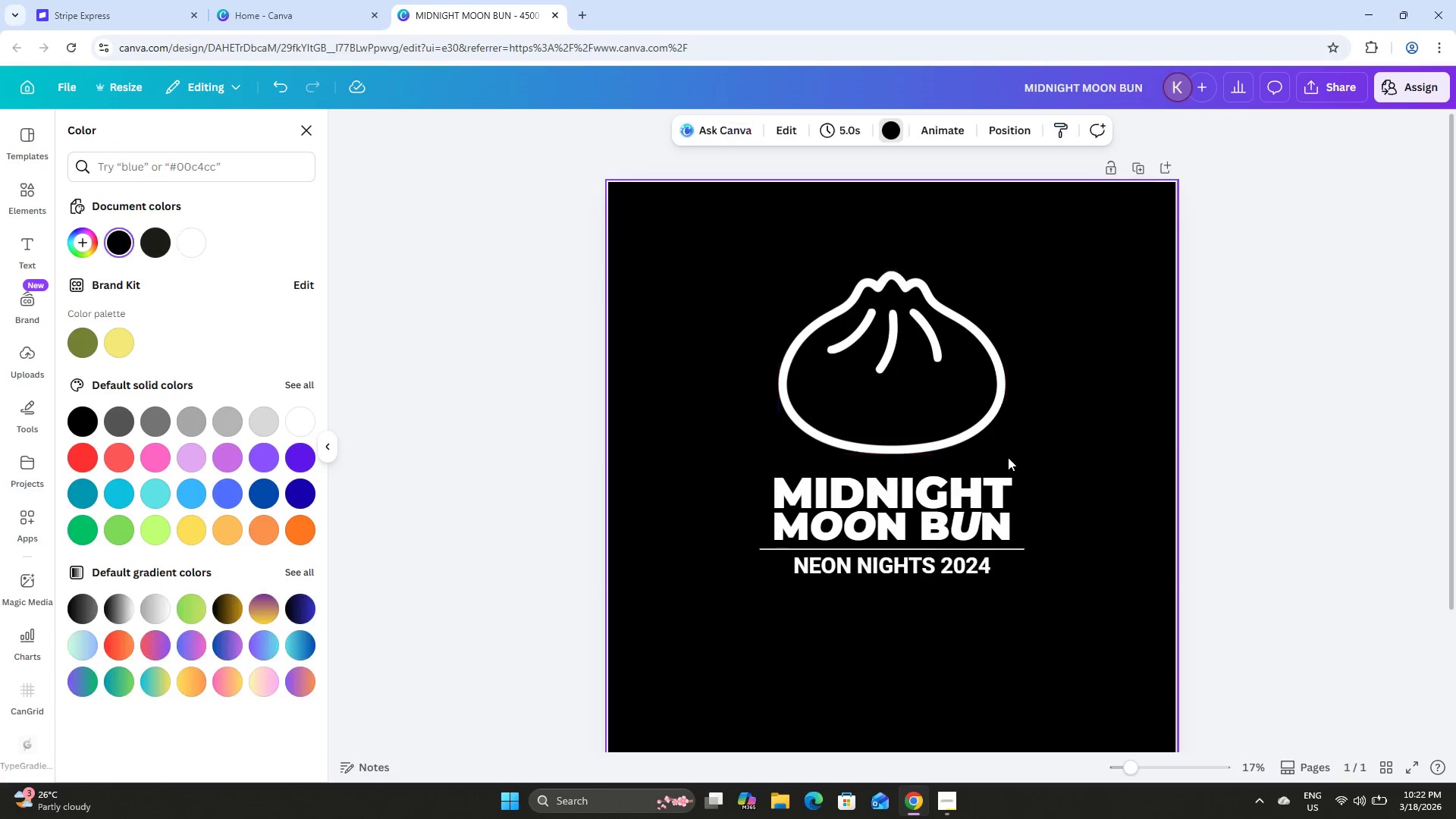 
left_click([977, 414])
 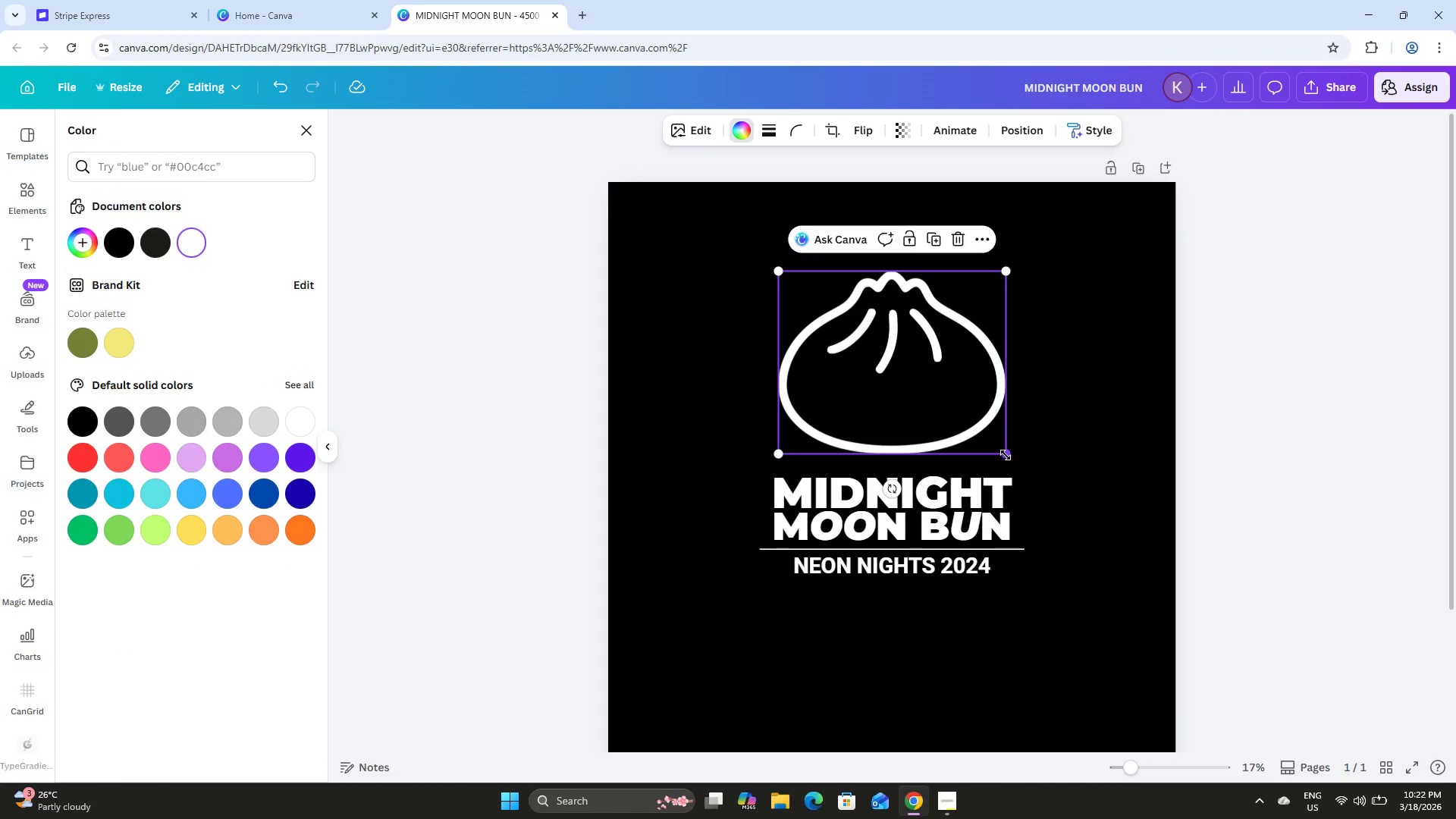 
left_click_drag(start_coordinate=[1007, 456], to_coordinate=[941, 409])
 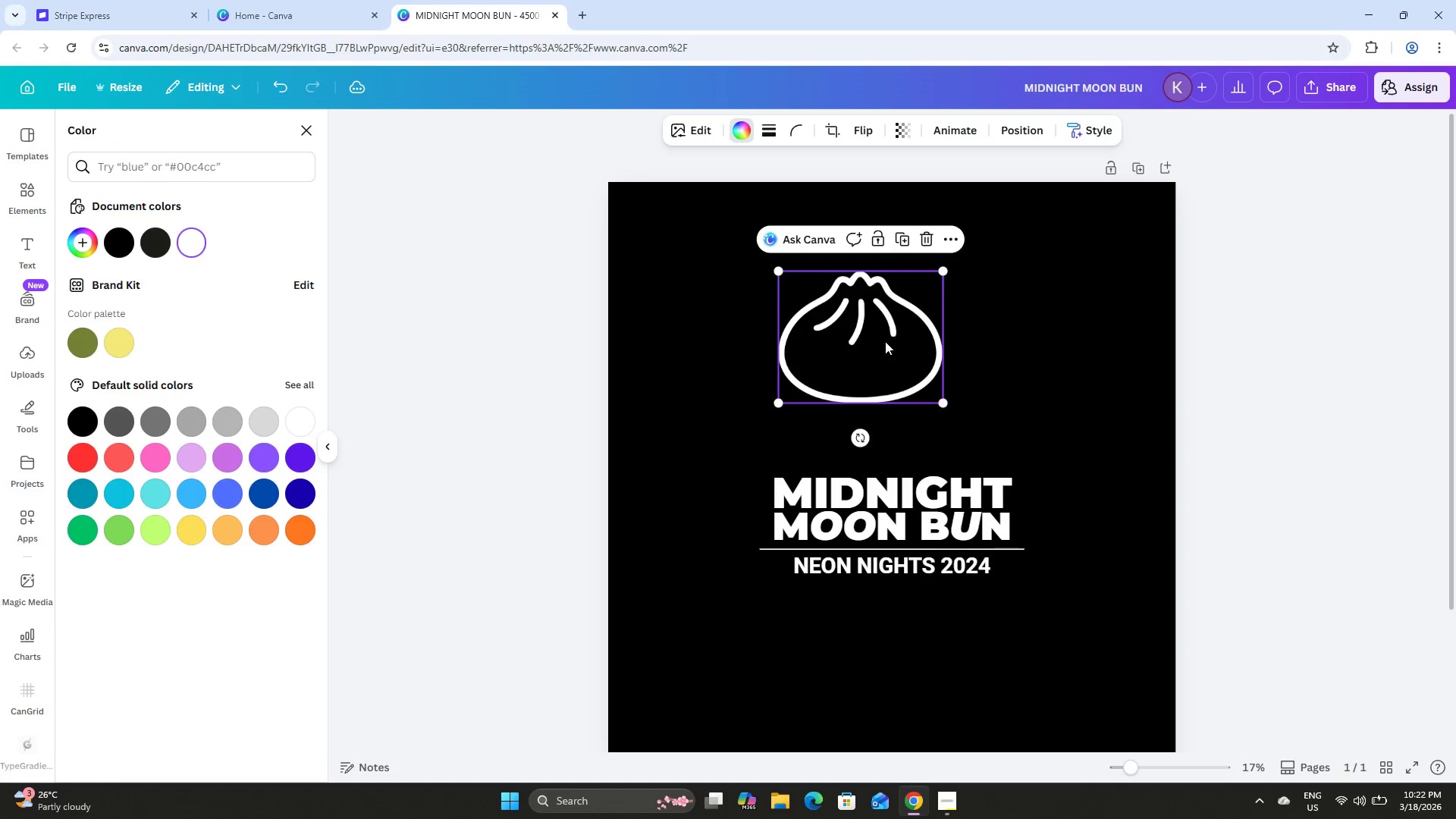 
left_click_drag(start_coordinate=[885, 341], to_coordinate=[917, 380])
 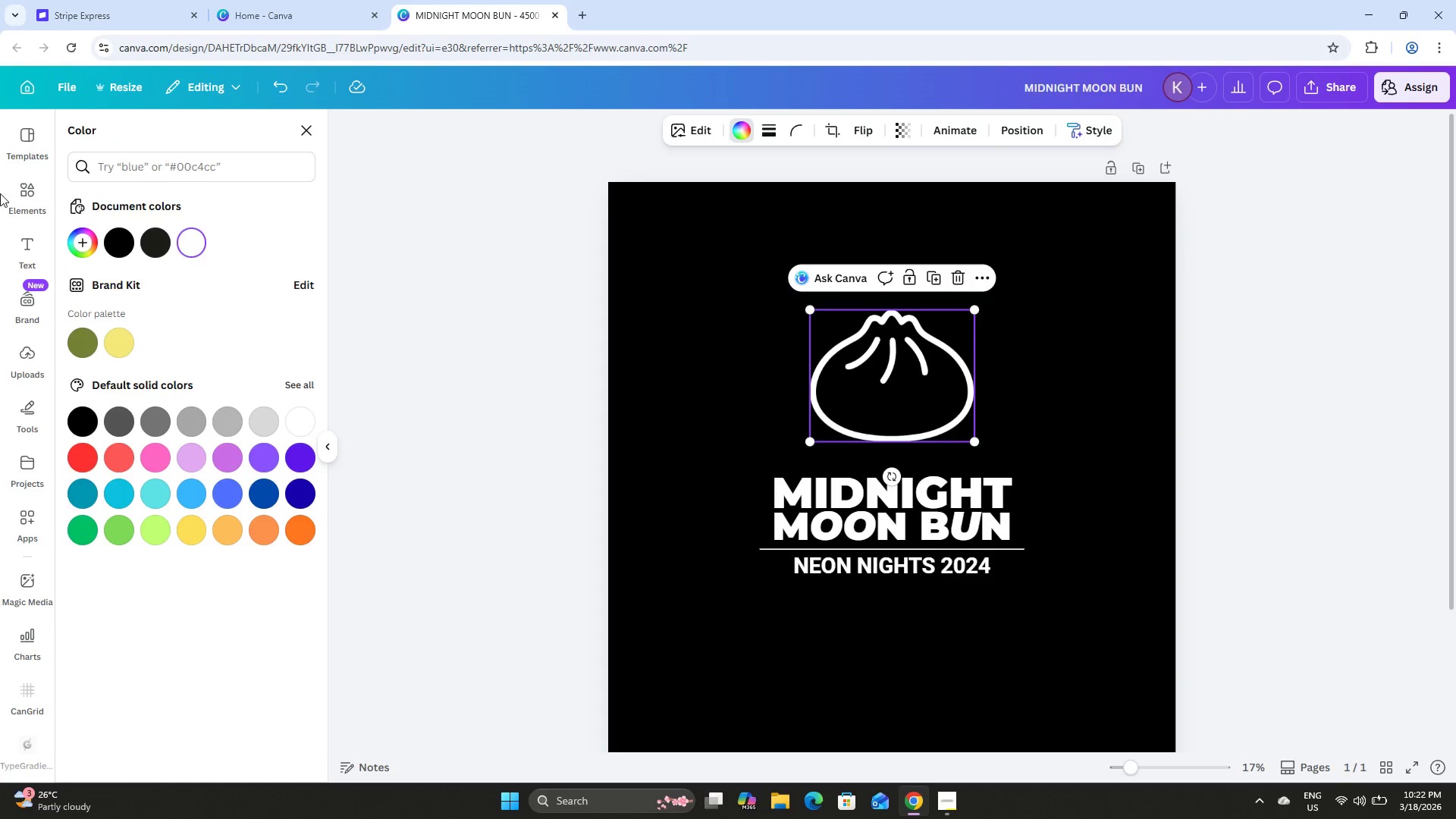 
left_click([19, 198])
 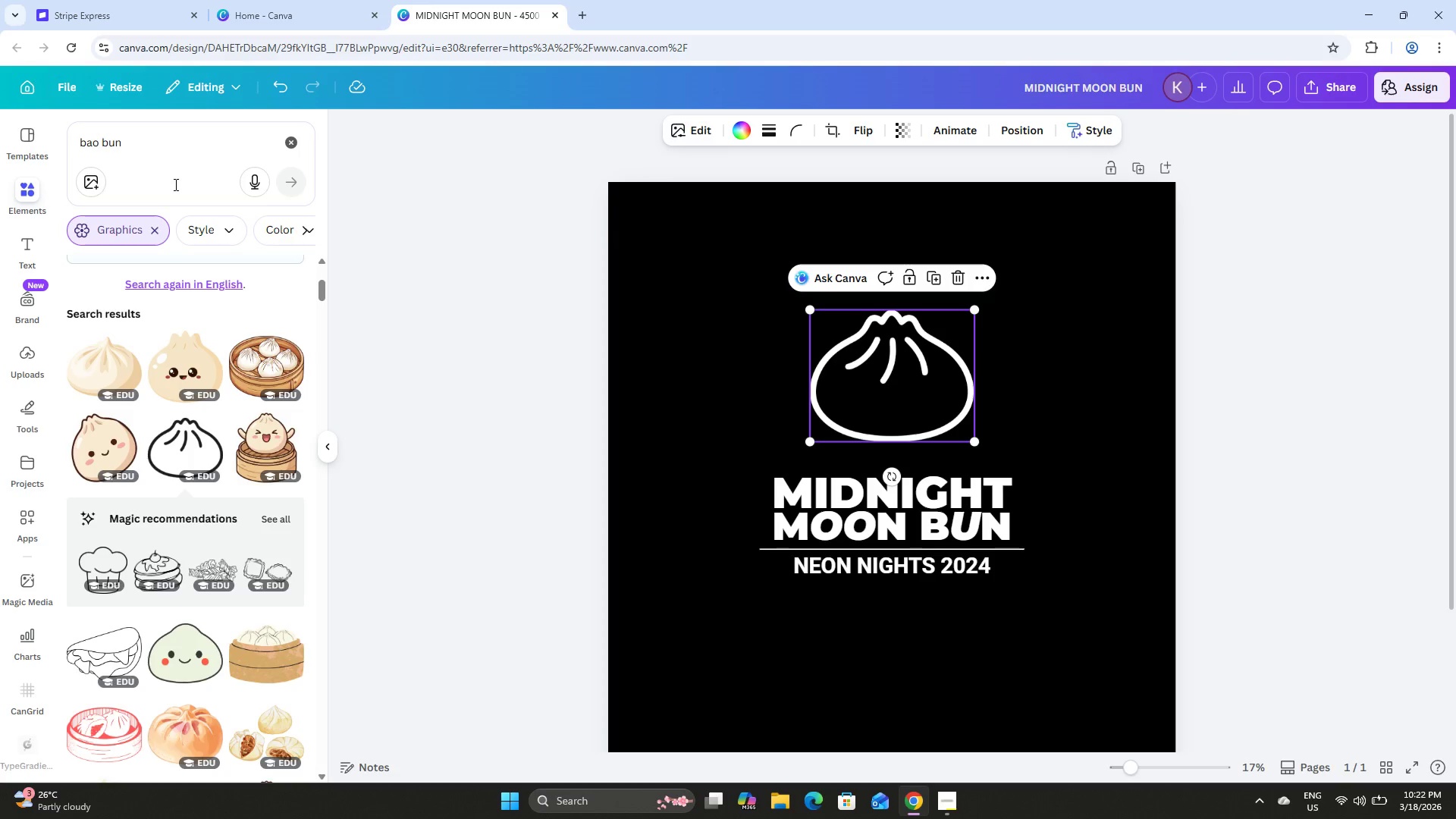 
left_click_drag(start_coordinate=[162, 154], to_coordinate=[55, 144])
 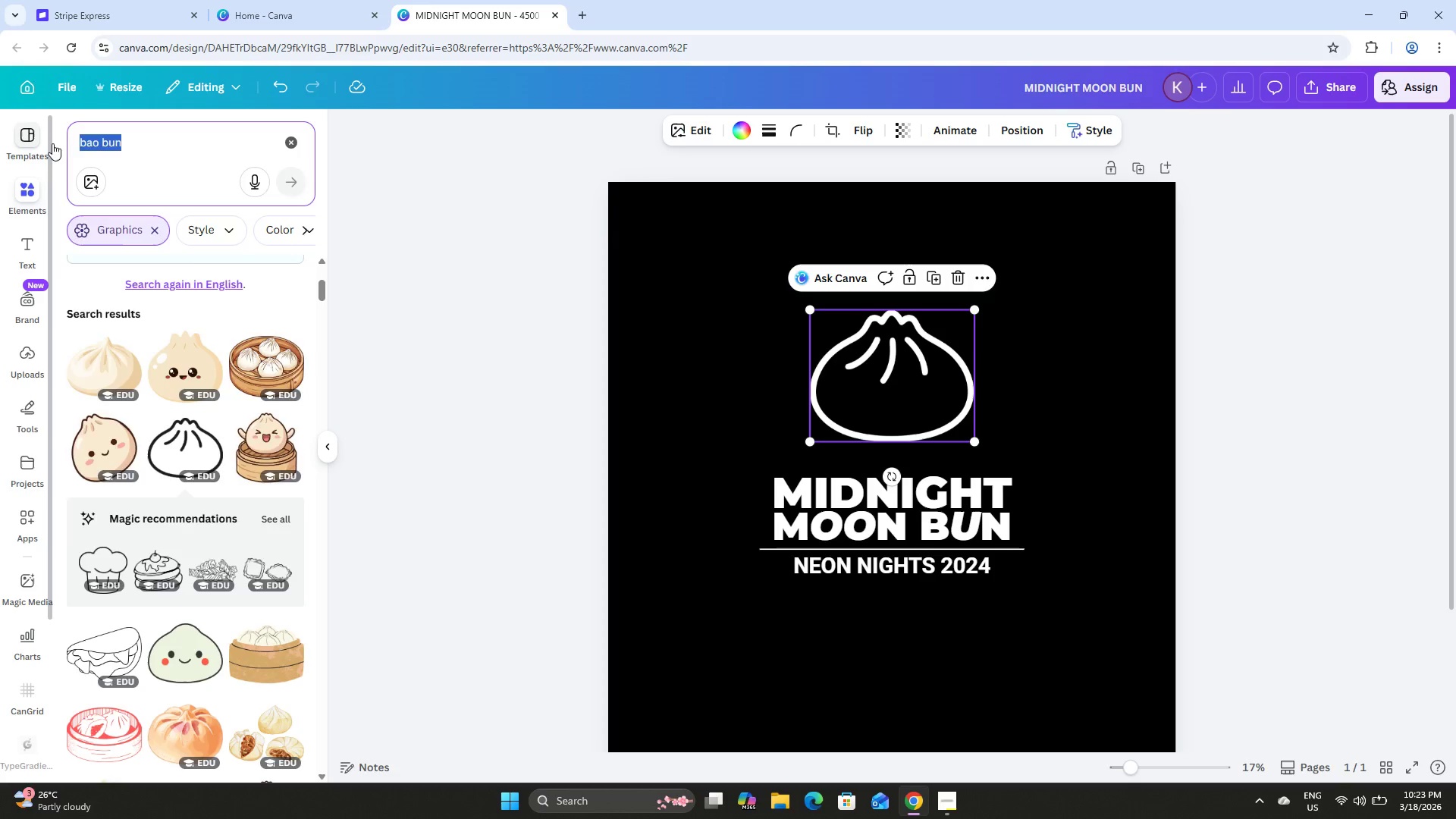 
type(crescen)
 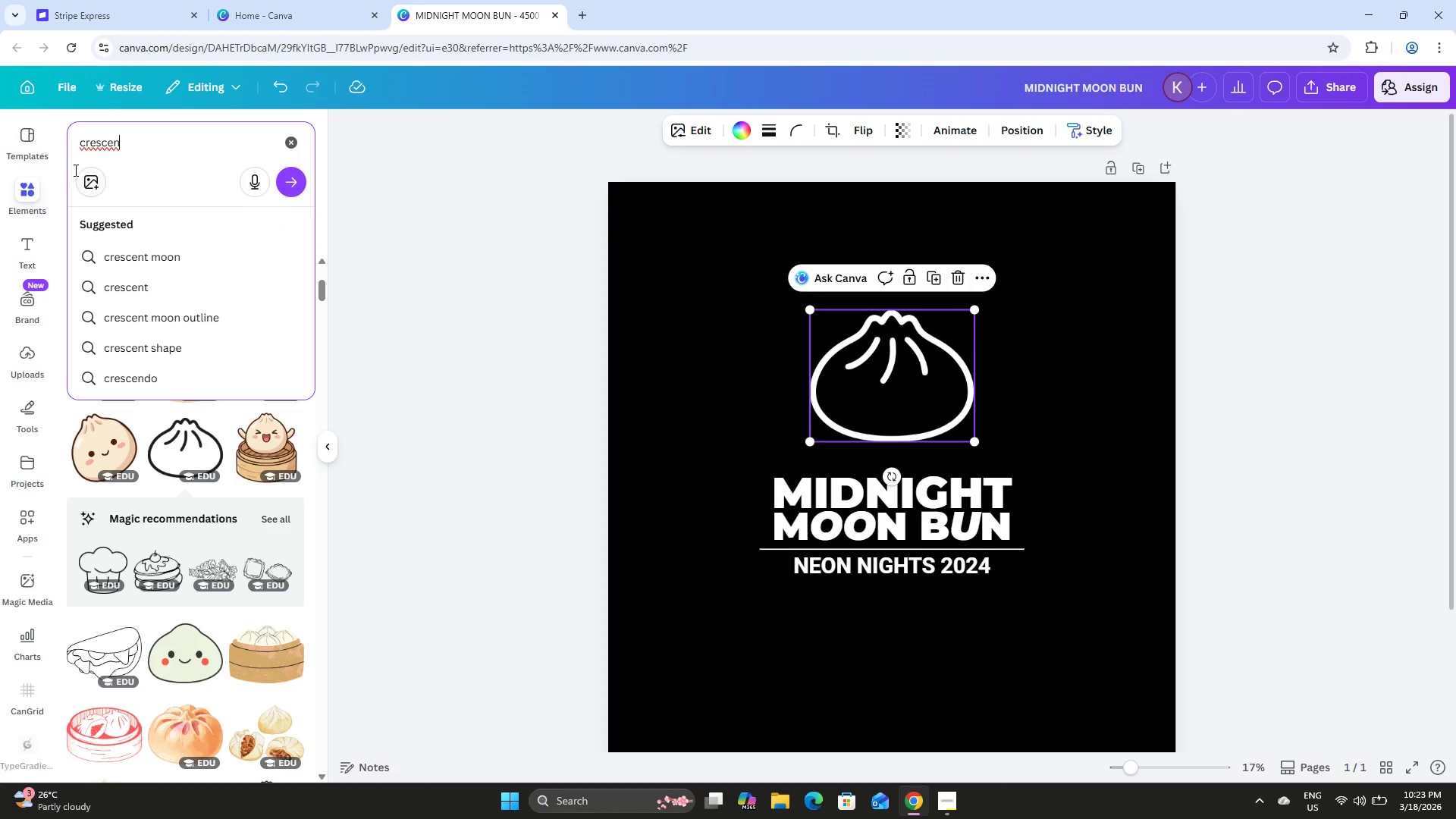 
left_click([158, 256])
 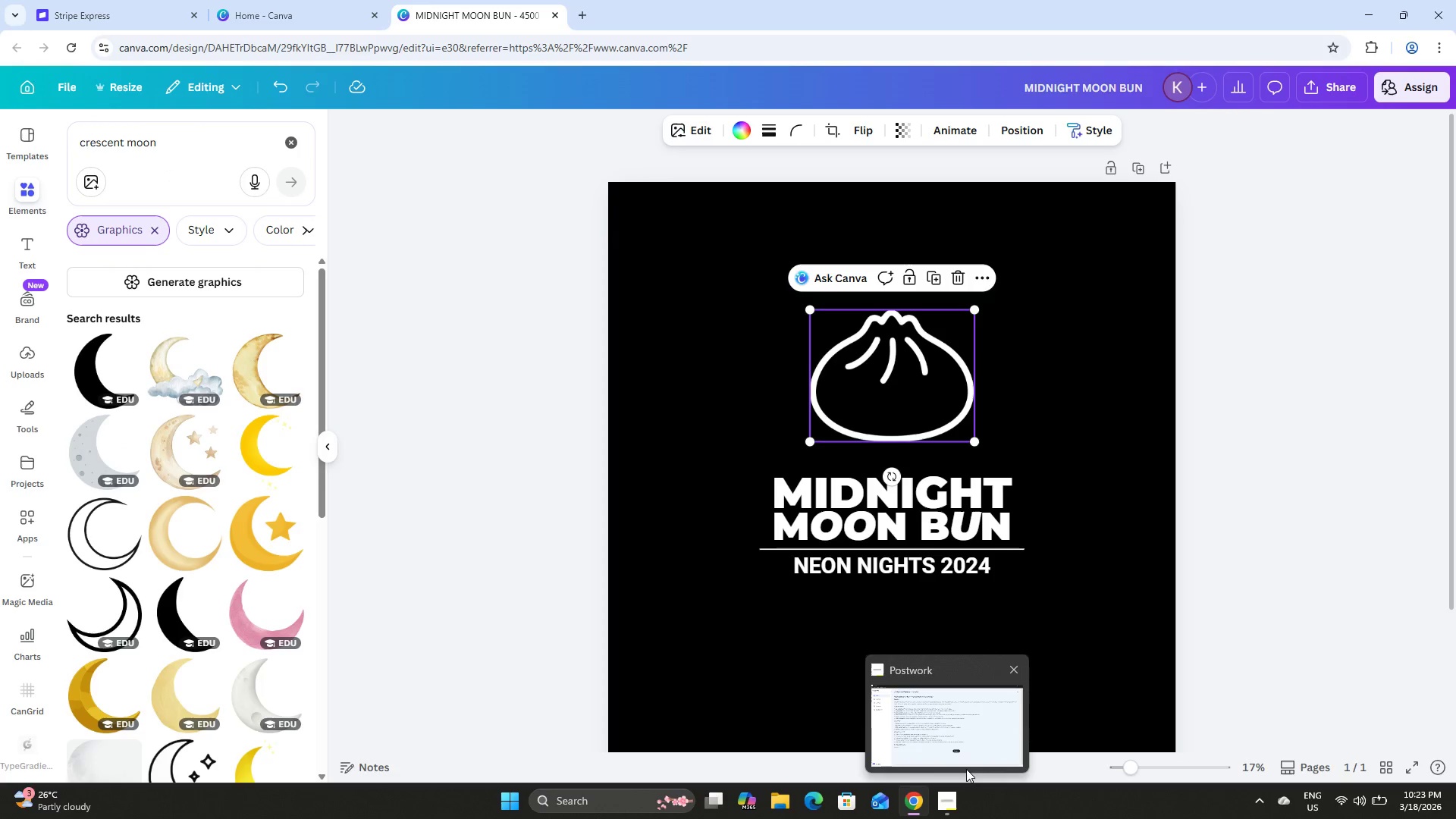 
wait(9.72)
 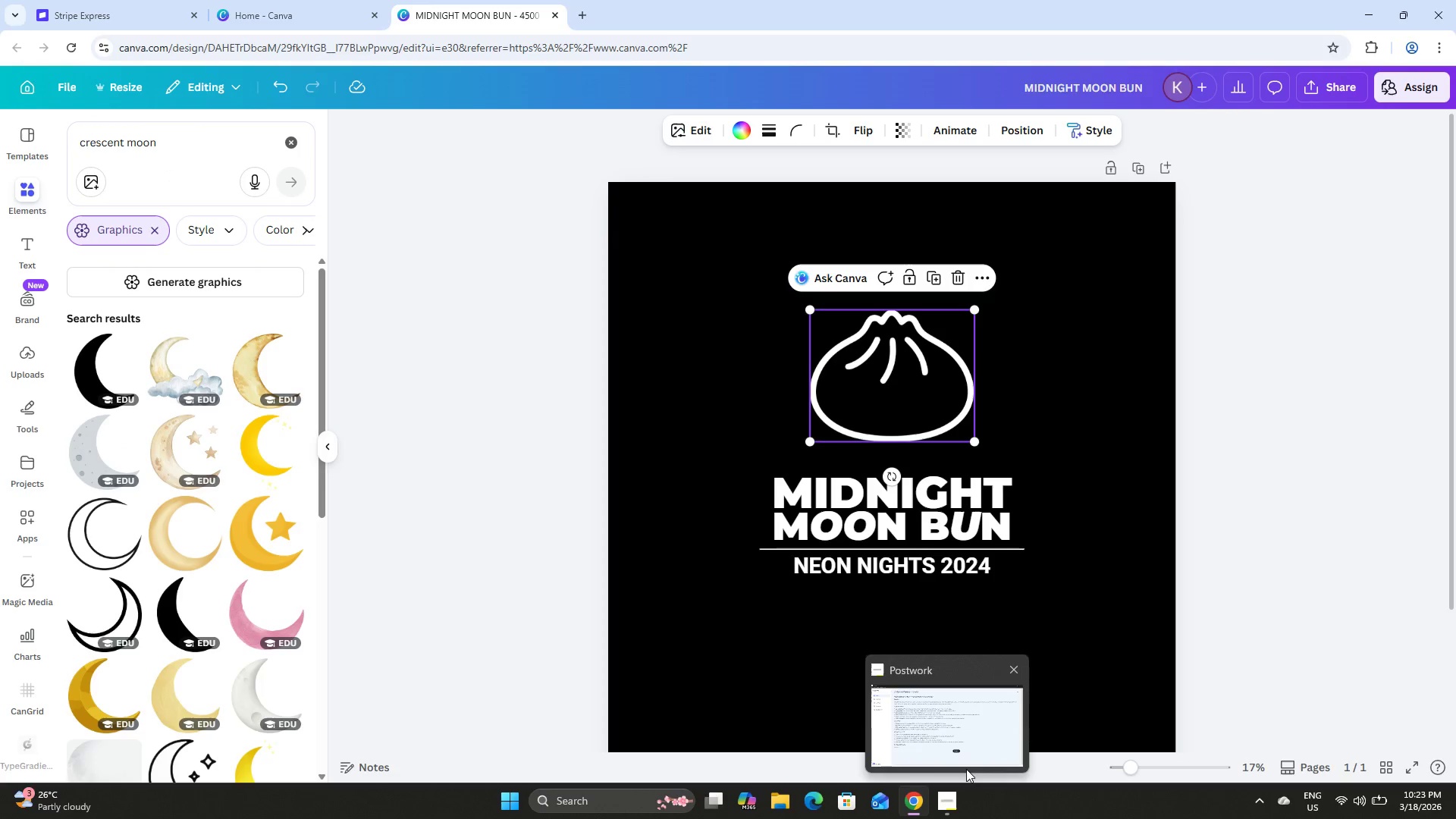 
left_click([89, 365])
 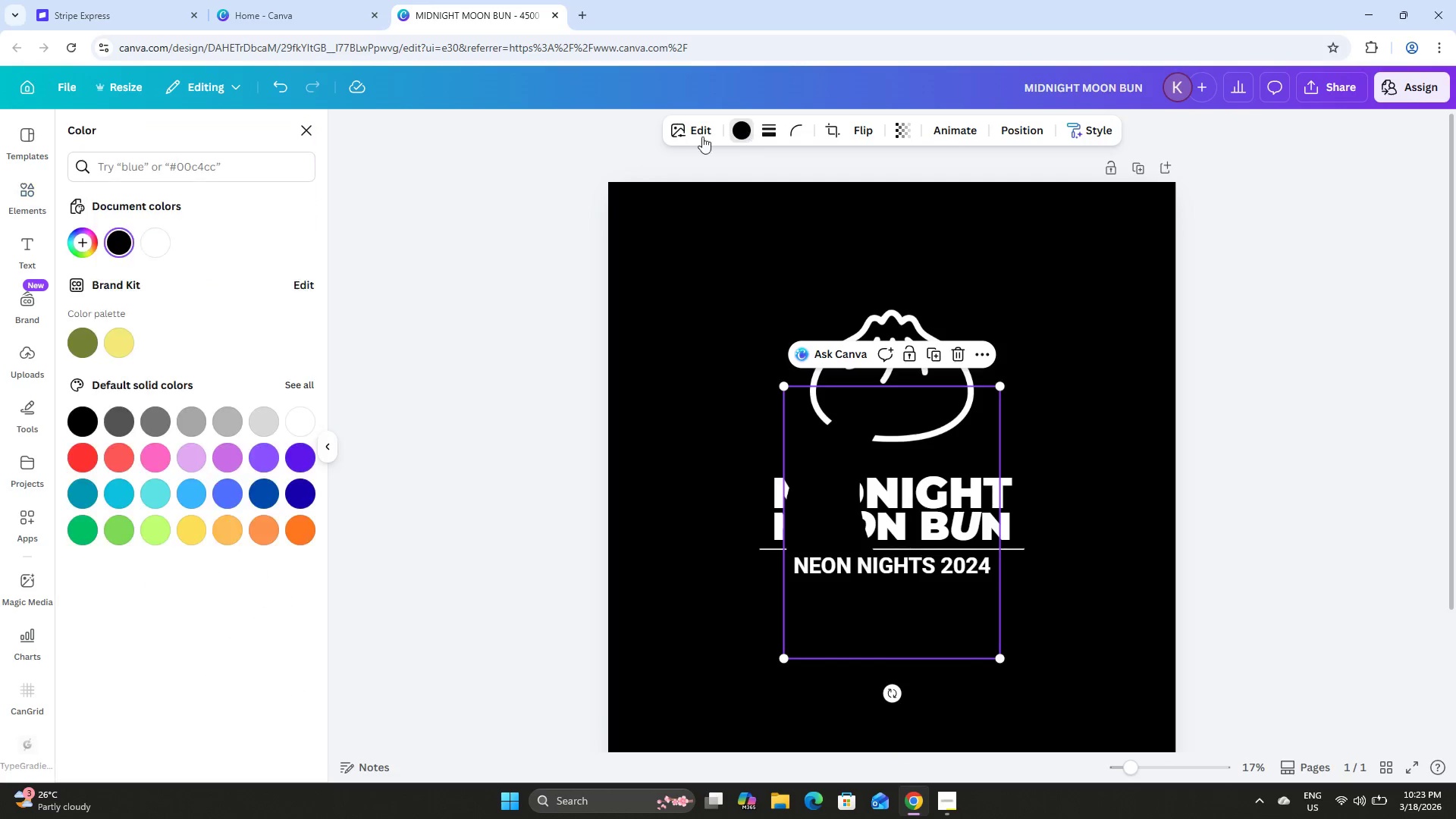 
left_click([165, 243])
 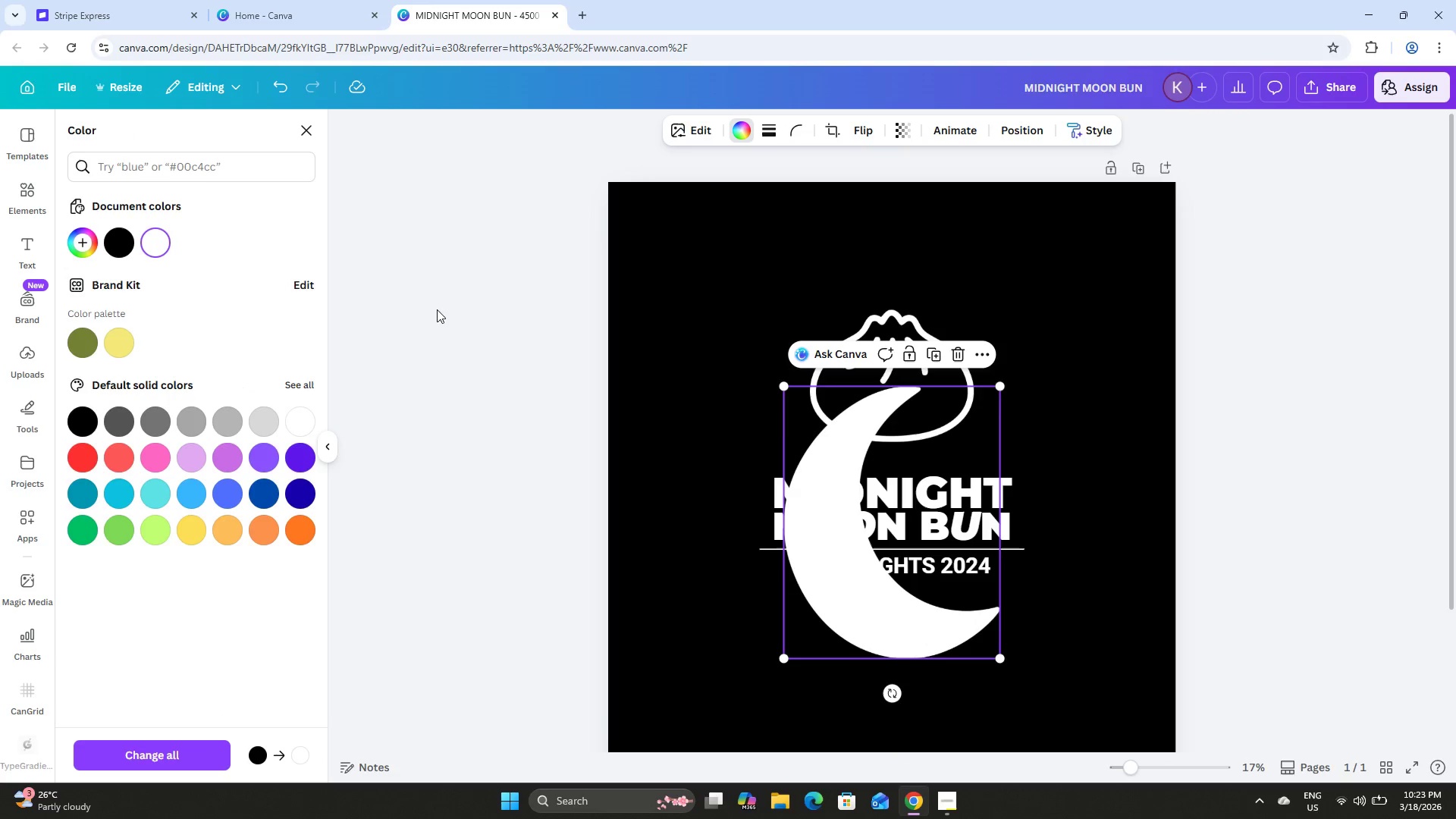 
left_click_drag(start_coordinate=[842, 450], to_coordinate=[764, 307])
 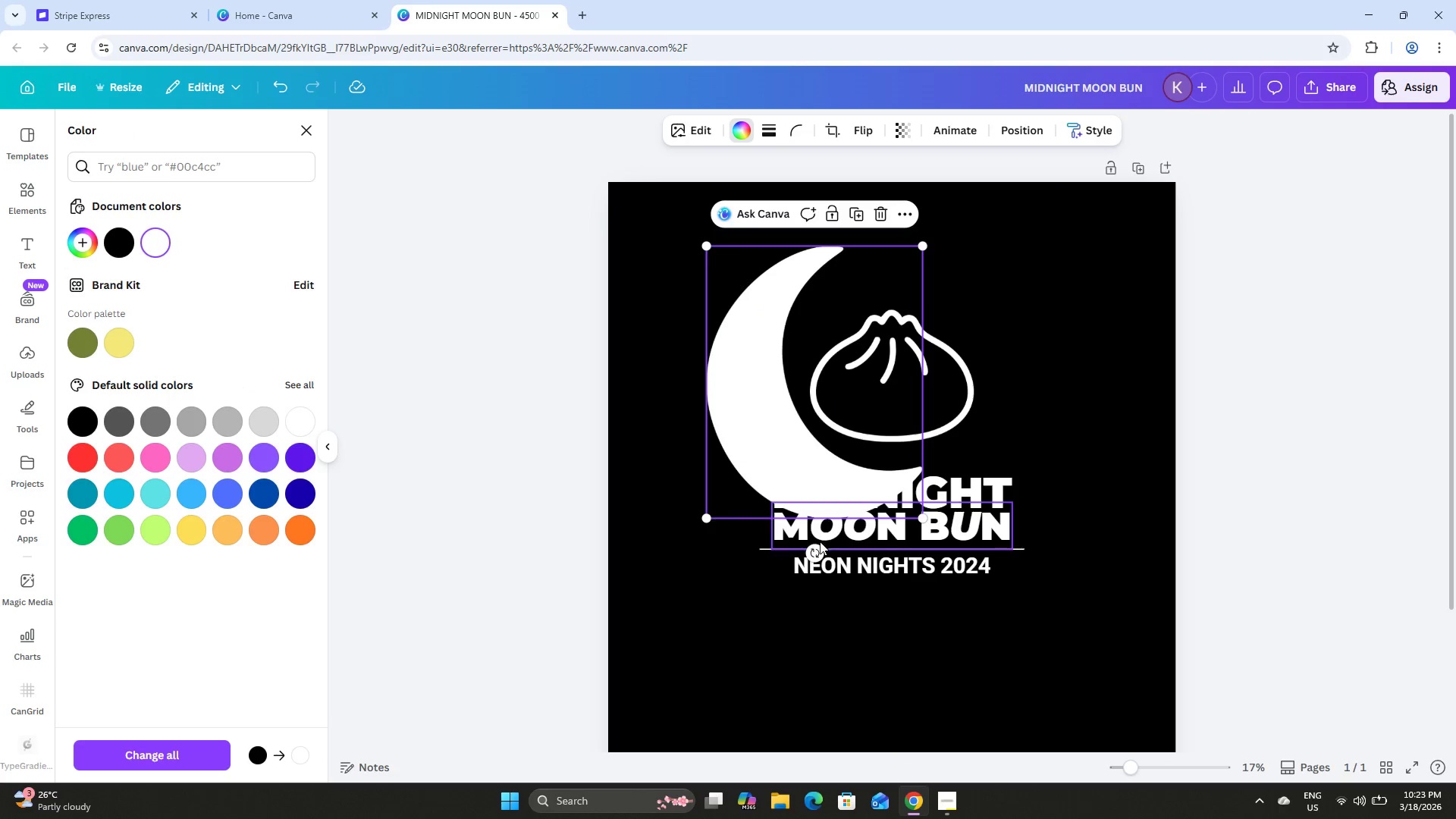 
left_click_drag(start_coordinate=[814, 548], to_coordinate=[857, 533])
 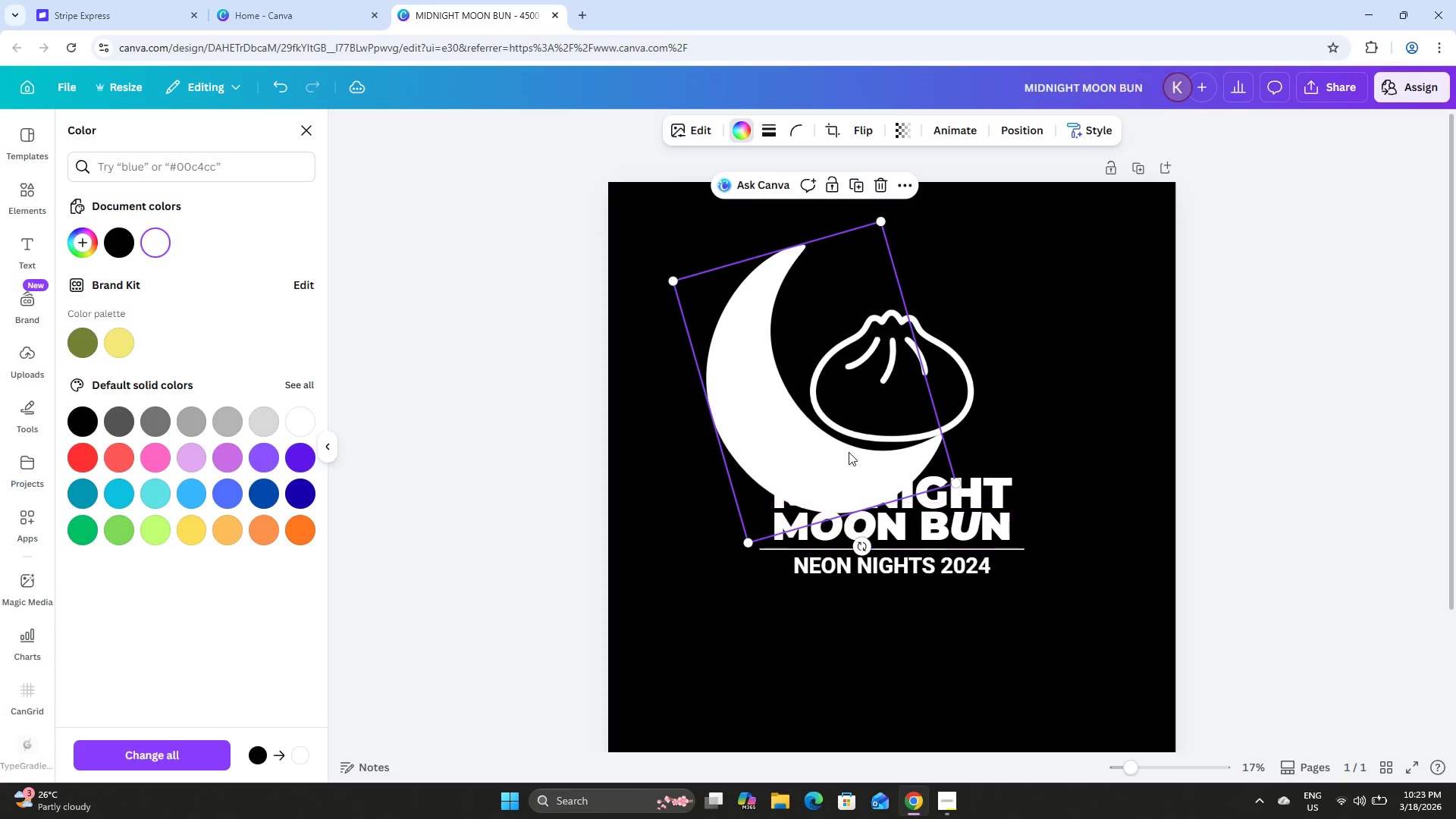 
left_click_drag(start_coordinate=[849, 452], to_coordinate=[871, 461])
 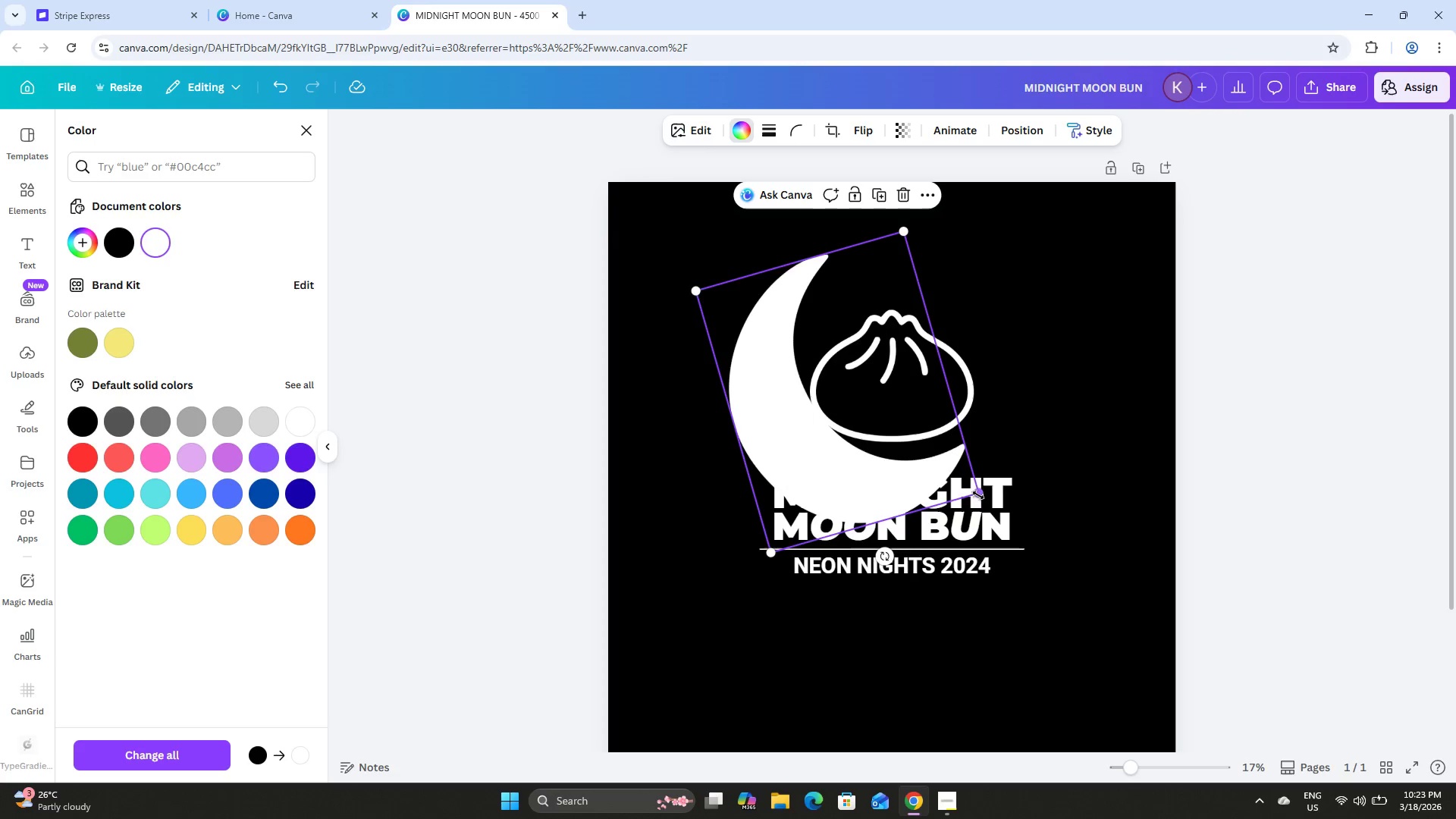 
left_click_drag(start_coordinate=[978, 493], to_coordinate=[836, 414])
 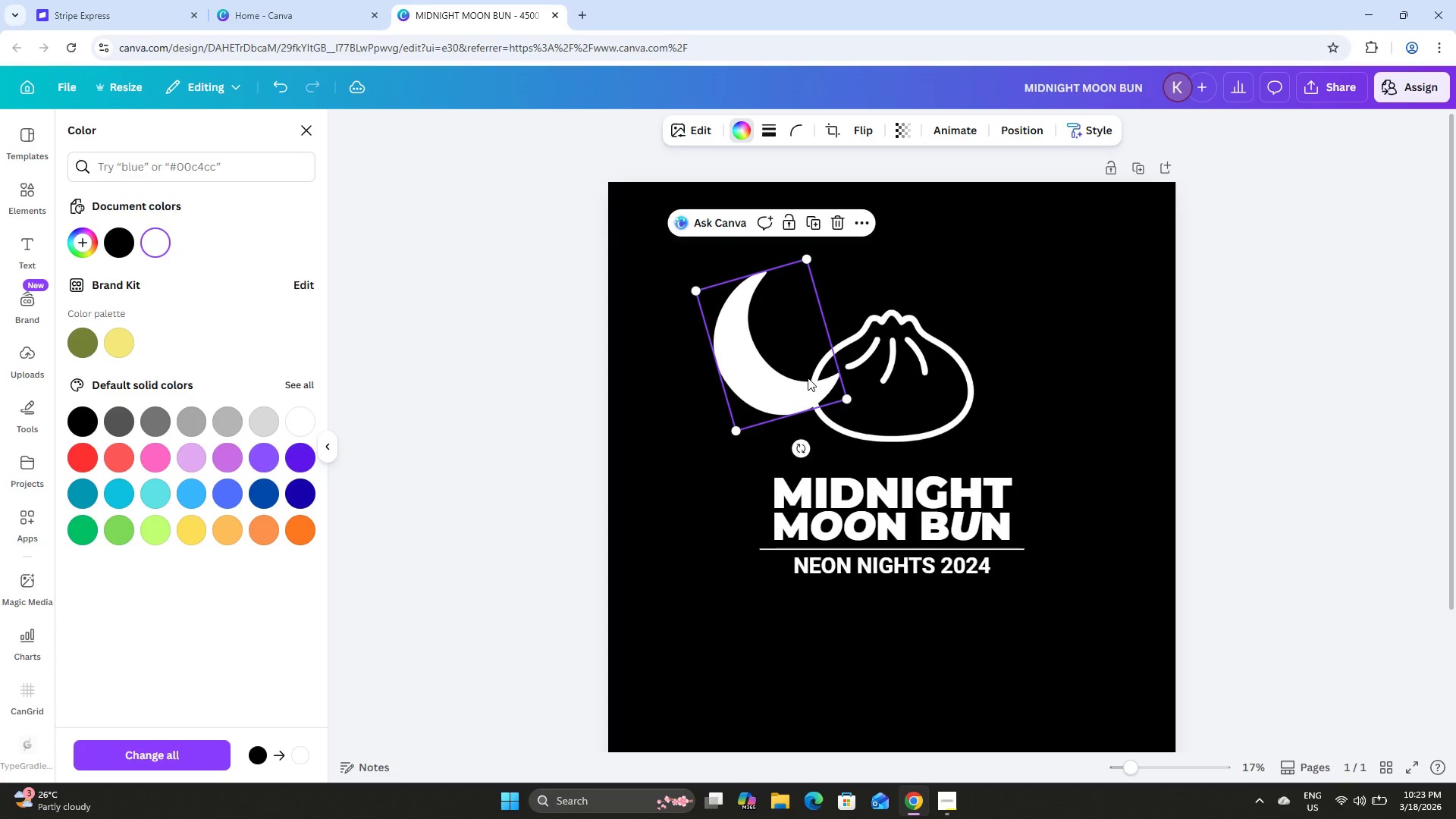 
left_click_drag(start_coordinate=[808, 377], to_coordinate=[857, 416])
 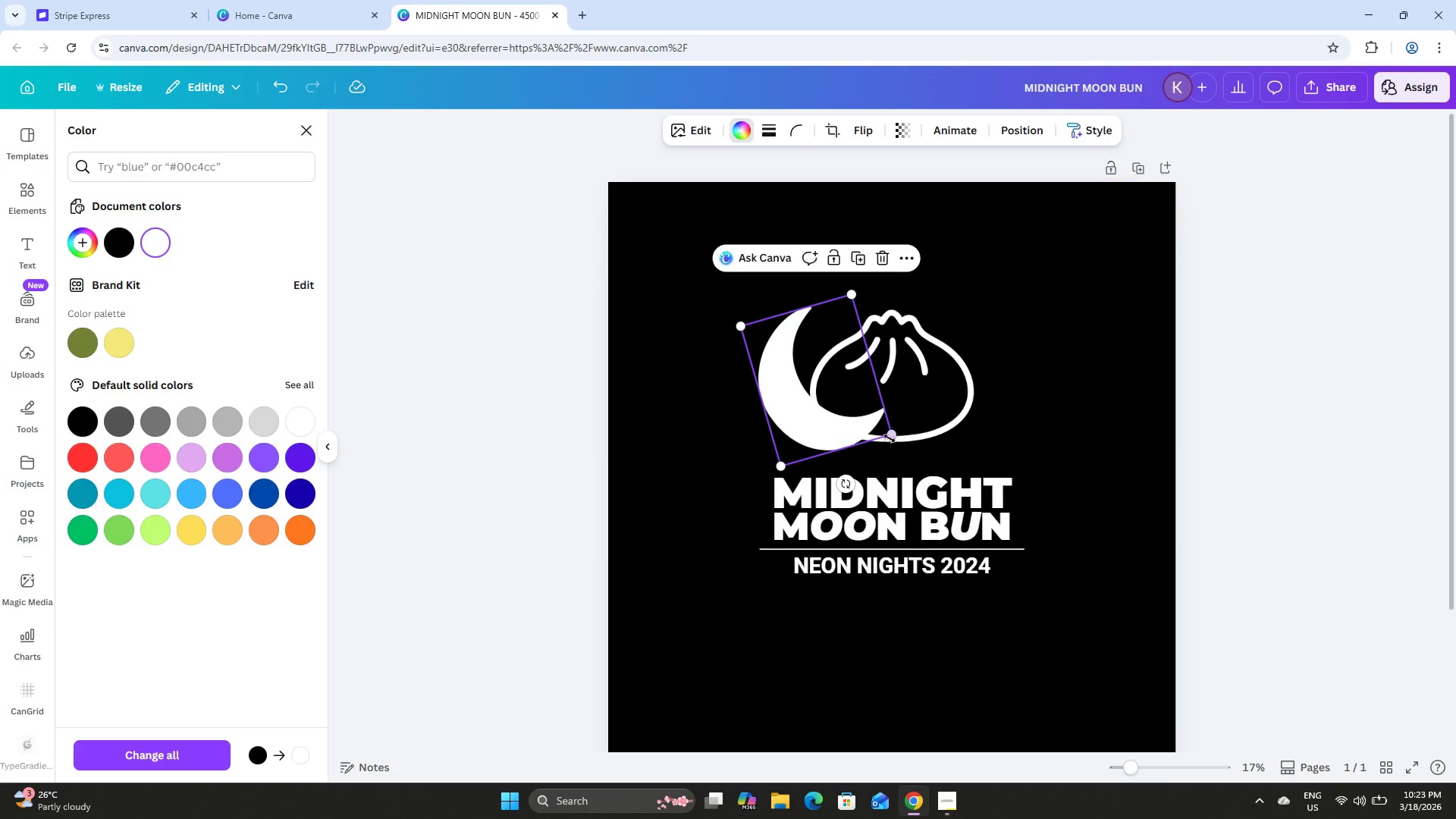 
left_click_drag(start_coordinate=[891, 437], to_coordinate=[889, 446])
 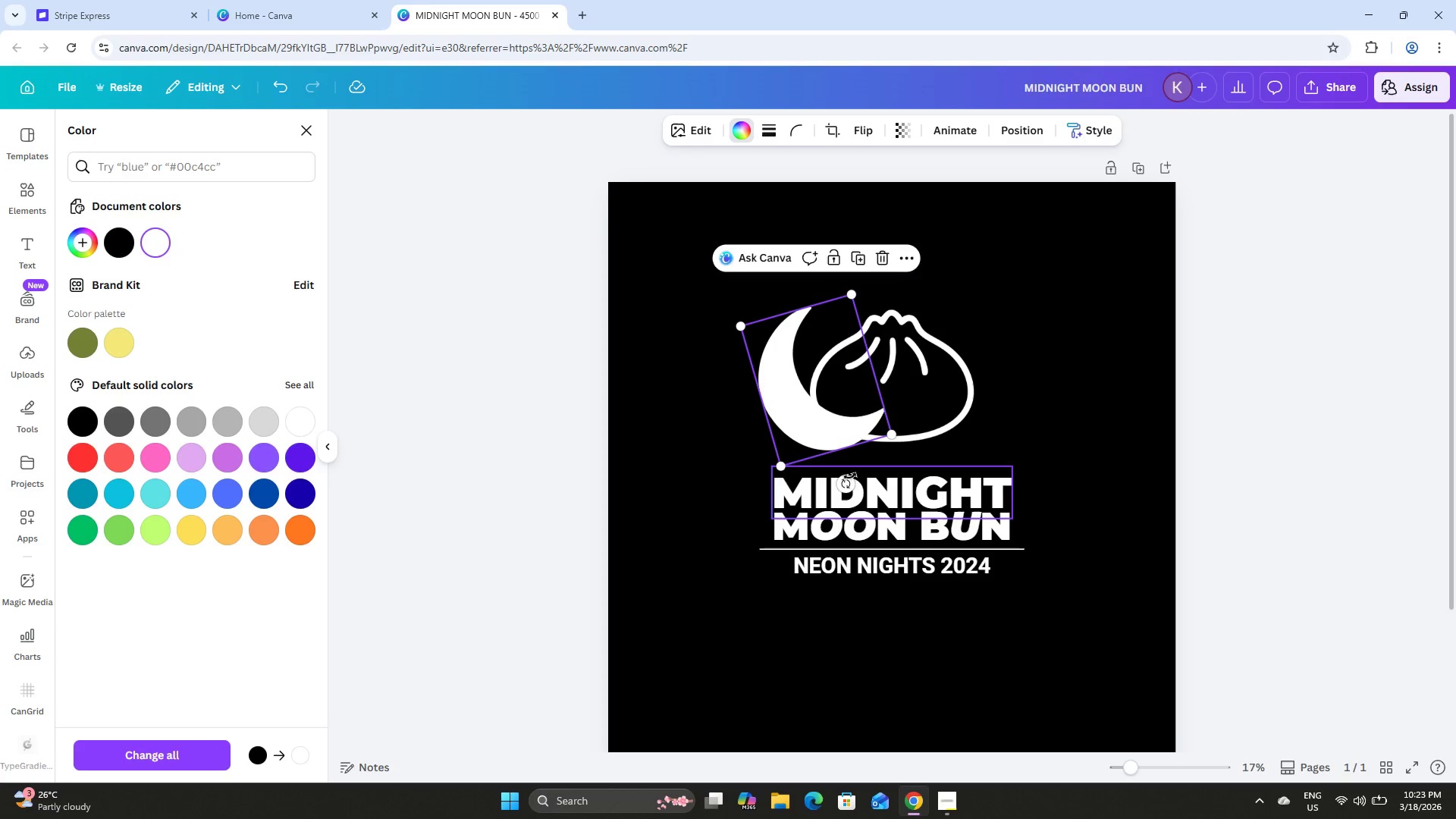 
left_click_drag(start_coordinate=[846, 482], to_coordinate=[763, 495])
 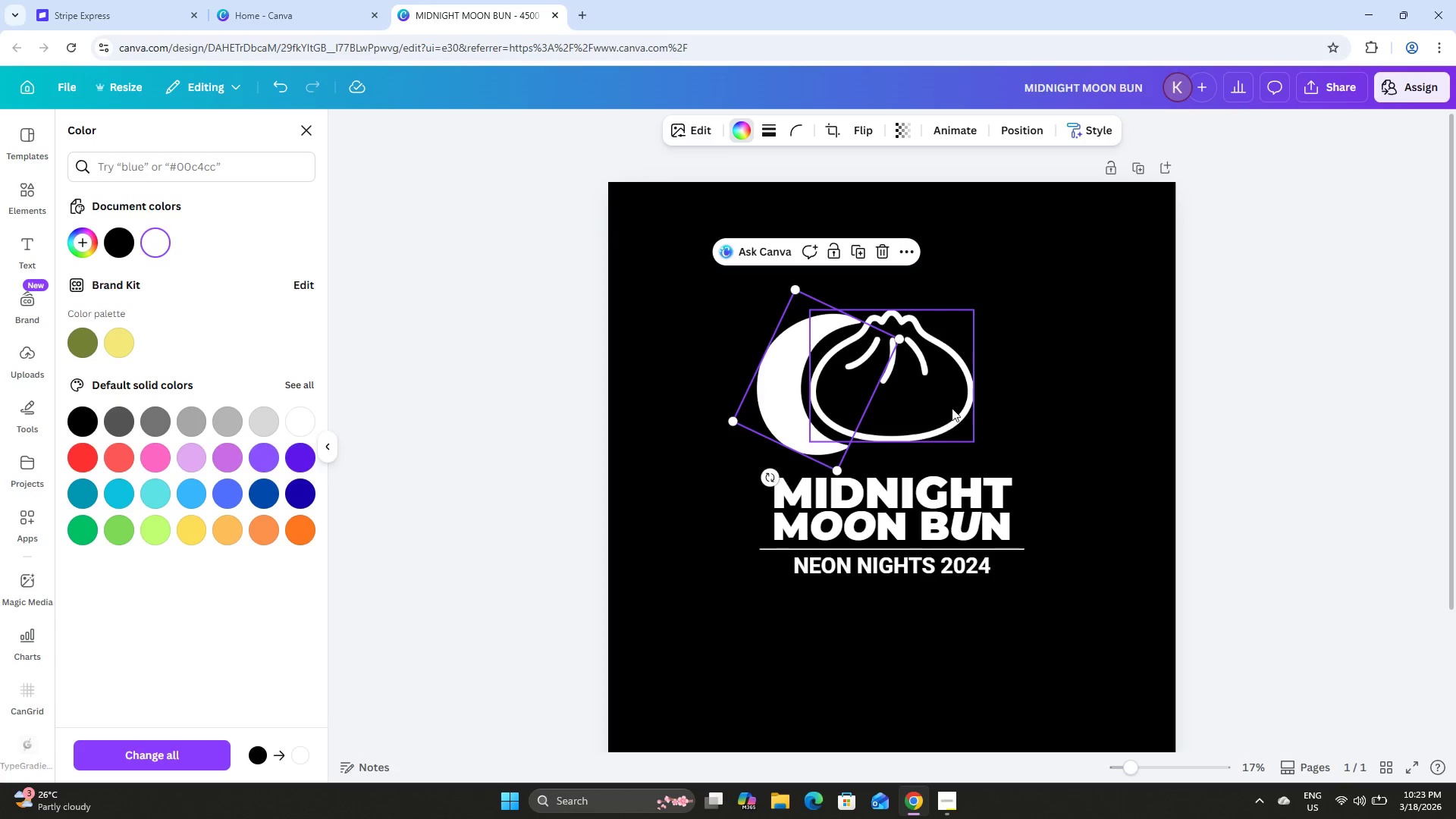 
left_click([952, 403])
 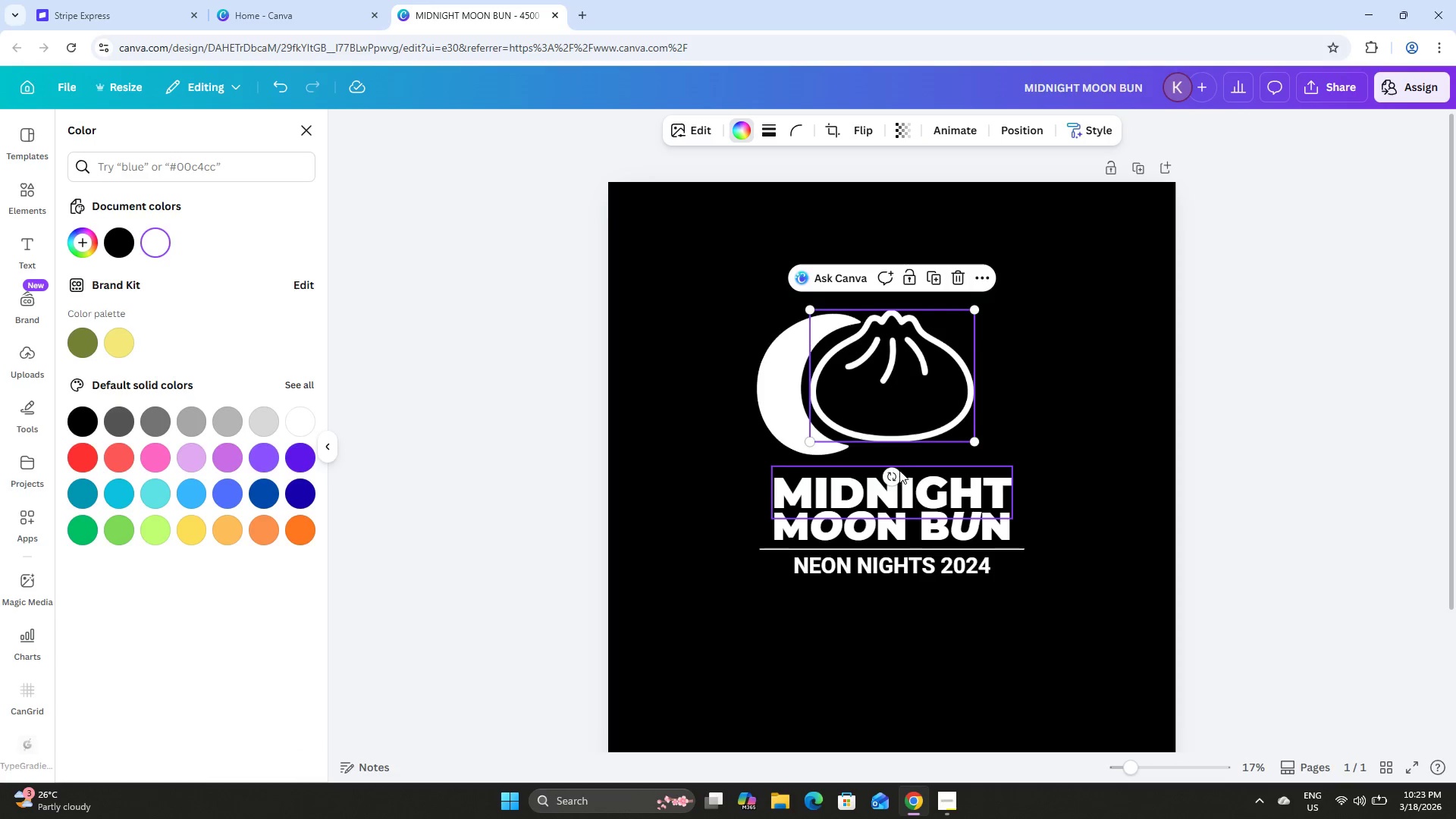 
left_click_drag(start_coordinate=[894, 476], to_coordinate=[885, 476])
 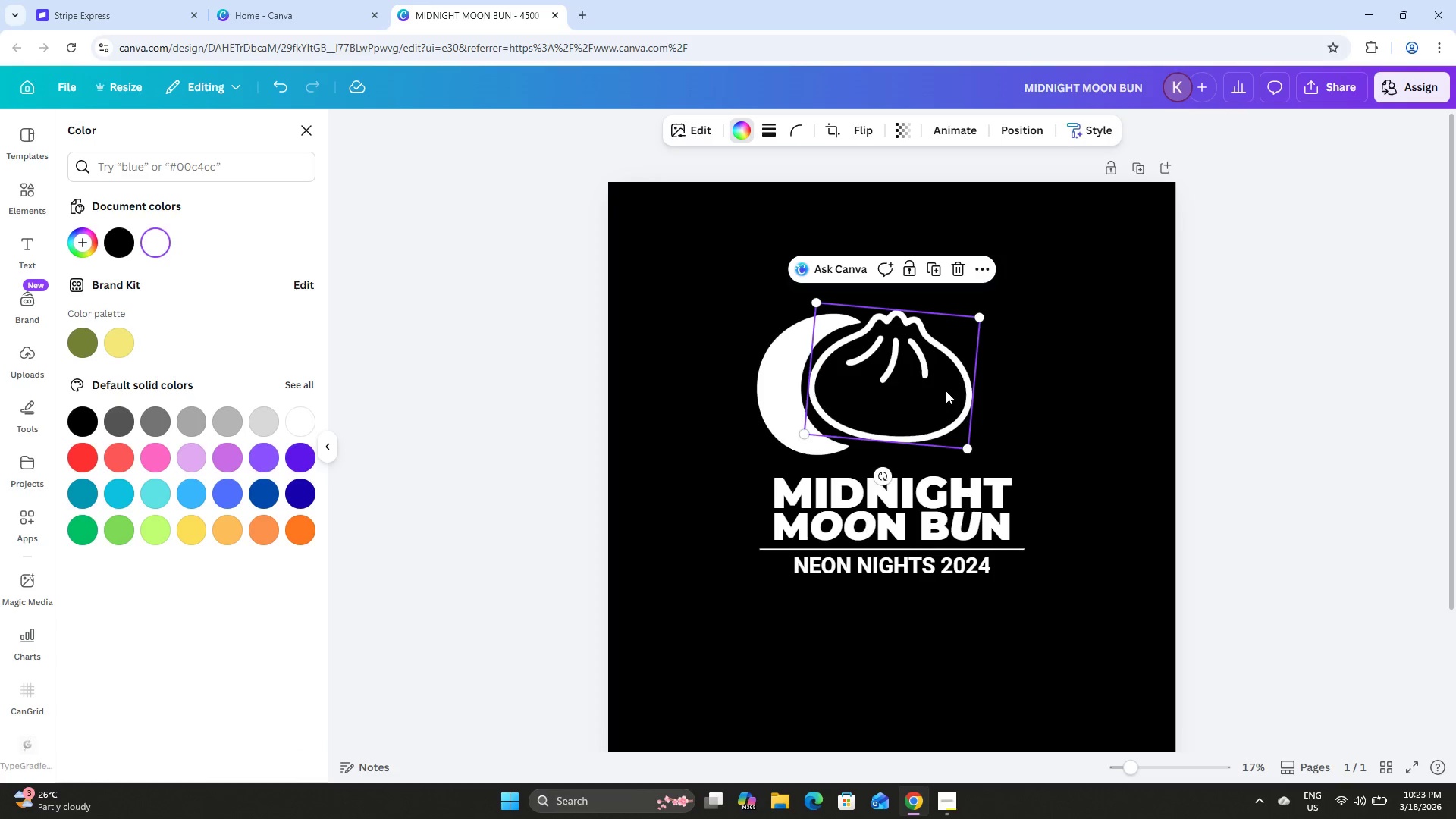 
left_click_drag(start_coordinate=[946, 391], to_coordinate=[945, 394])
 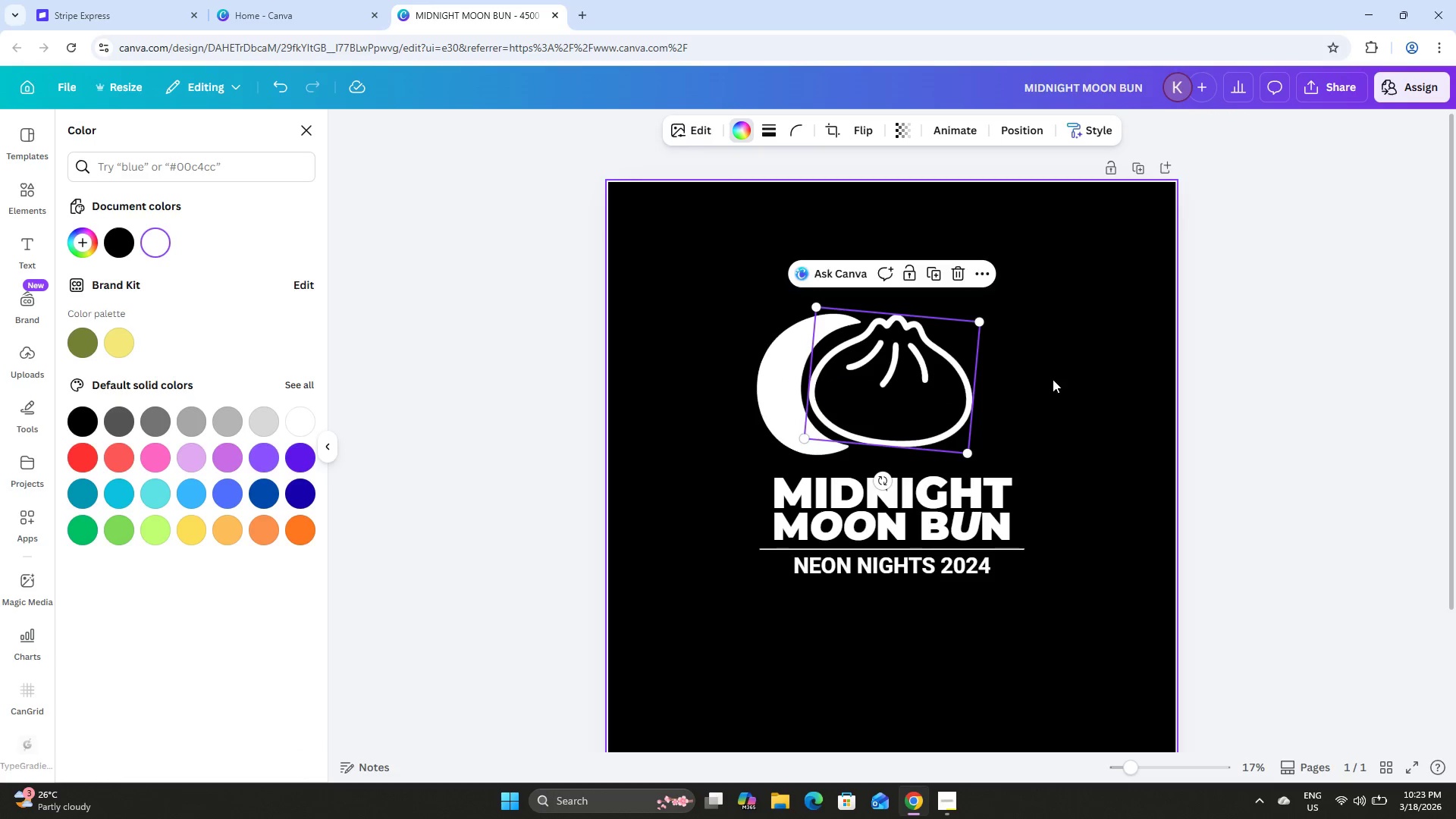 
left_click([1053, 379])
 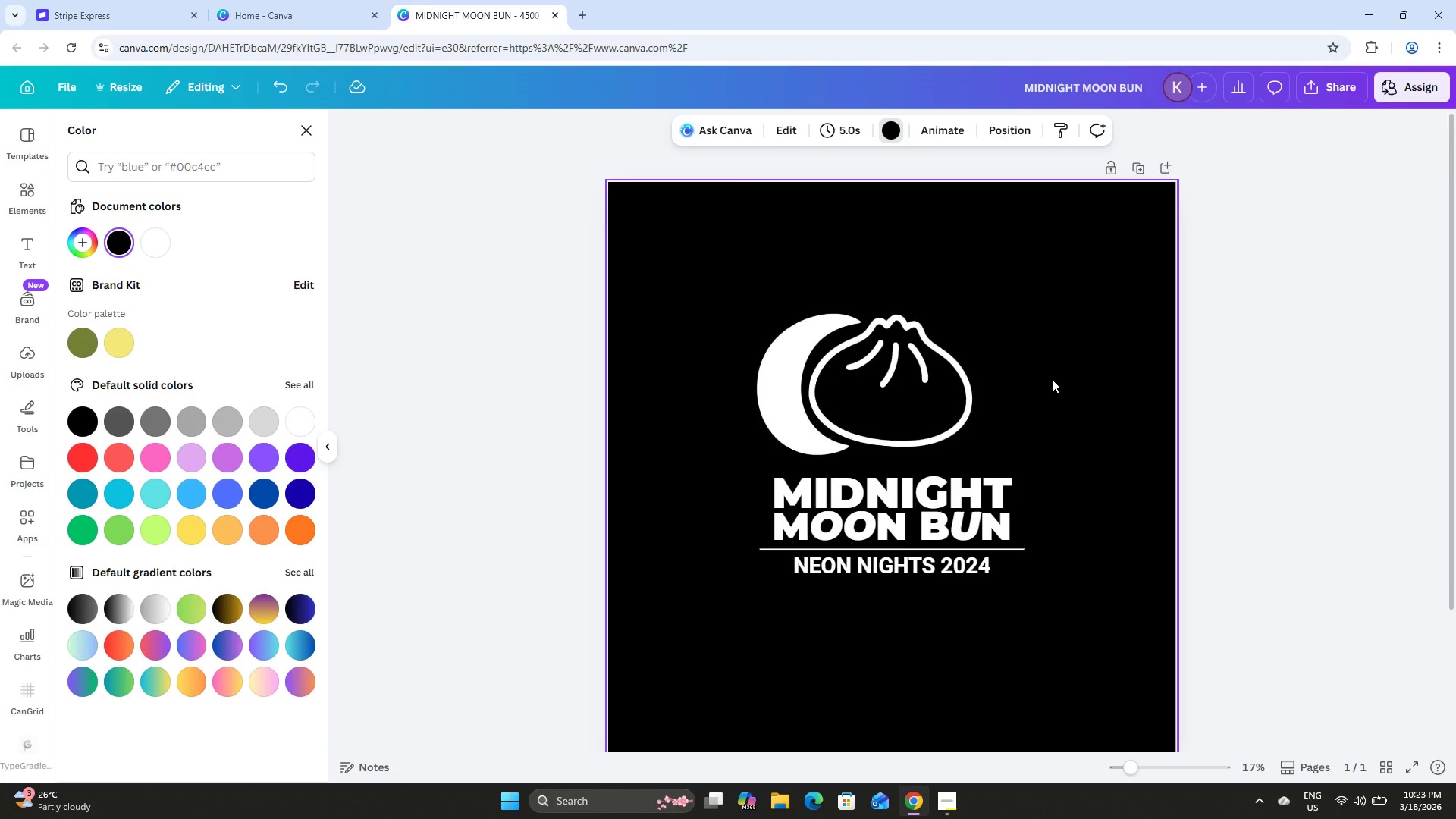 
scroll: coordinate [1052, 379], scroll_direction: down, amount: 1.0
 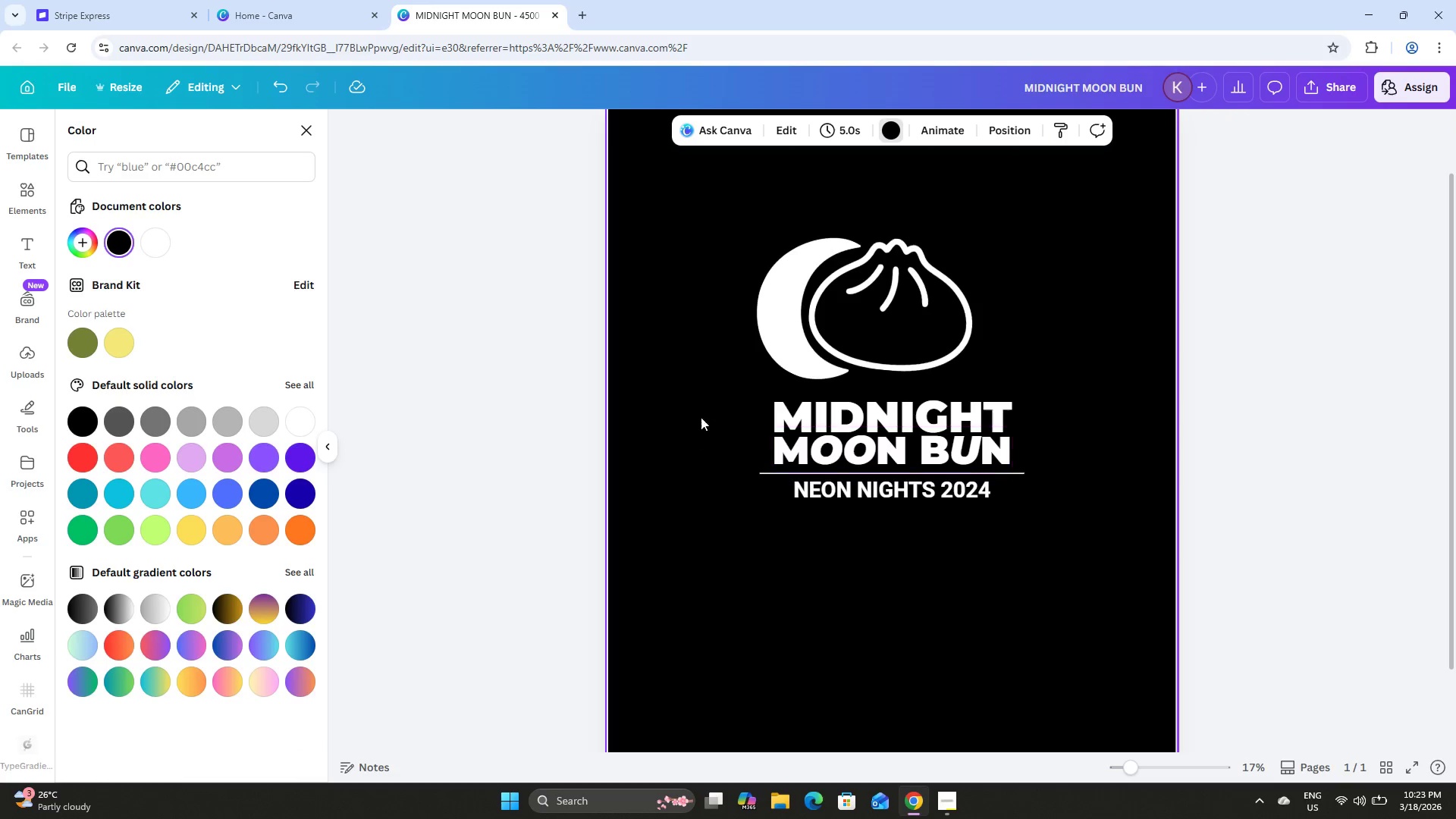 
left_click_drag(start_coordinate=[704, 402], to_coordinate=[1061, 522])
 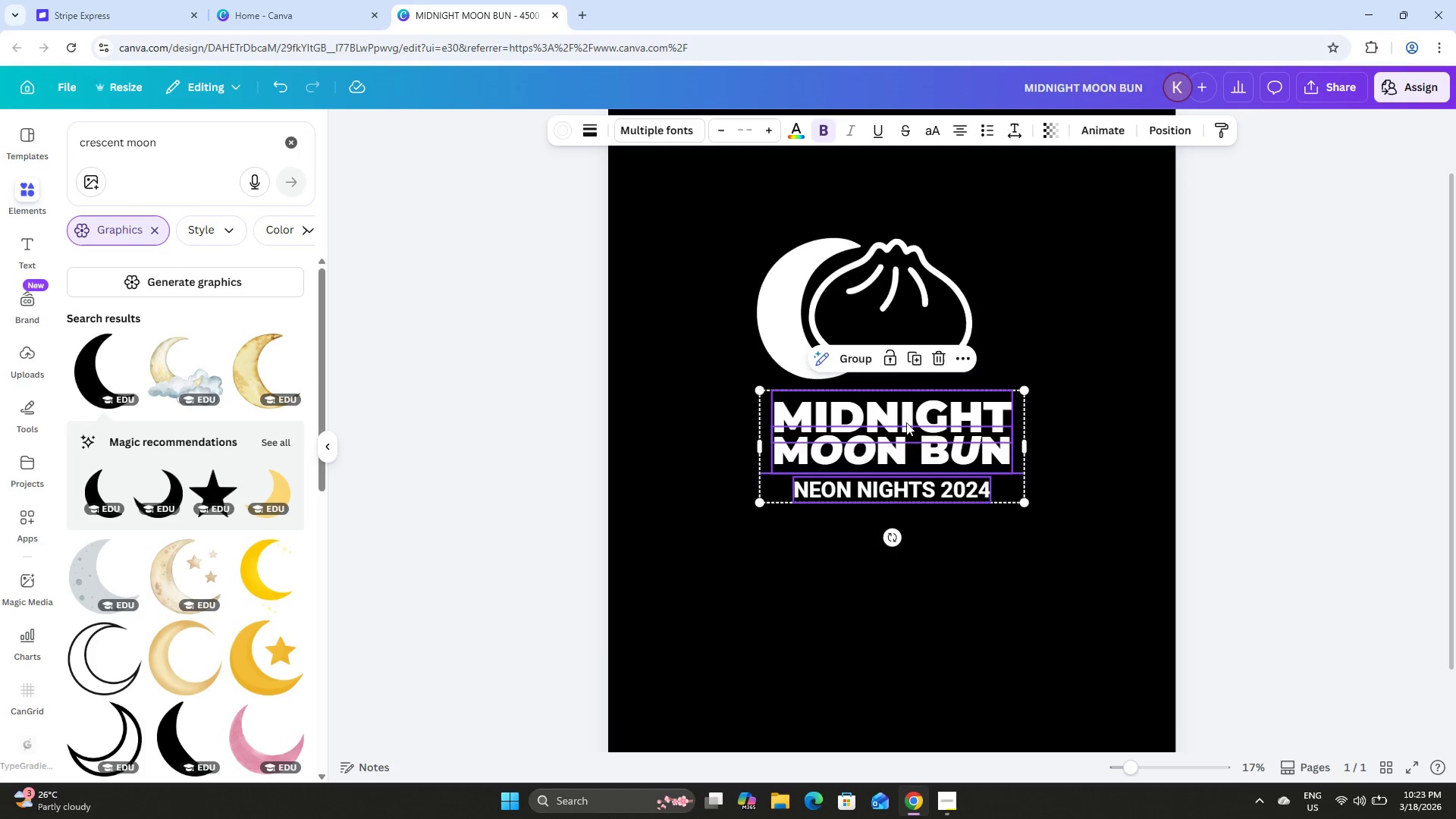 
left_click_drag(start_coordinate=[905, 422], to_coordinate=[909, 538])
 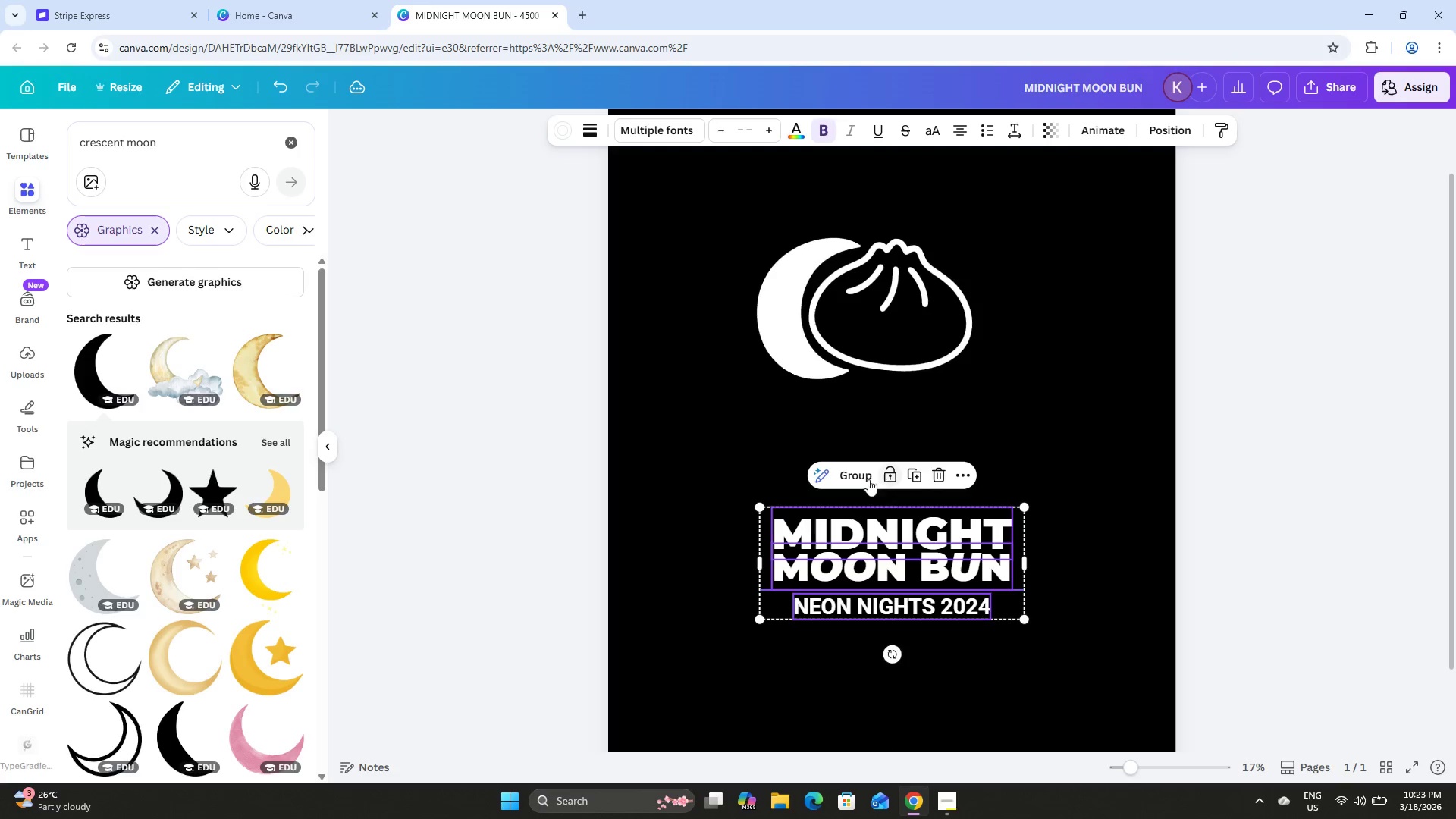 
left_click([851, 477])
 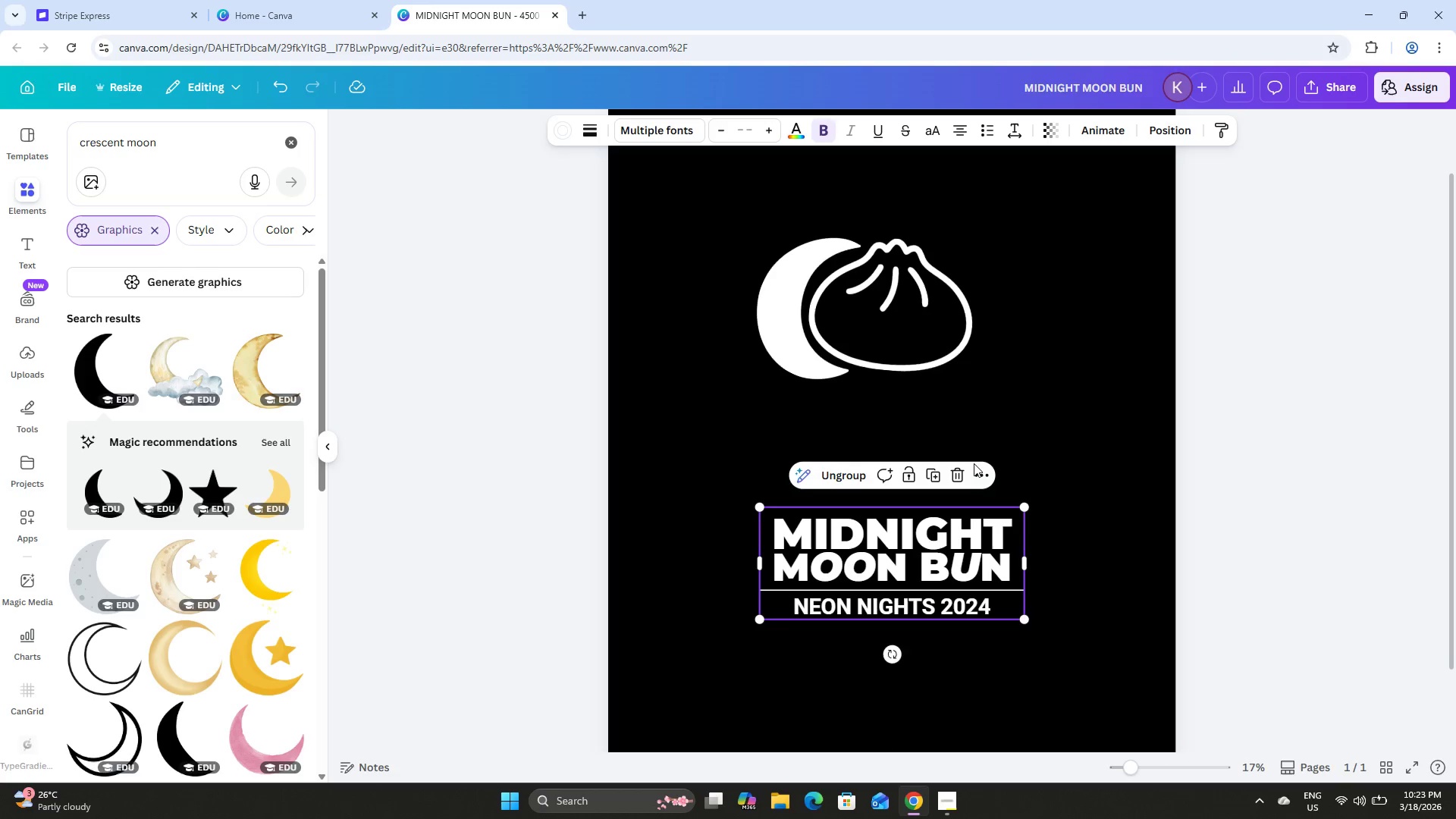 
left_click([1013, 397])
 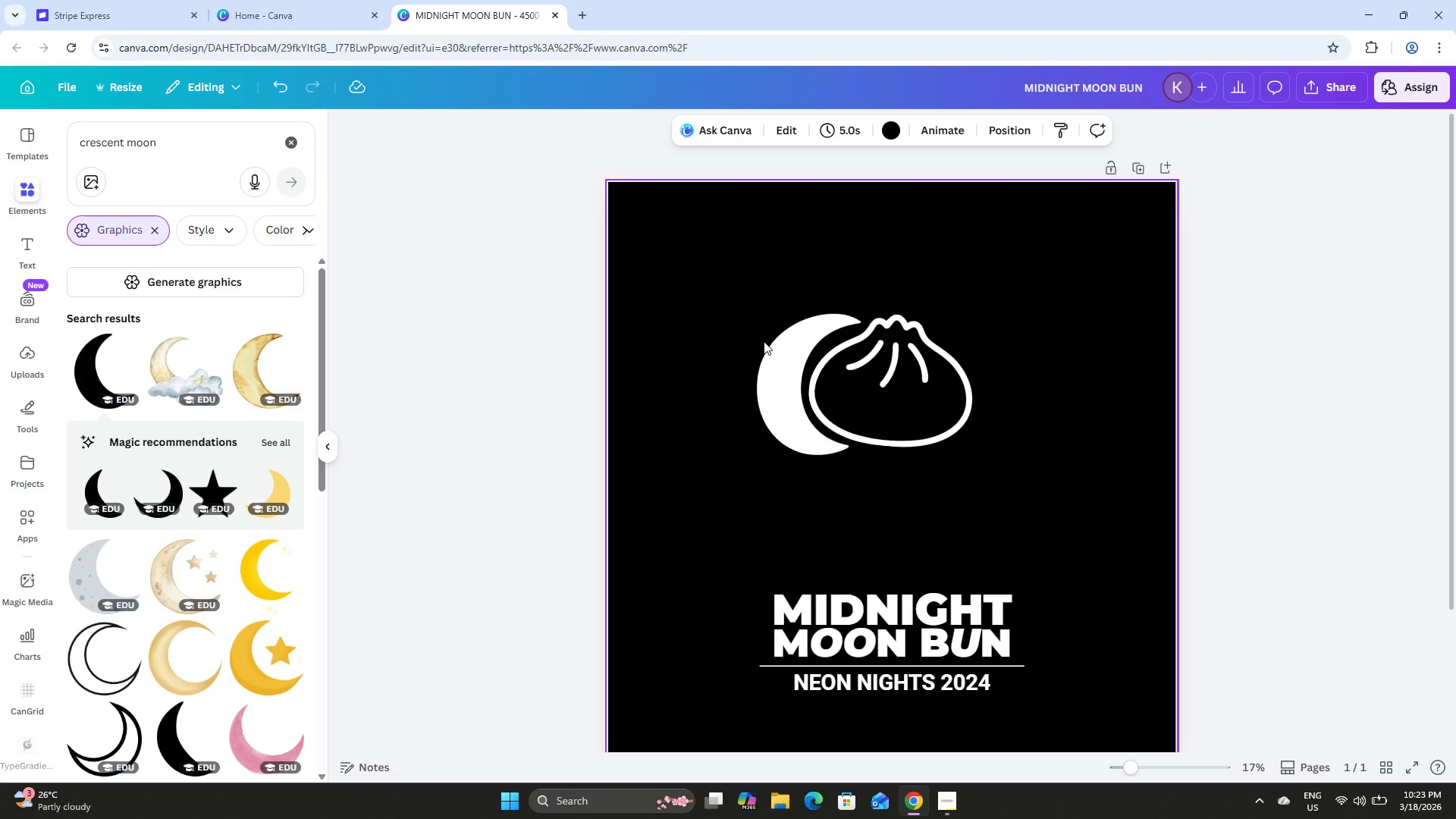 
scroll: coordinate [974, 463], scroll_direction: up, amount: 3.0
 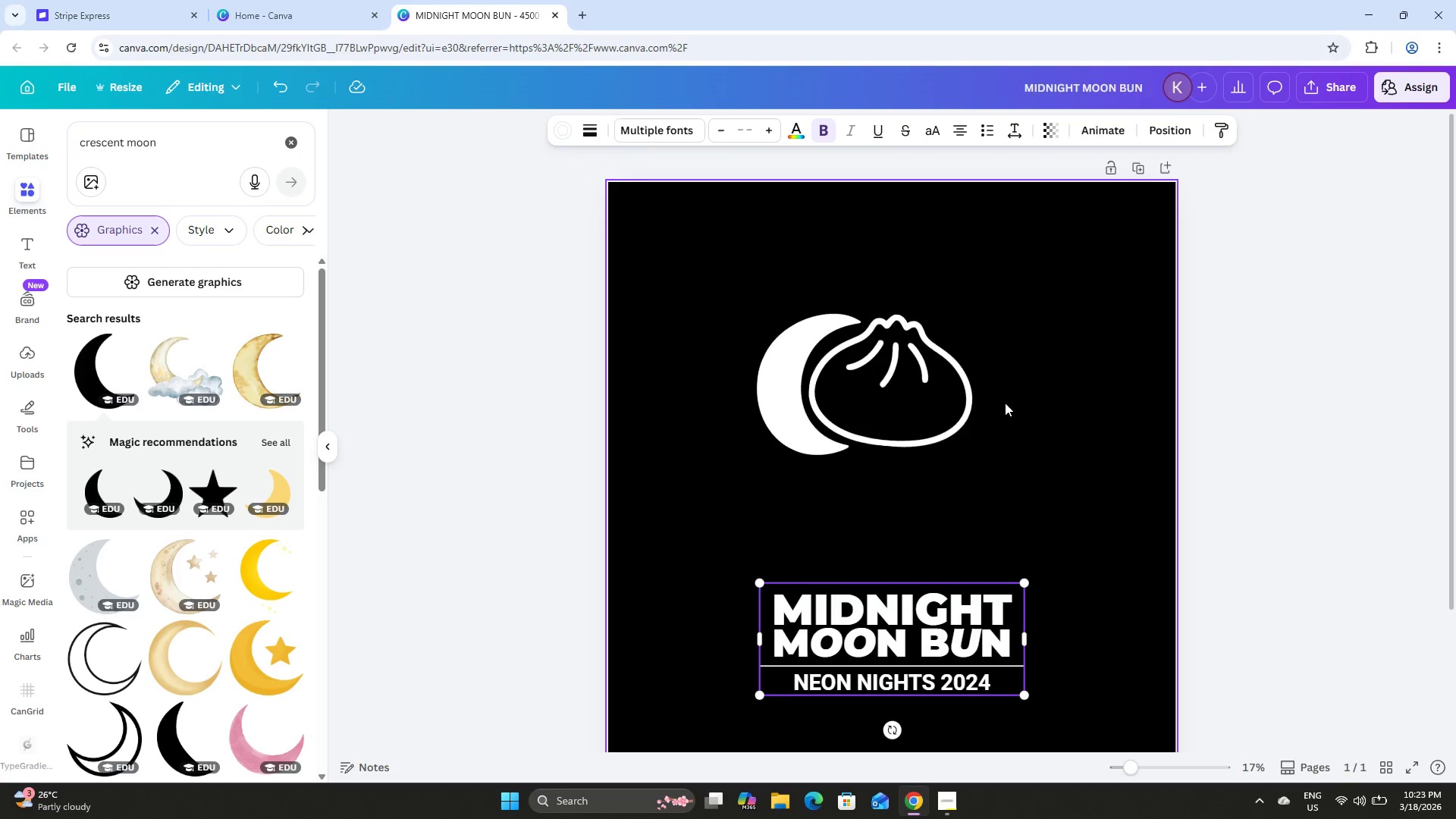 
double_click([779, 358])
 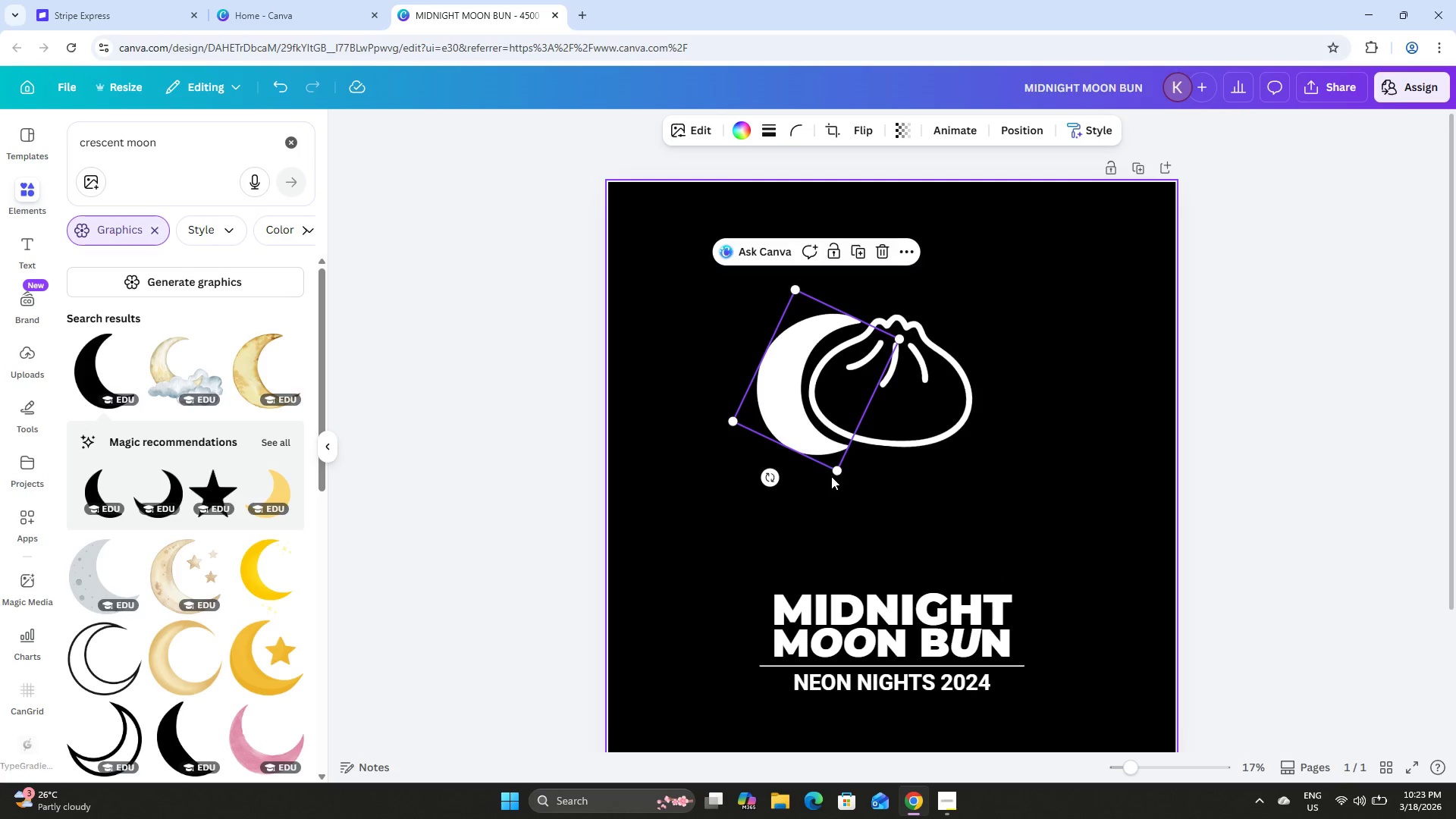 
left_click_drag(start_coordinate=[836, 473], to_coordinate=[949, 531])
 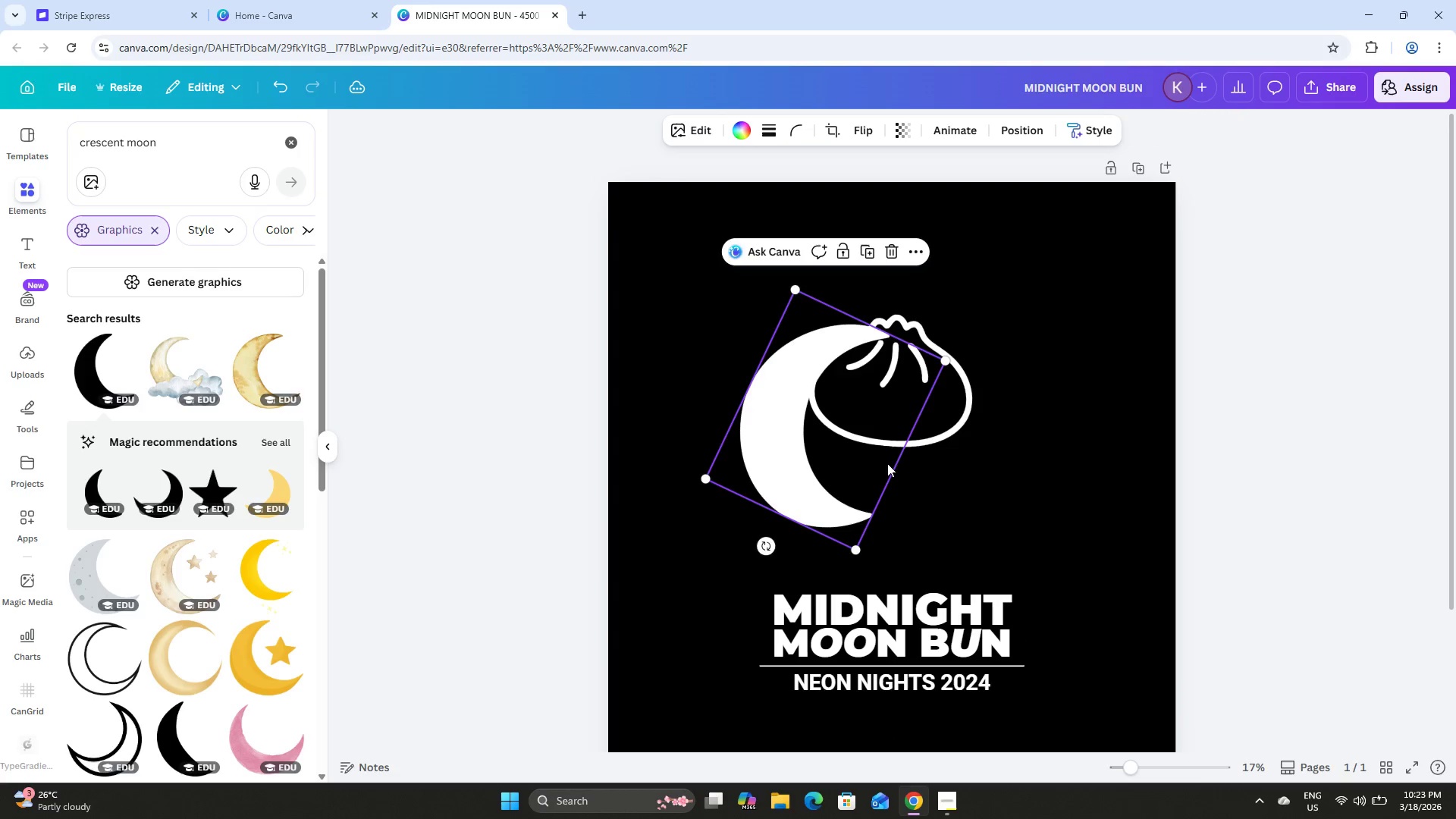 
left_click_drag(start_coordinate=[886, 462], to_coordinate=[882, 424])
 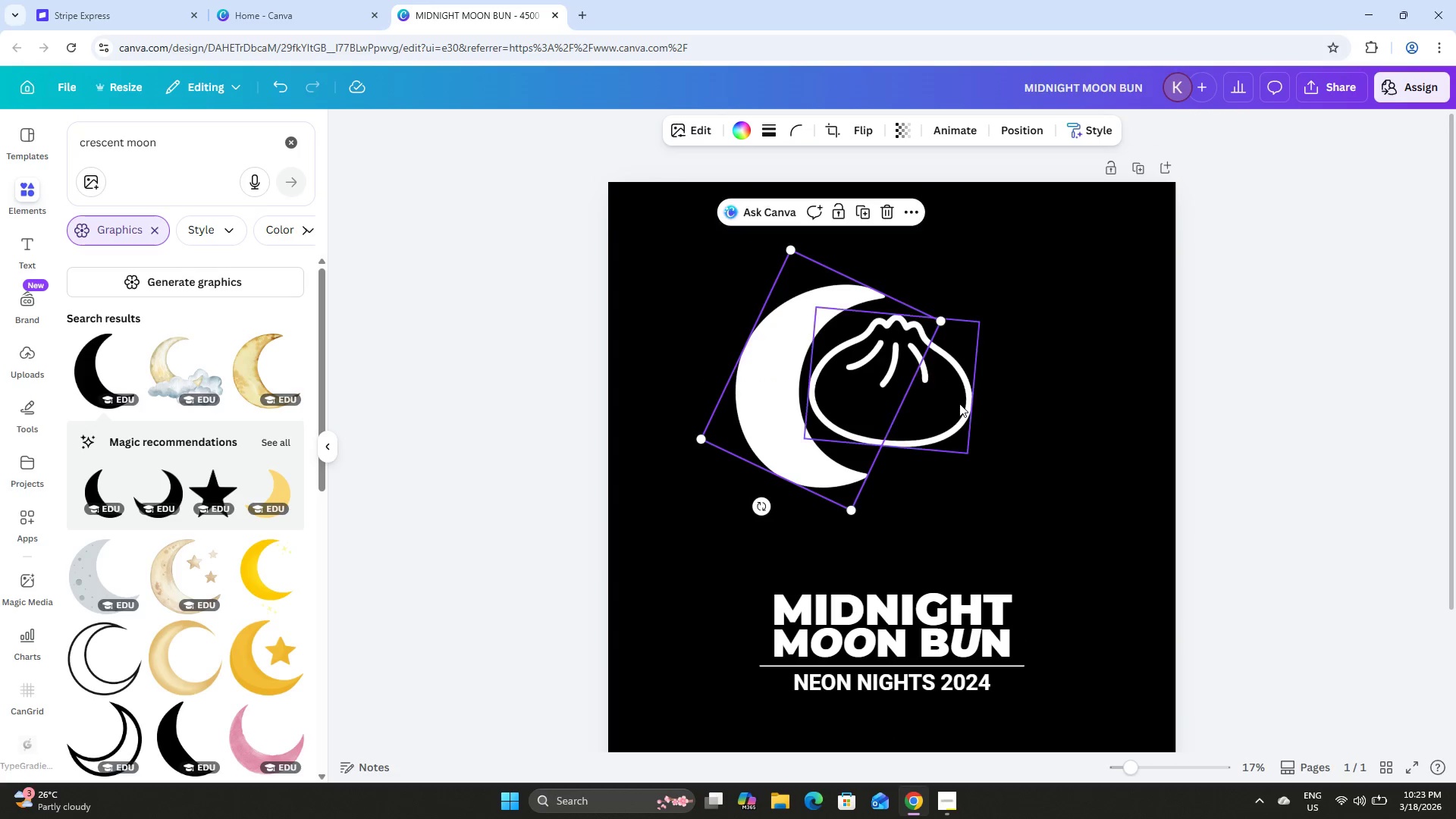 
left_click([959, 403])
 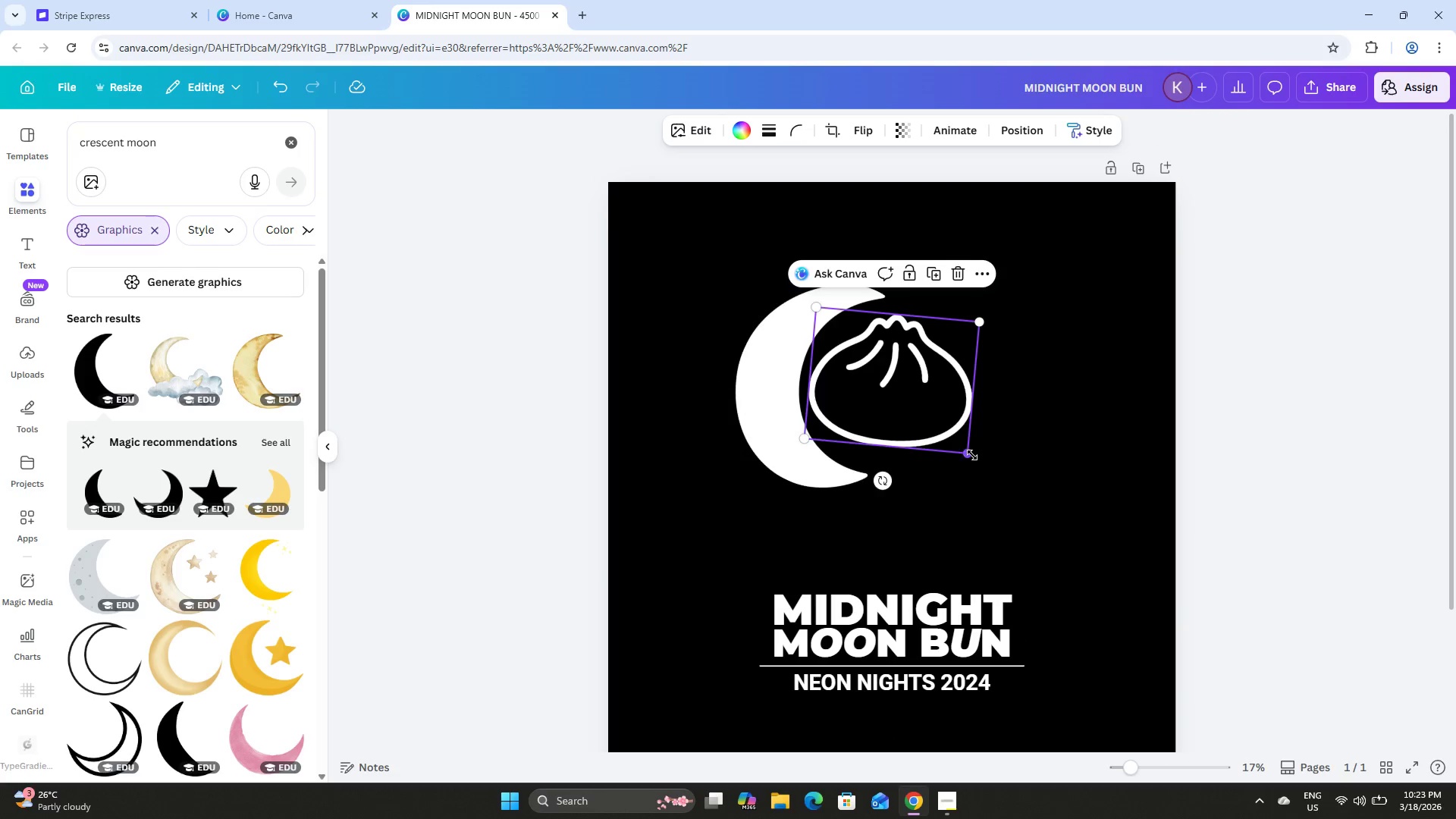 
left_click_drag(start_coordinate=[972, 455], to_coordinate=[1018, 491])
 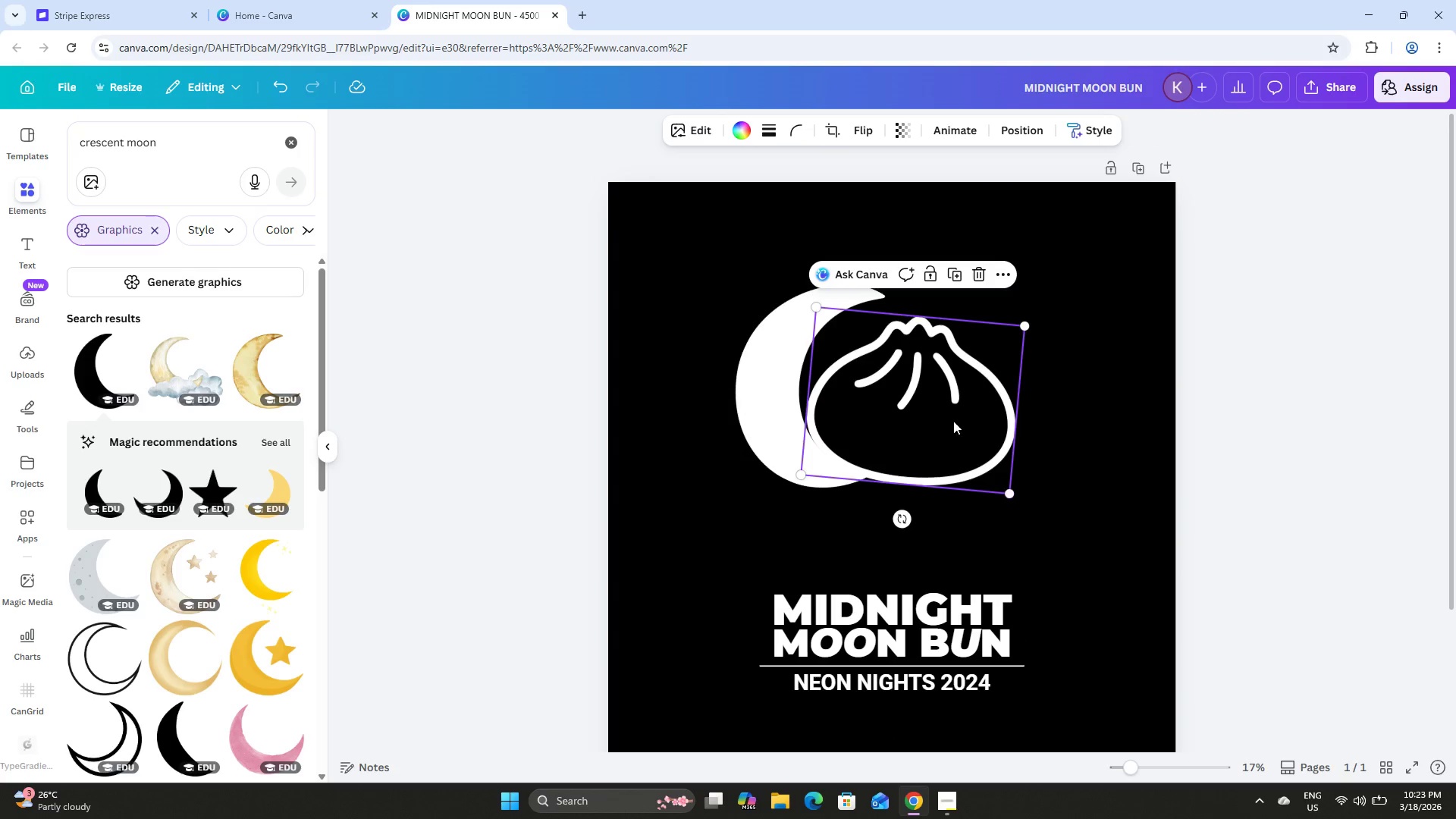 
left_click_drag(start_coordinate=[953, 421], to_coordinate=[956, 400])
 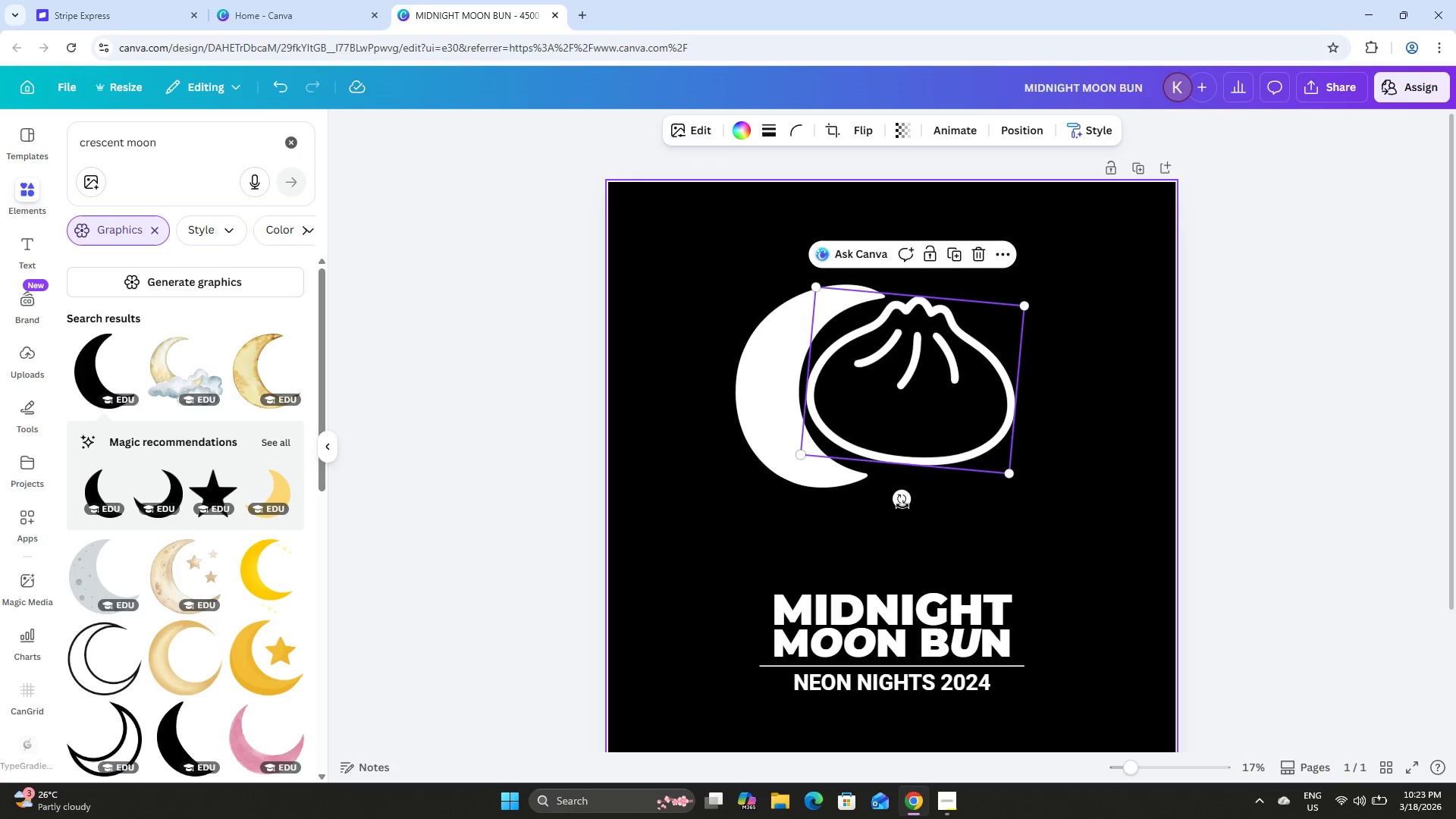 
left_click_drag(start_coordinate=[903, 500], to_coordinate=[908, 501])
 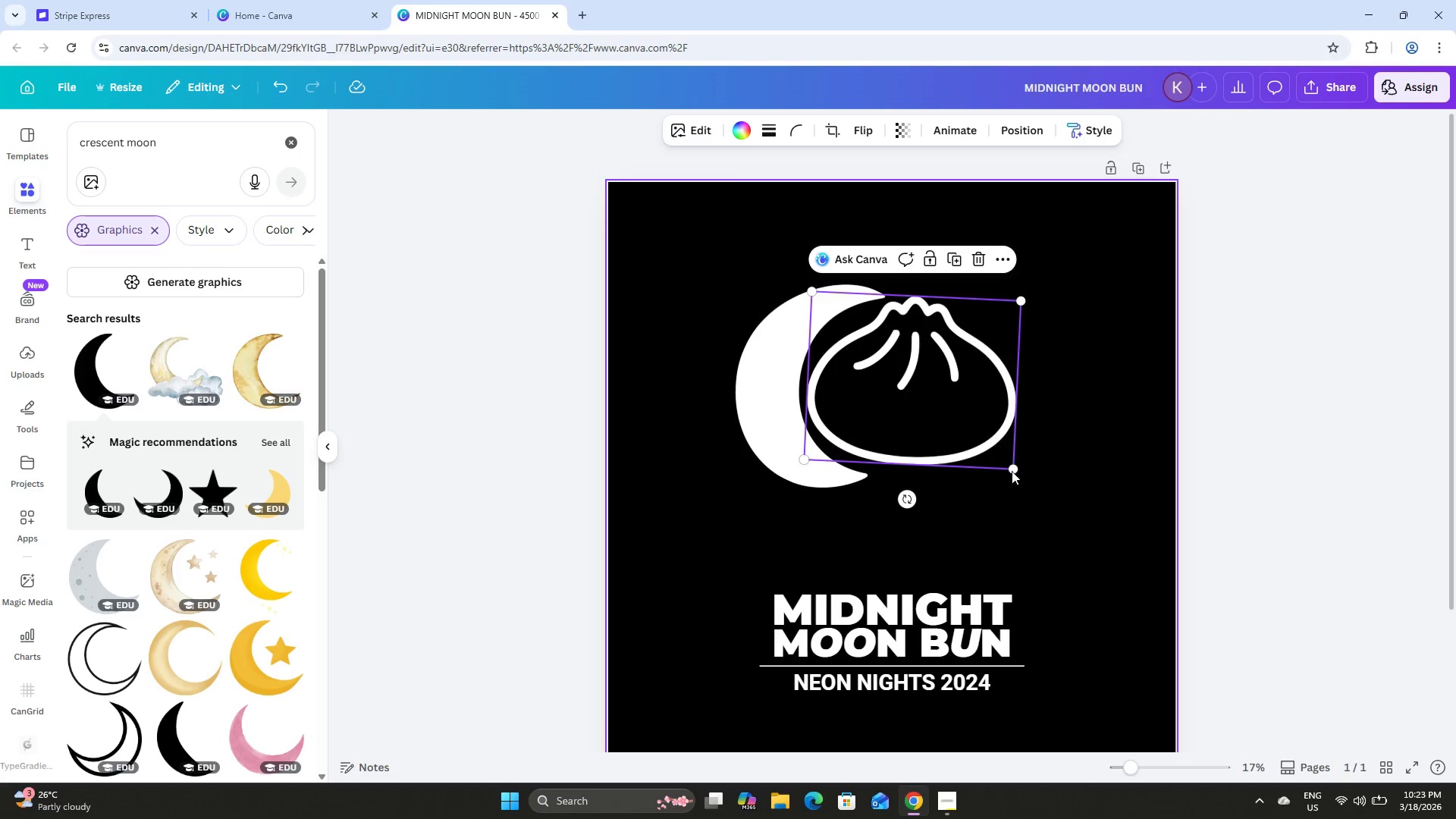 
left_click_drag(start_coordinate=[1016, 471], to_coordinate=[1034, 478])
 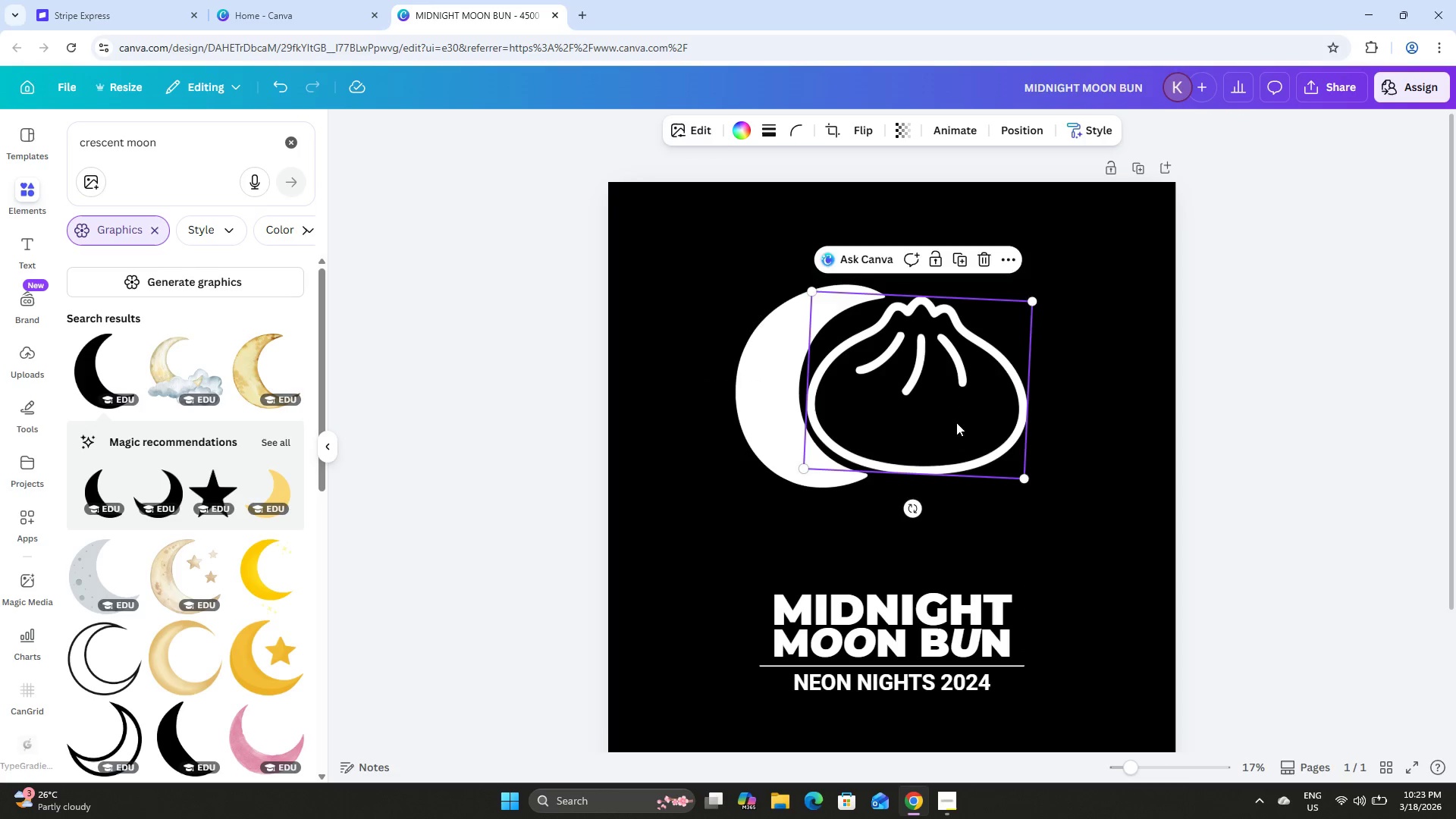 
left_click_drag(start_coordinate=[956, 422], to_coordinate=[960, 411])
 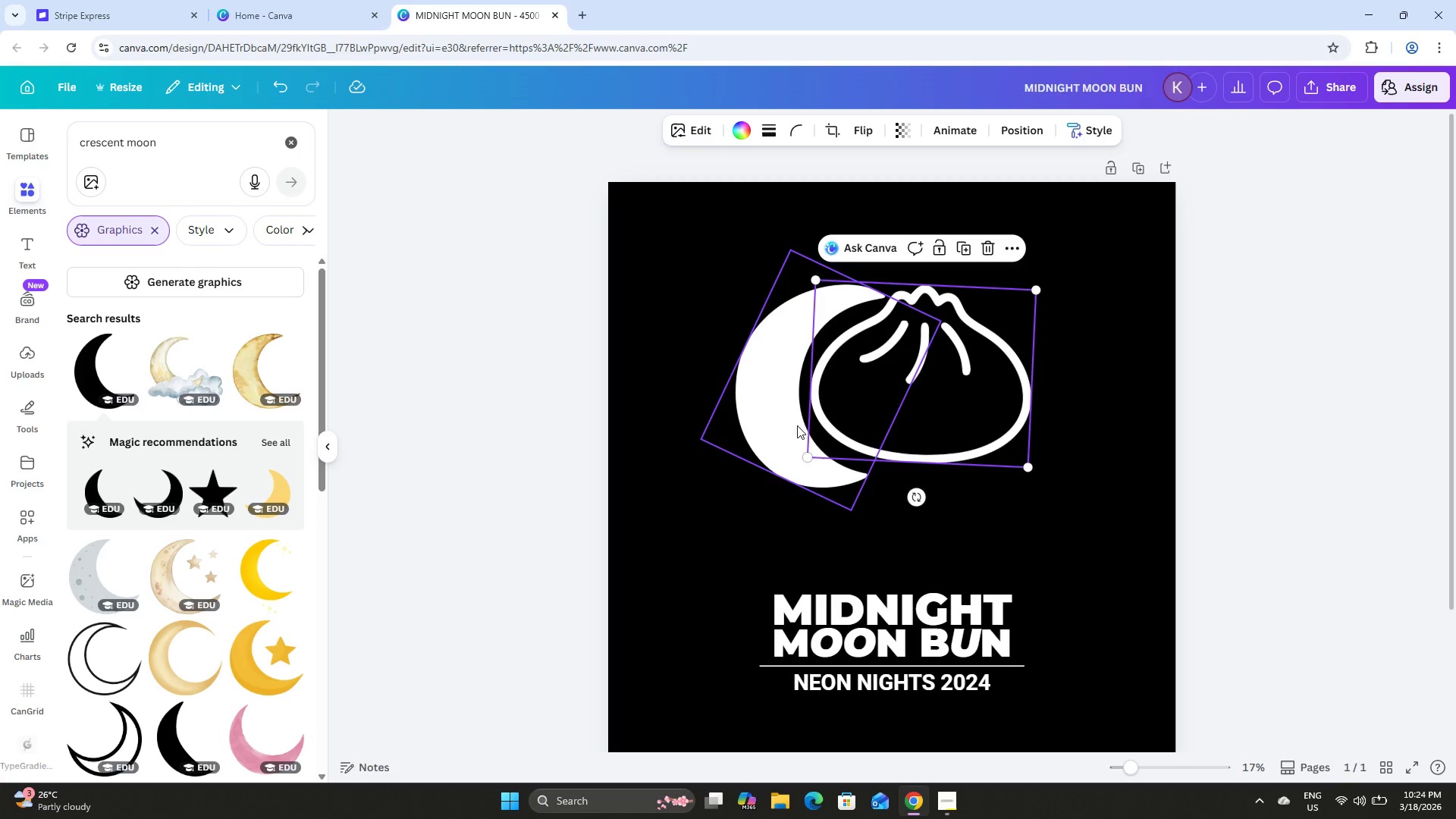 
left_click([788, 427])
 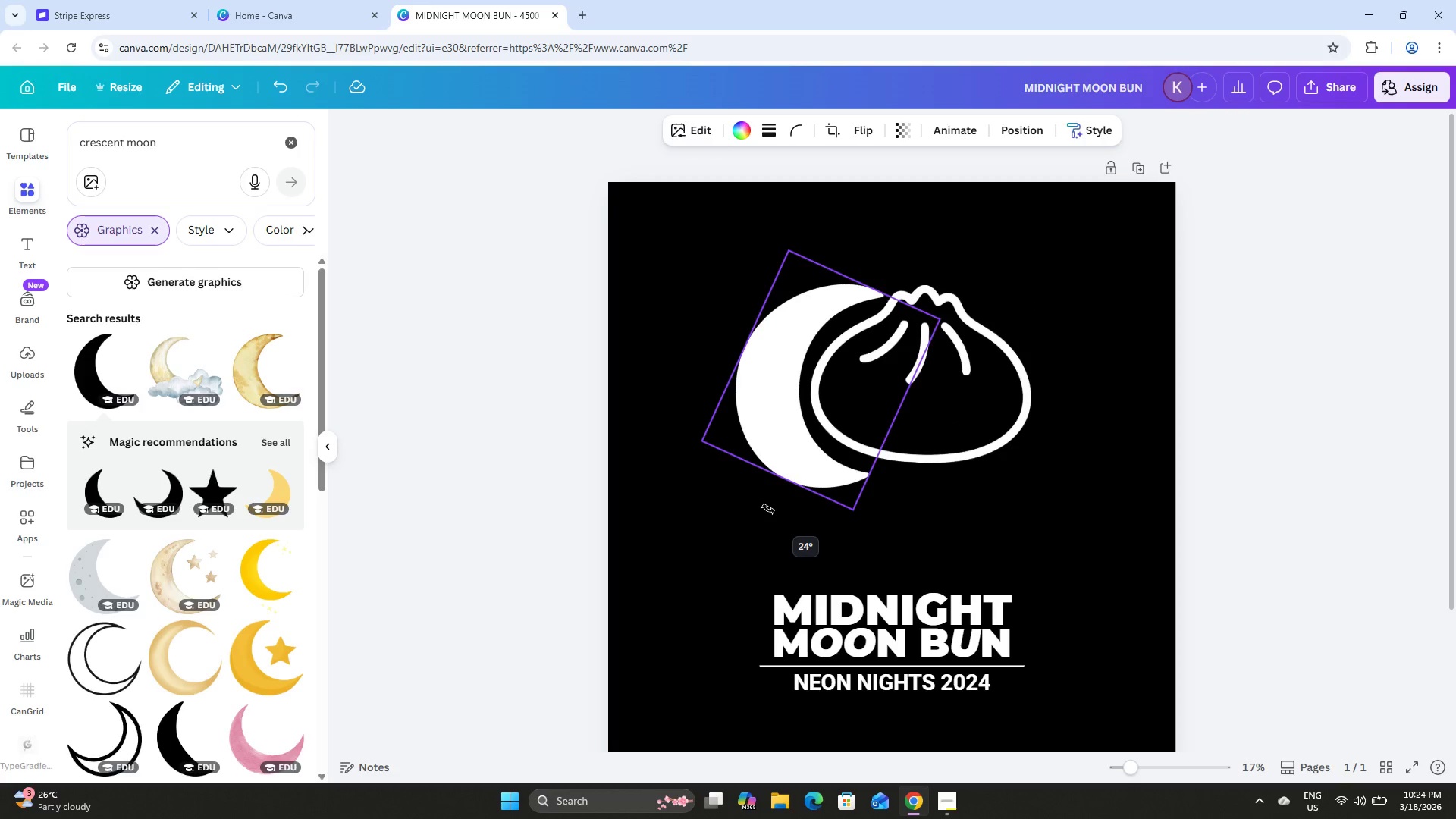 
left_click([943, 499])
 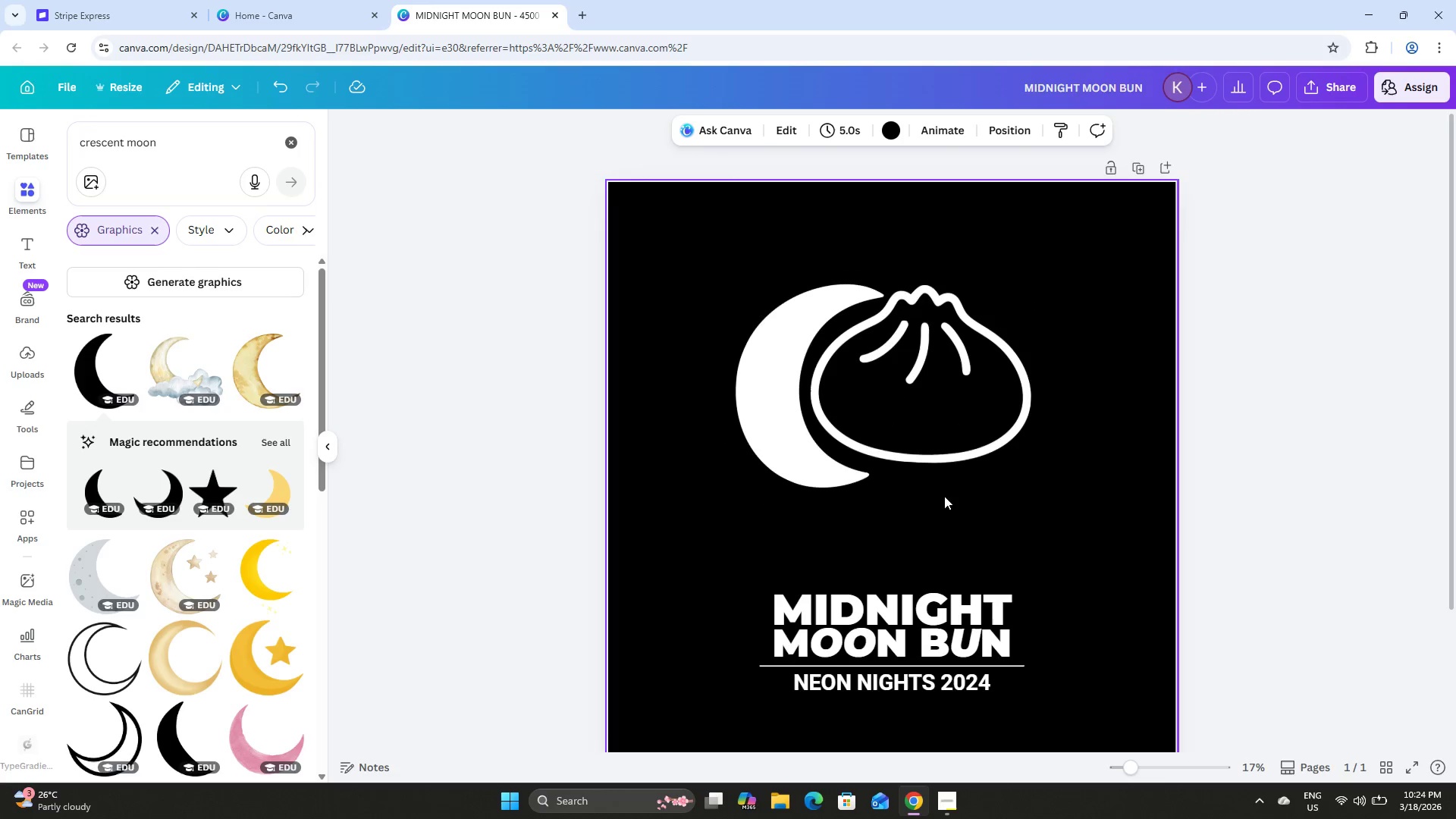 
scroll: coordinate [945, 495], scroll_direction: none, amount: 0.0
 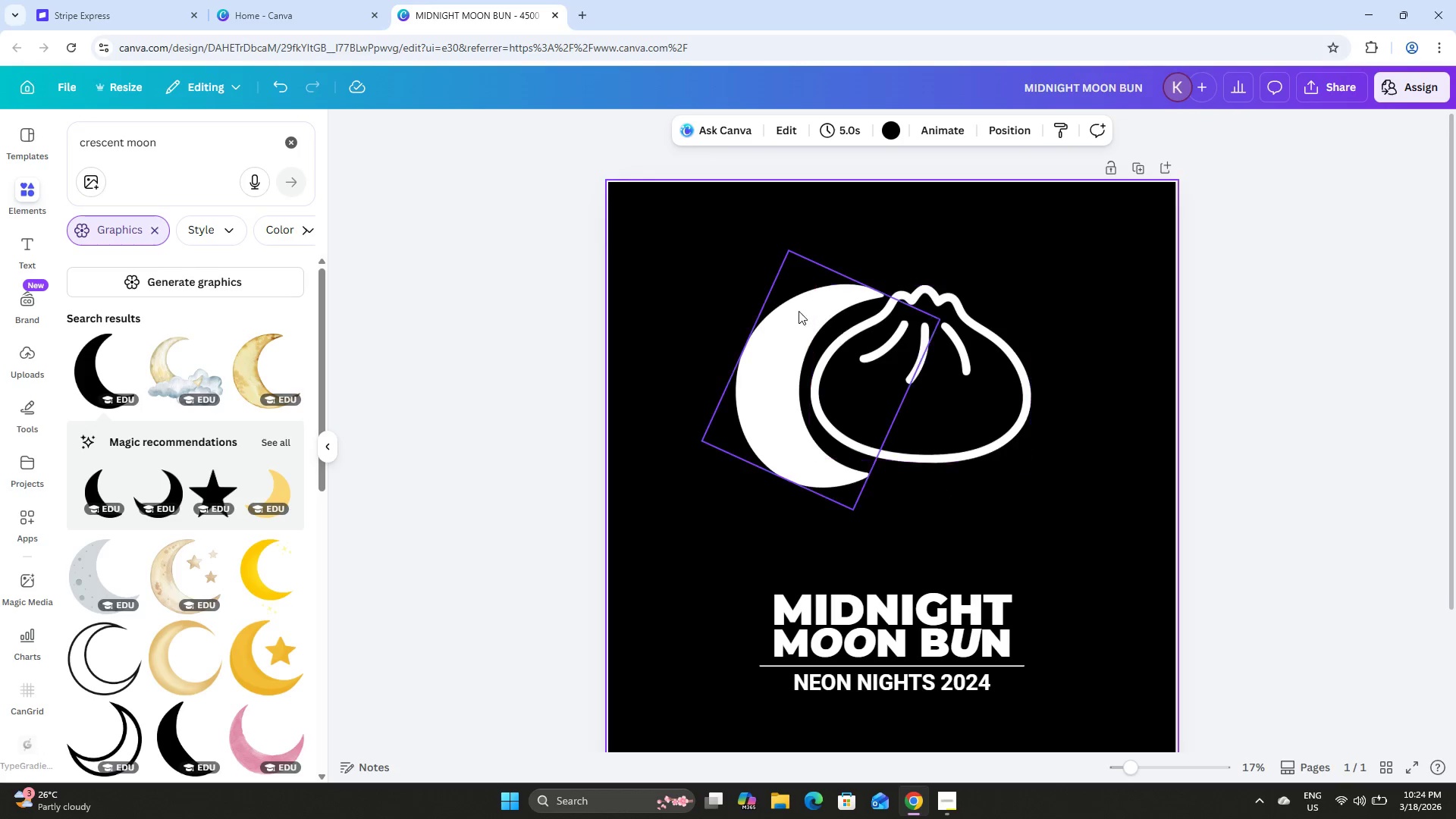 
left_click_drag(start_coordinate=[731, 269], to_coordinate=[1034, 499])
 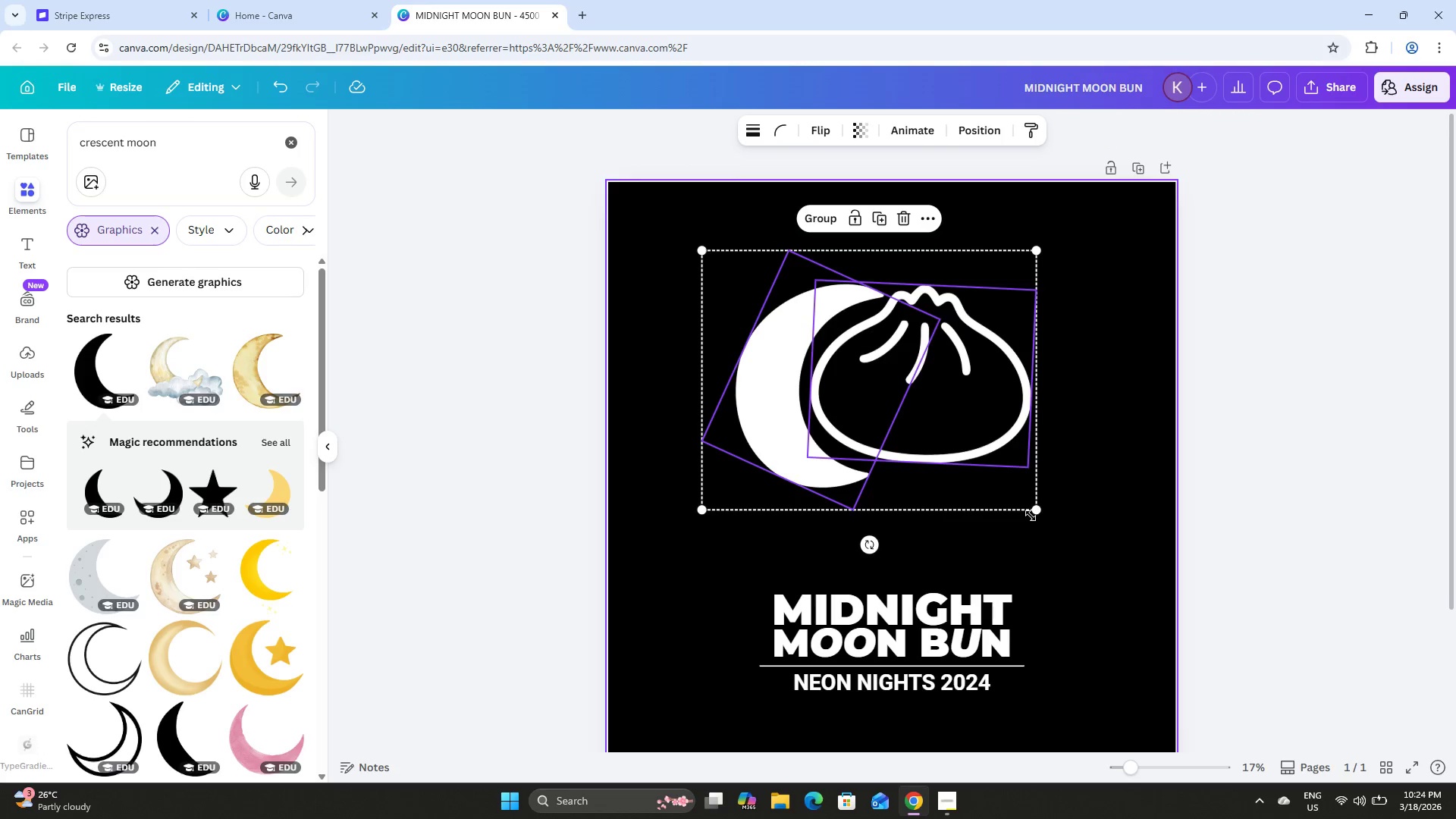 
left_click([1031, 516])
 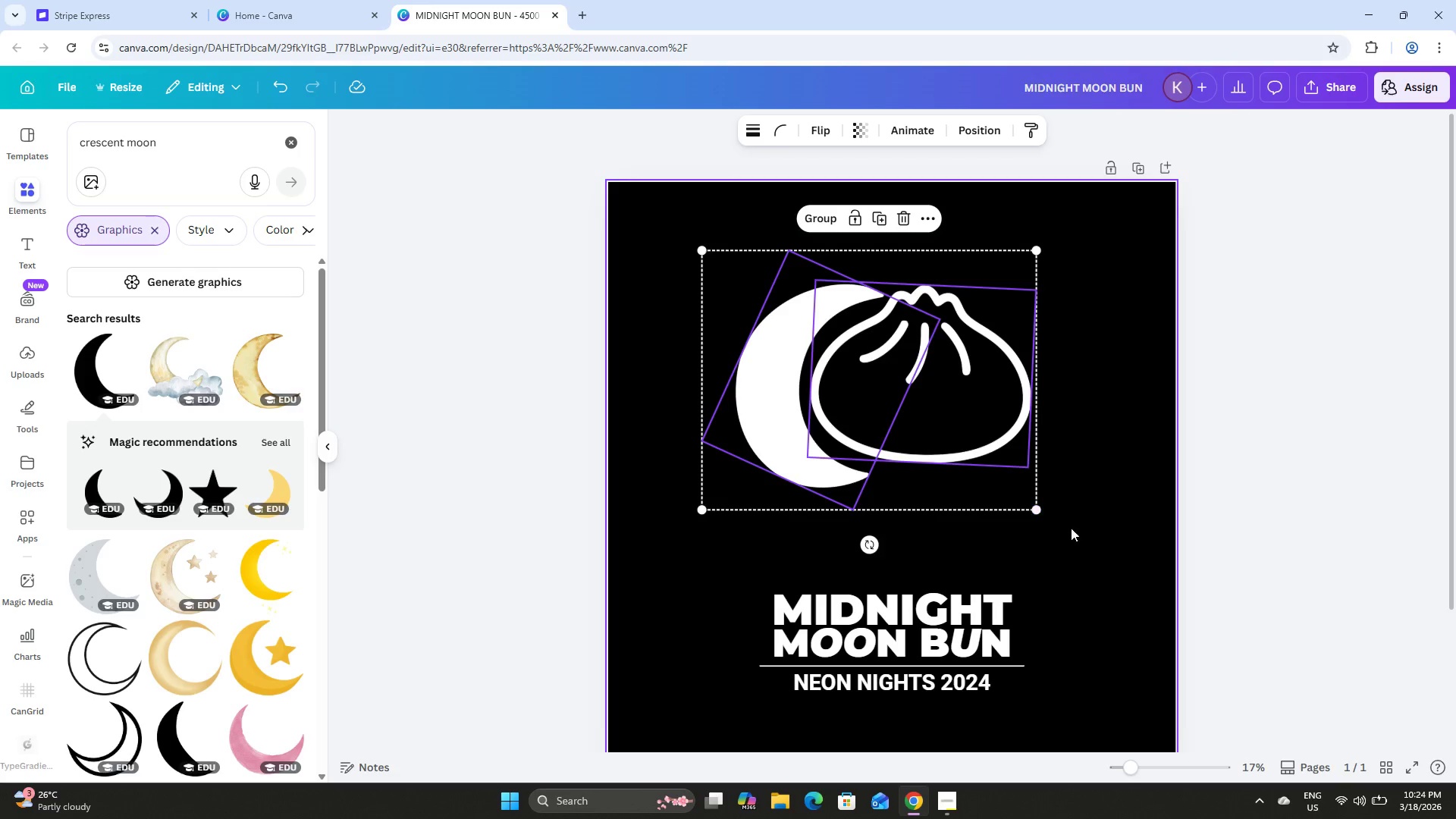 
left_click([1079, 529])
 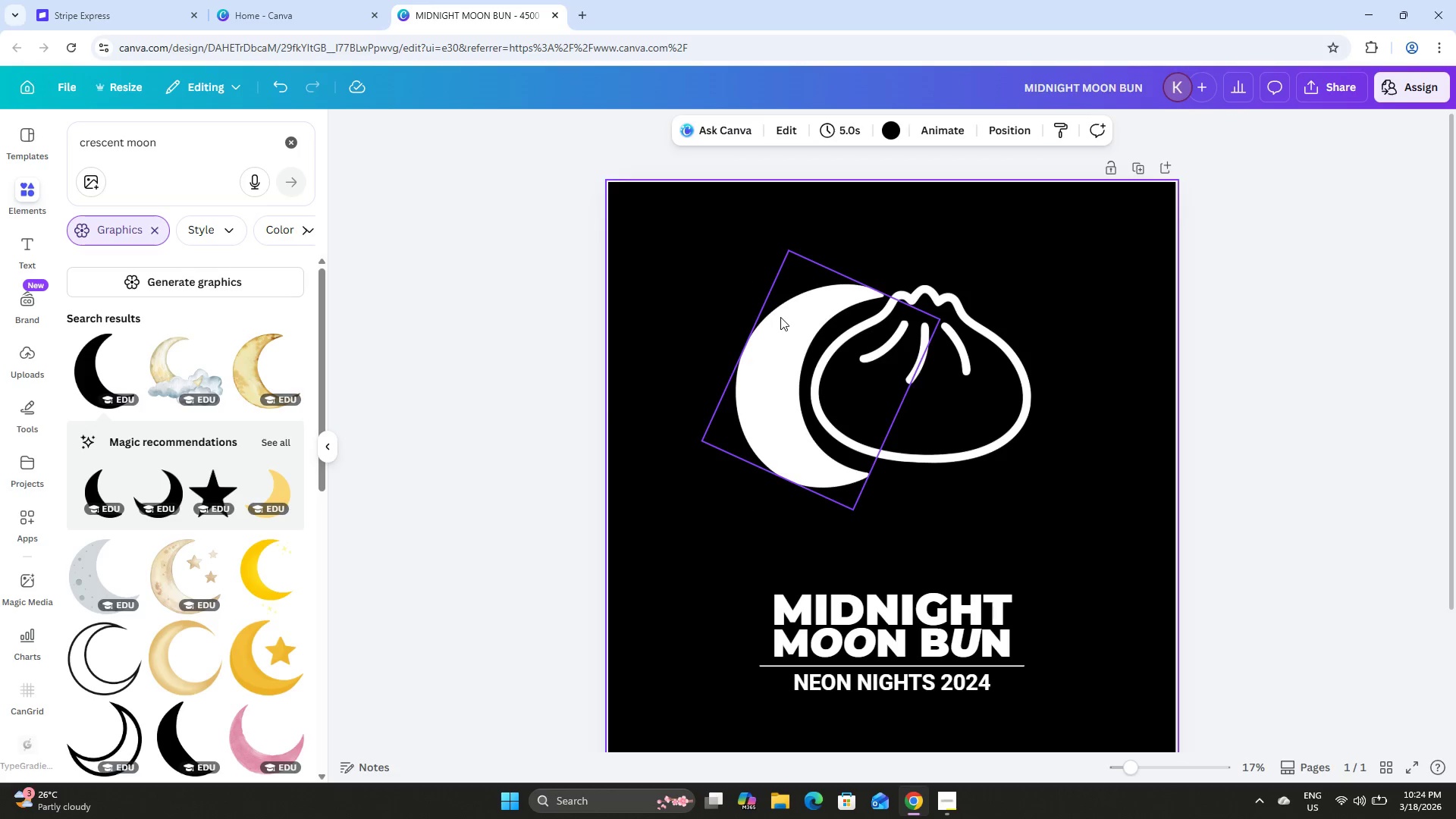 
double_click([993, 473])
 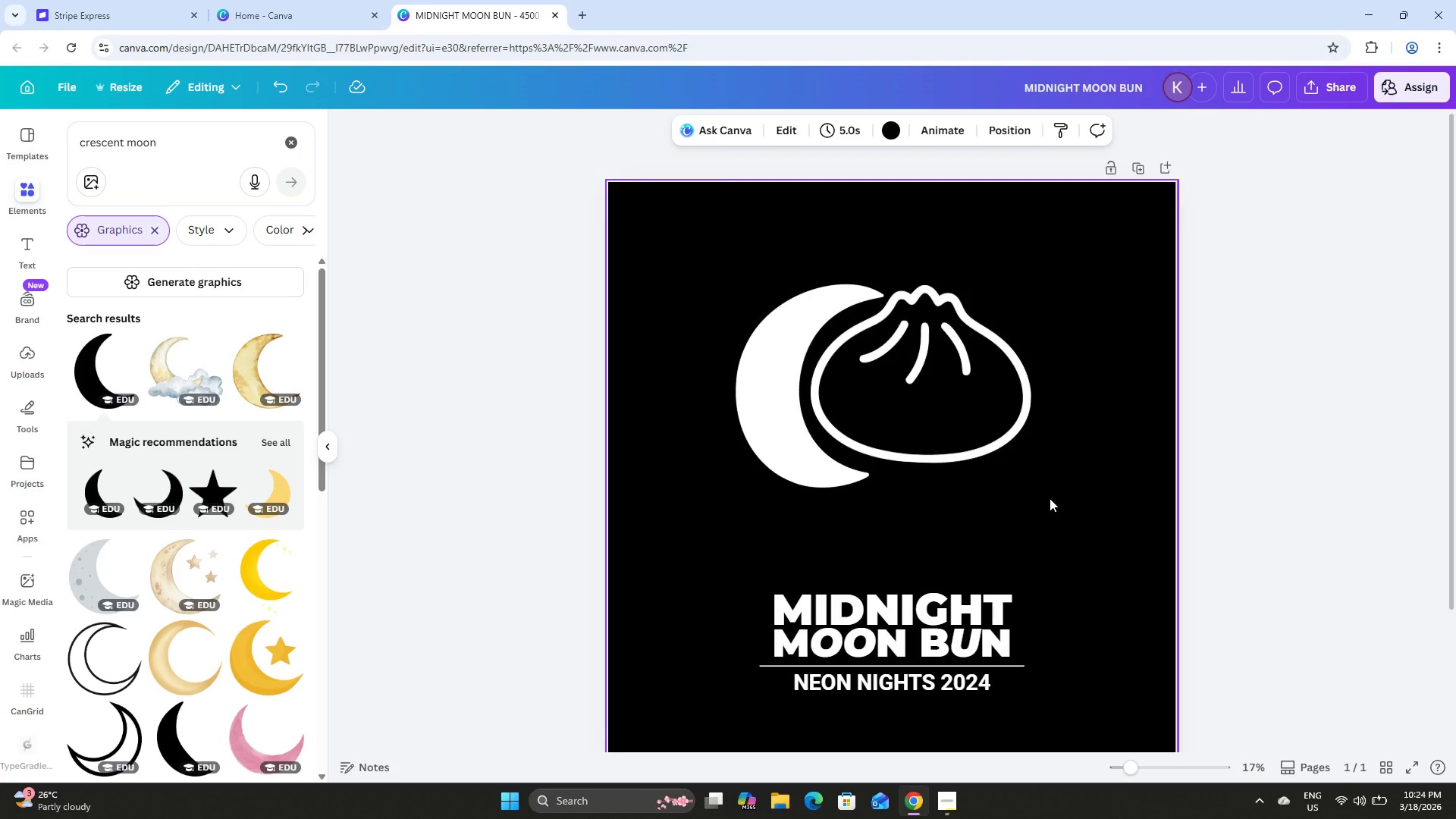 
left_click_drag(start_coordinate=[1050, 498], to_coordinate=[780, 305])
 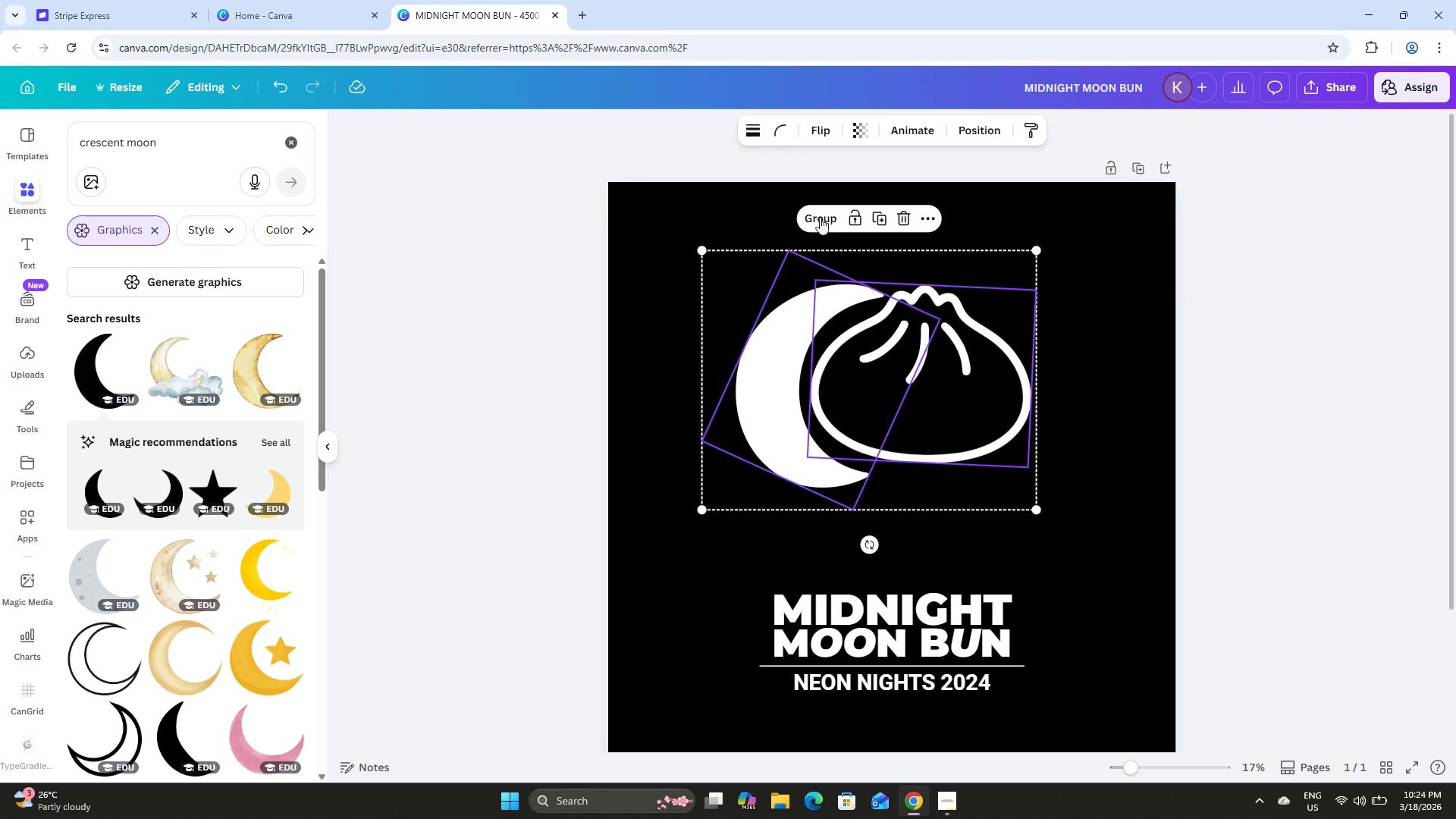 
left_click([820, 215])
 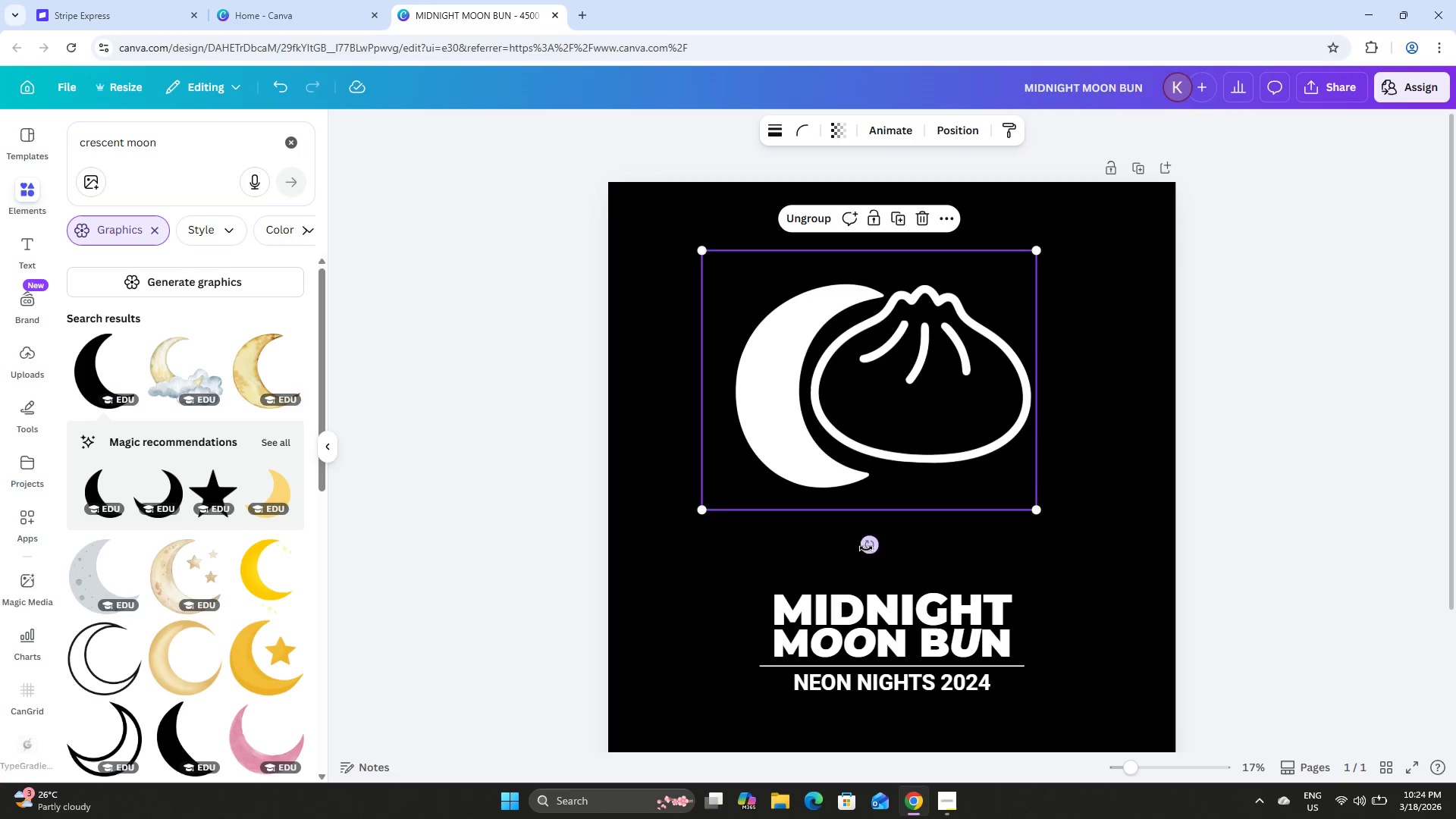 
left_click_drag(start_coordinate=[871, 554], to_coordinate=[926, 526])
 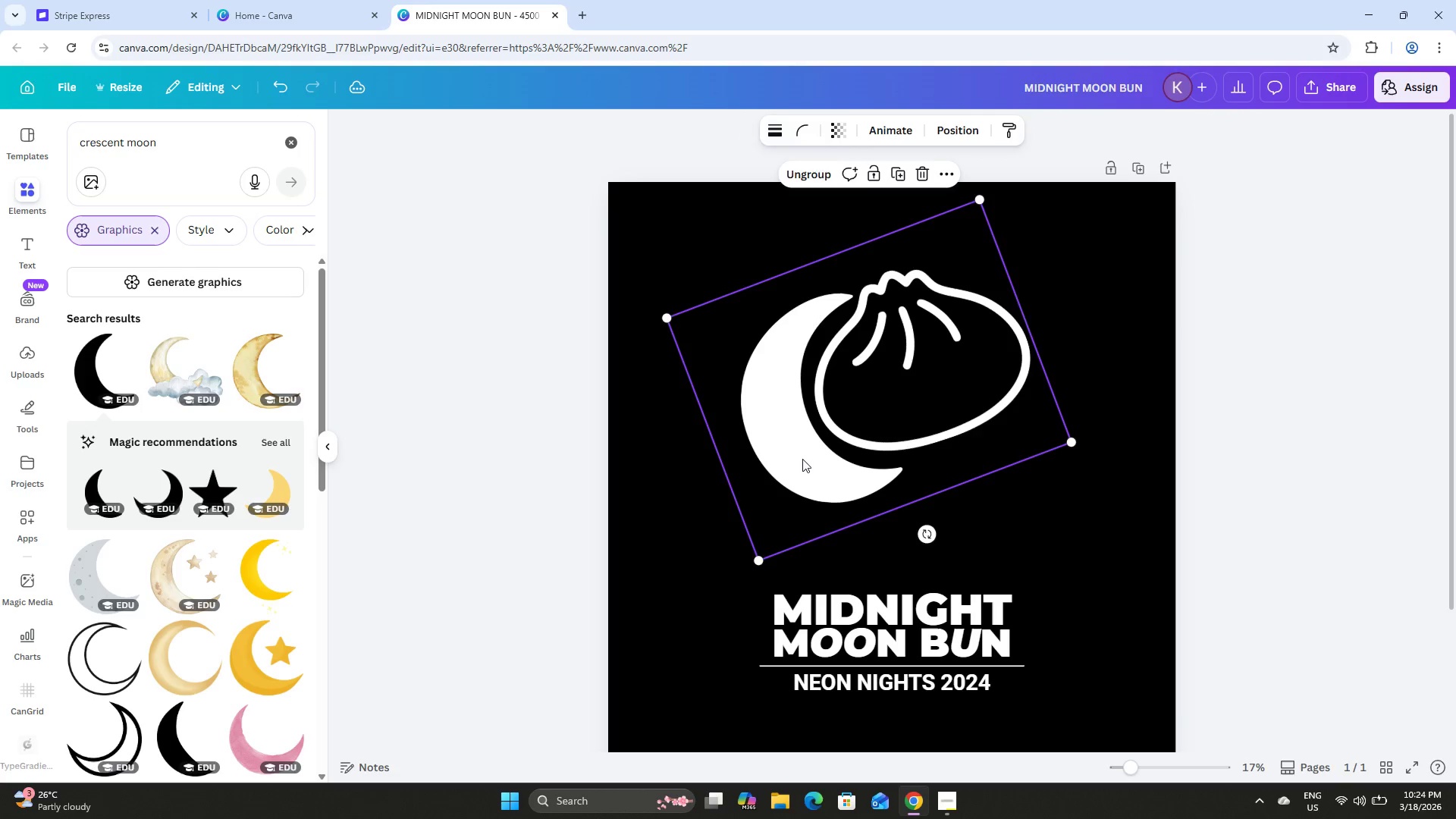 
left_click([802, 459])
 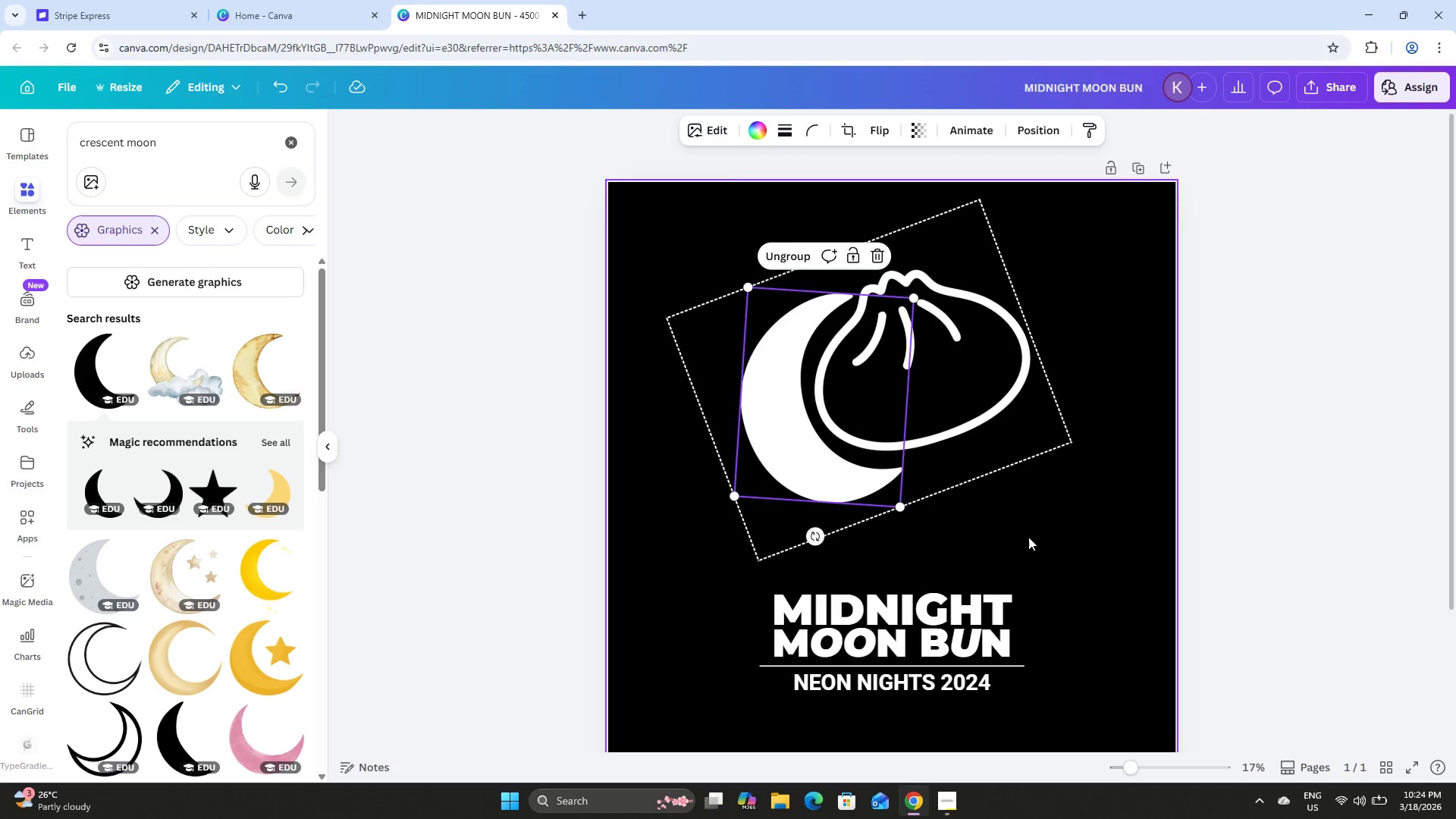 
left_click([1037, 541])
 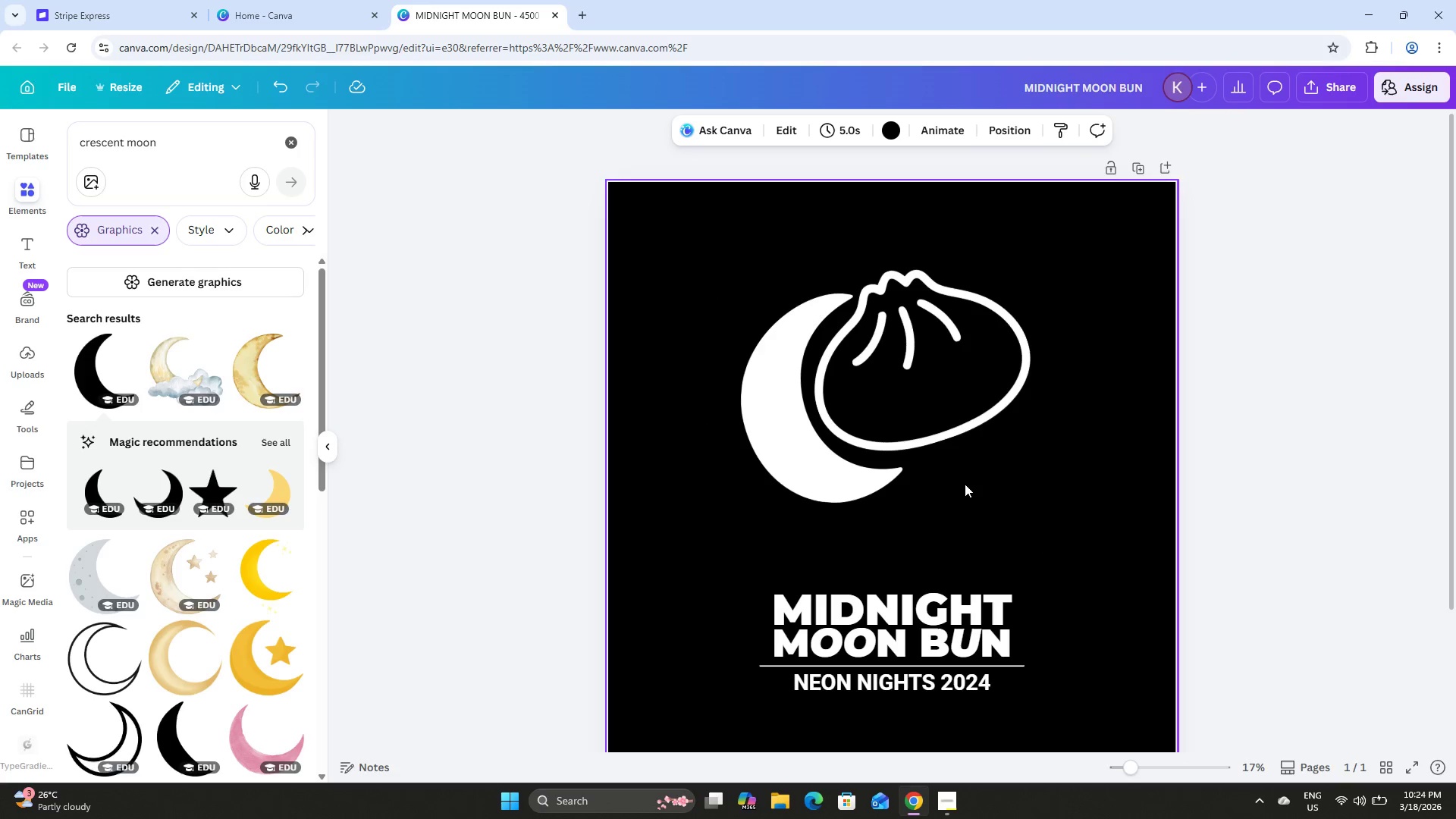 
scroll: coordinate [965, 482], scroll_direction: up, amount: 2.0
 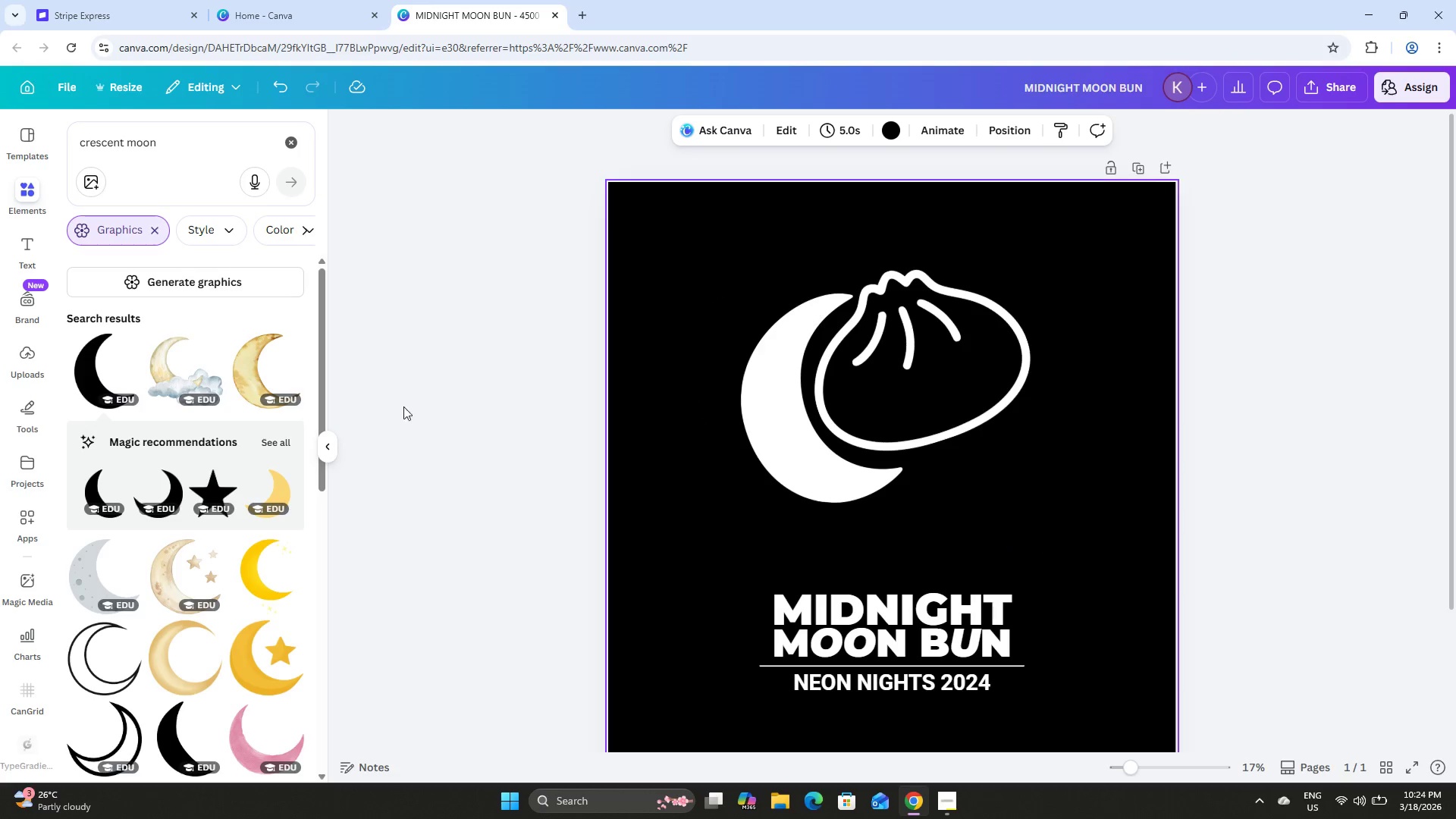 
scroll: coordinate [197, 367], scroll_direction: down, amount: 6.0
 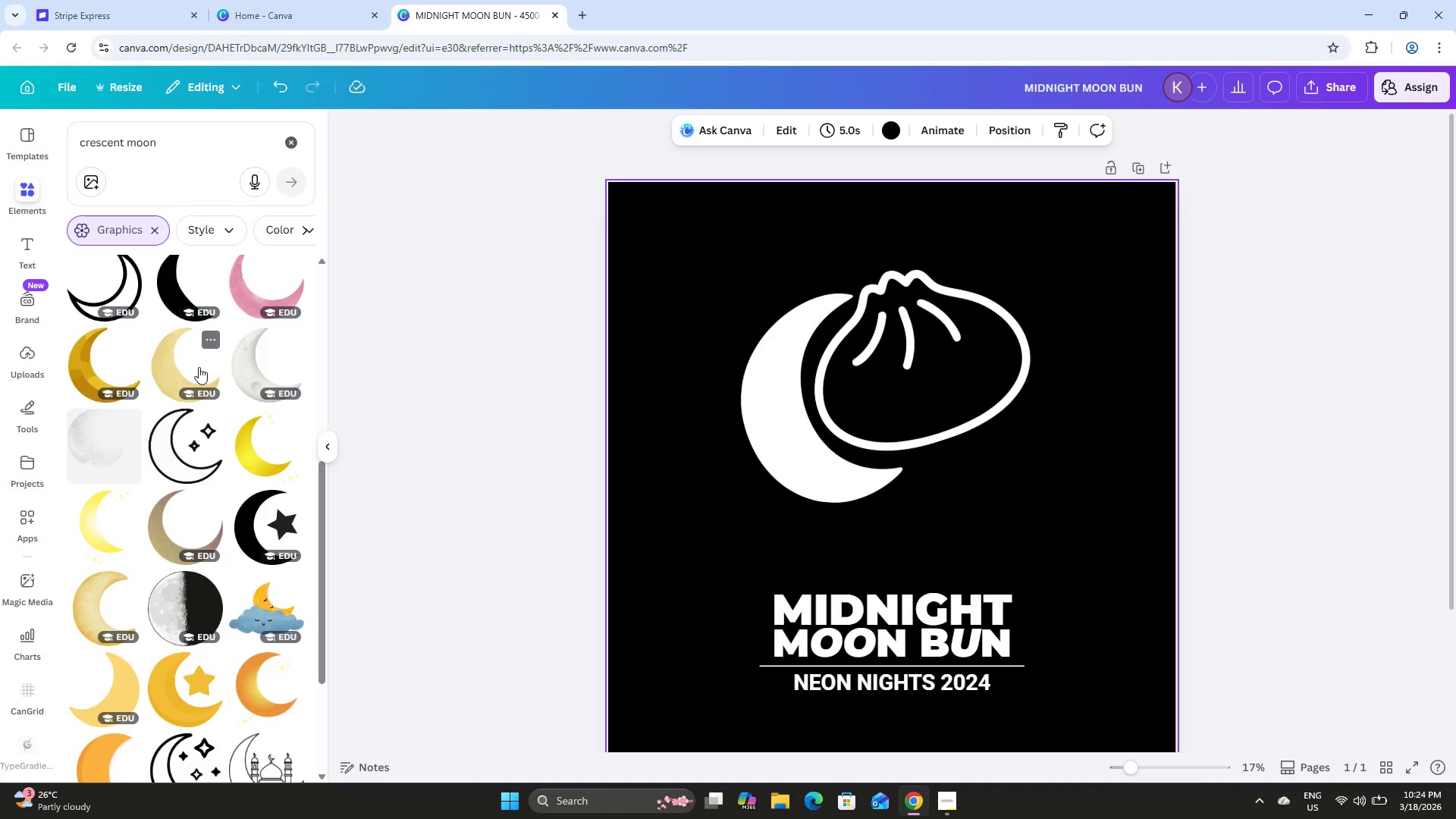 
scroll: coordinate [199, 367], scroll_direction: up, amount: 5.0
 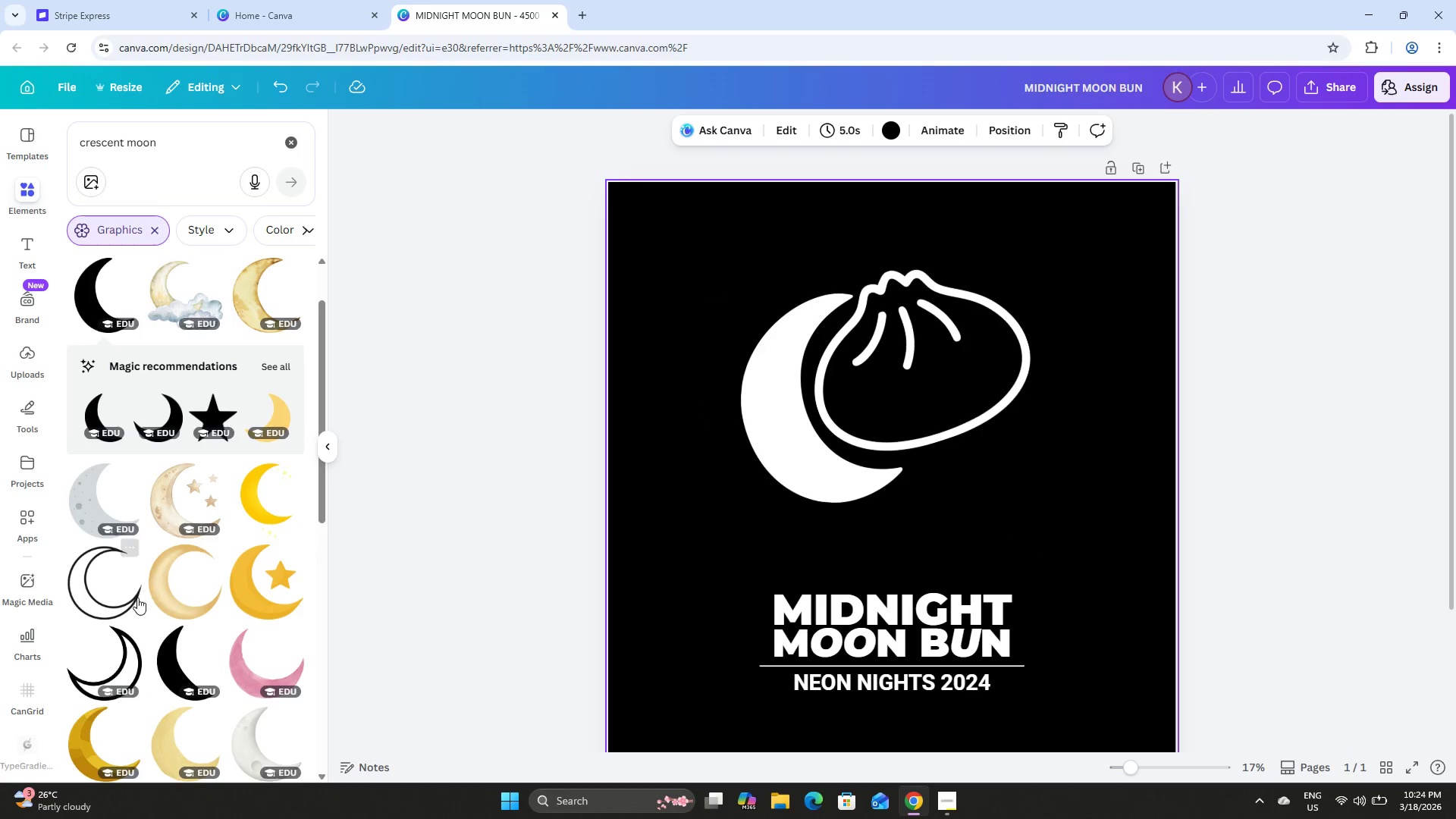 
left_click([124, 640])
 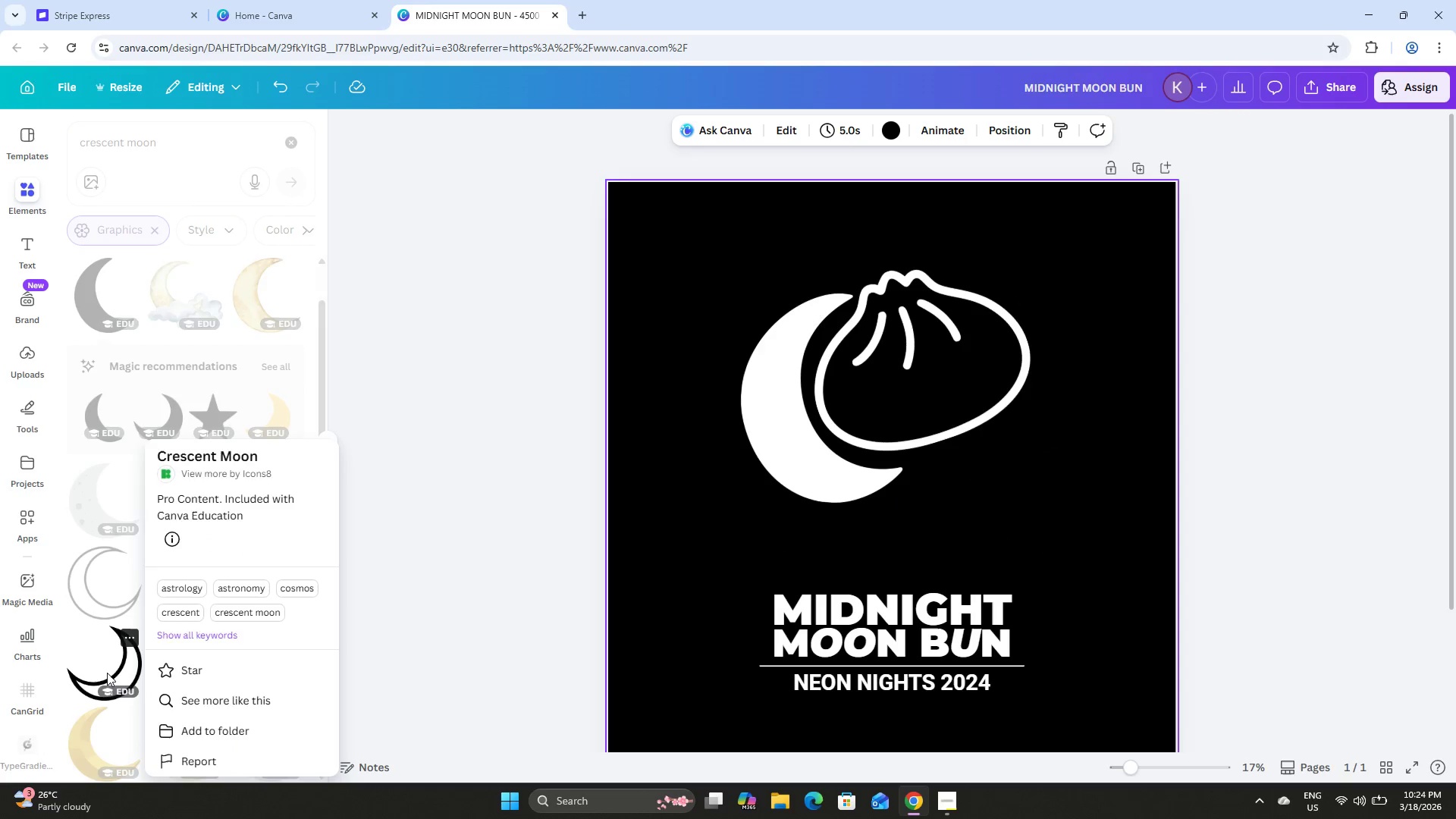 
double_click([120, 661])
 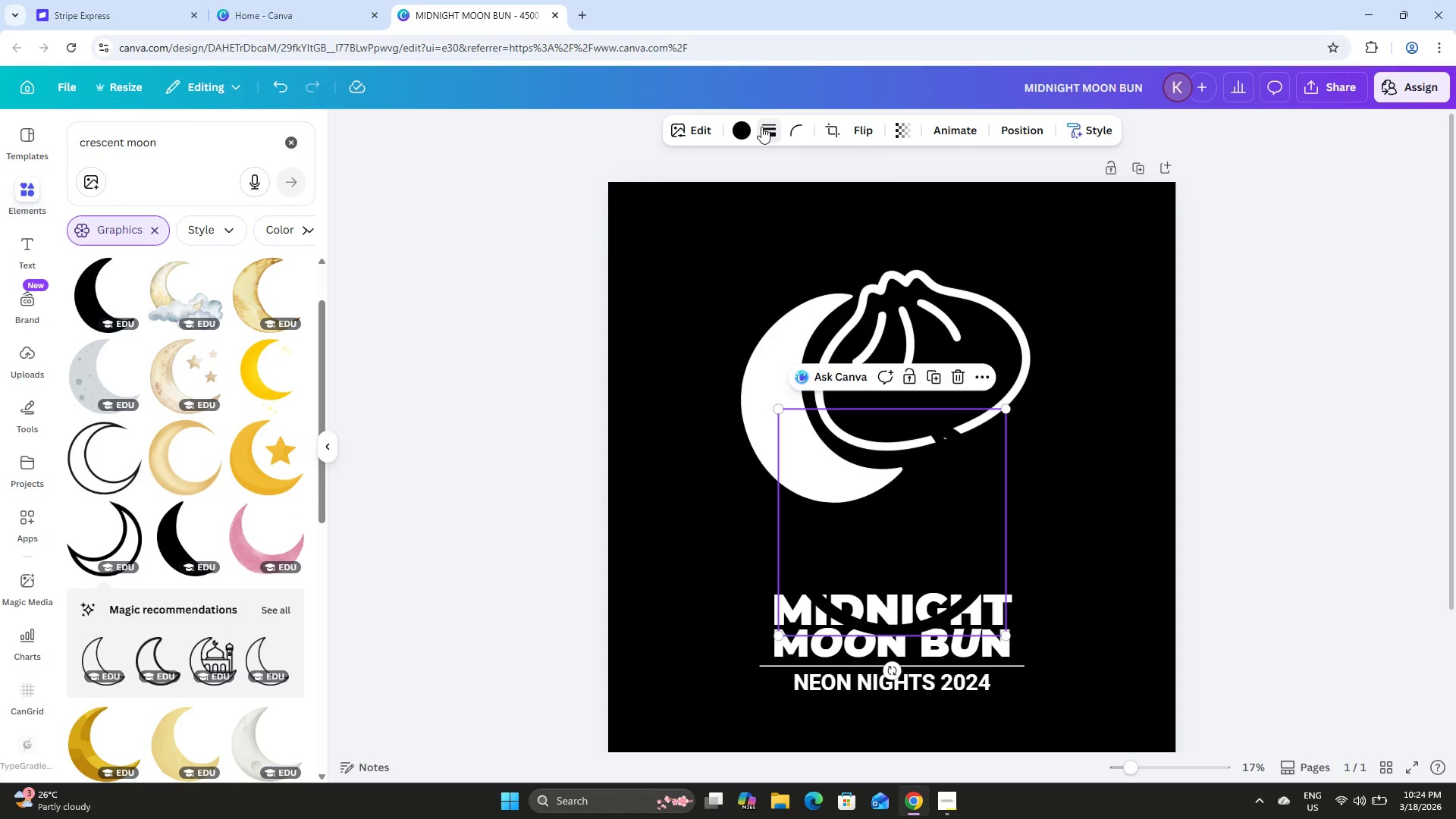 
left_click([748, 127])
 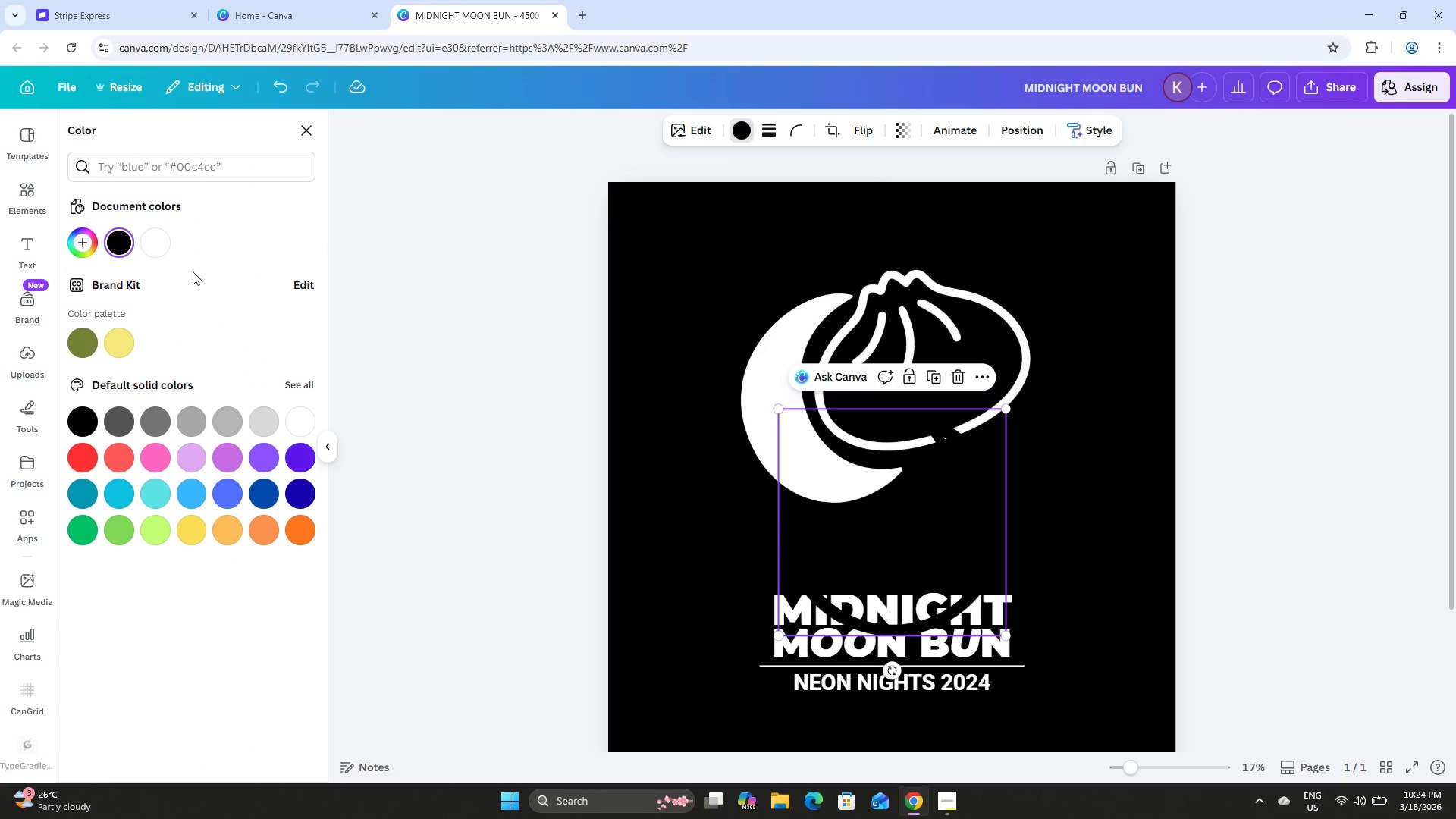 
left_click([155, 240])
 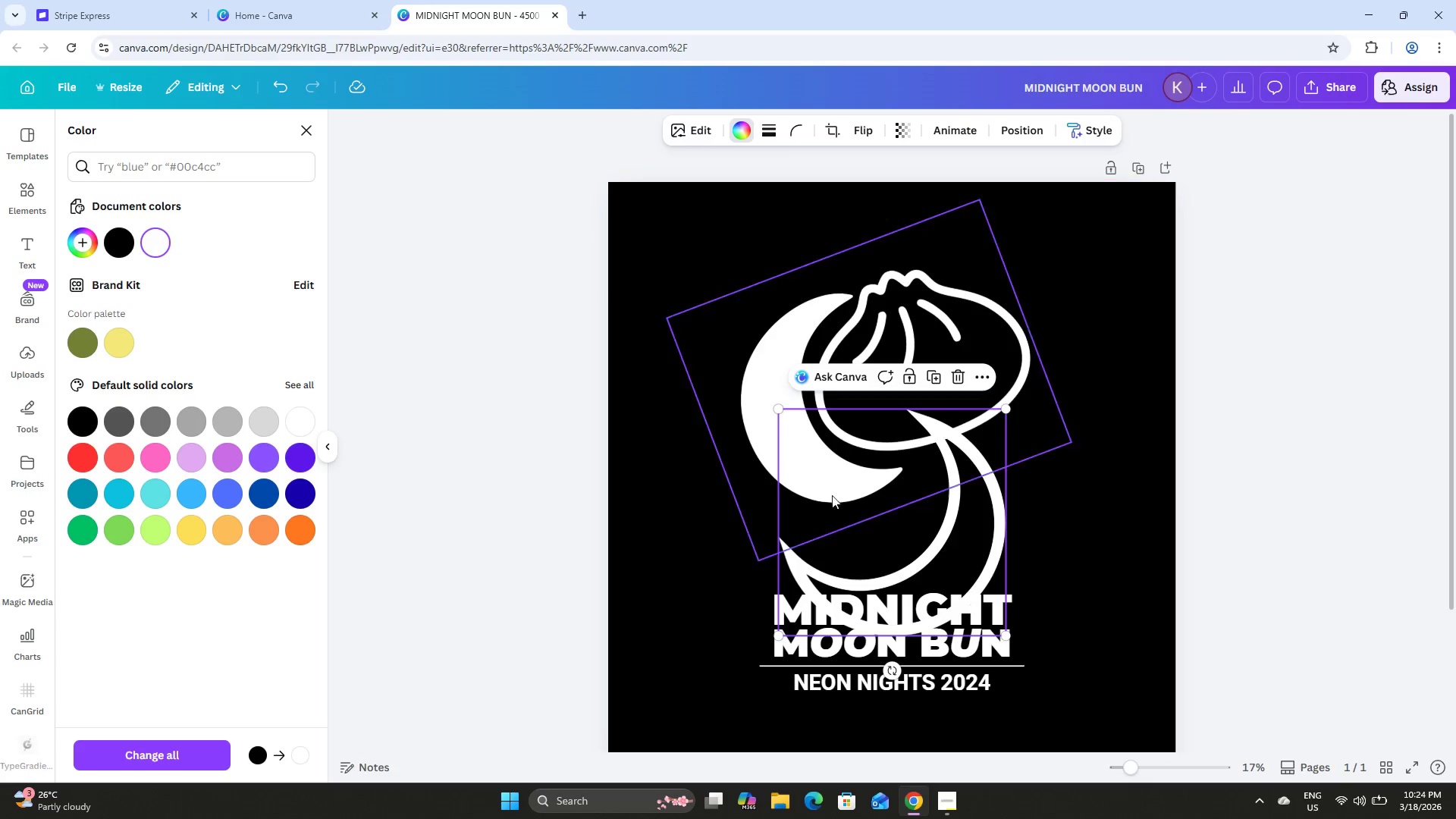 
left_click_drag(start_coordinate=[990, 530], to_coordinate=[1087, 406])
 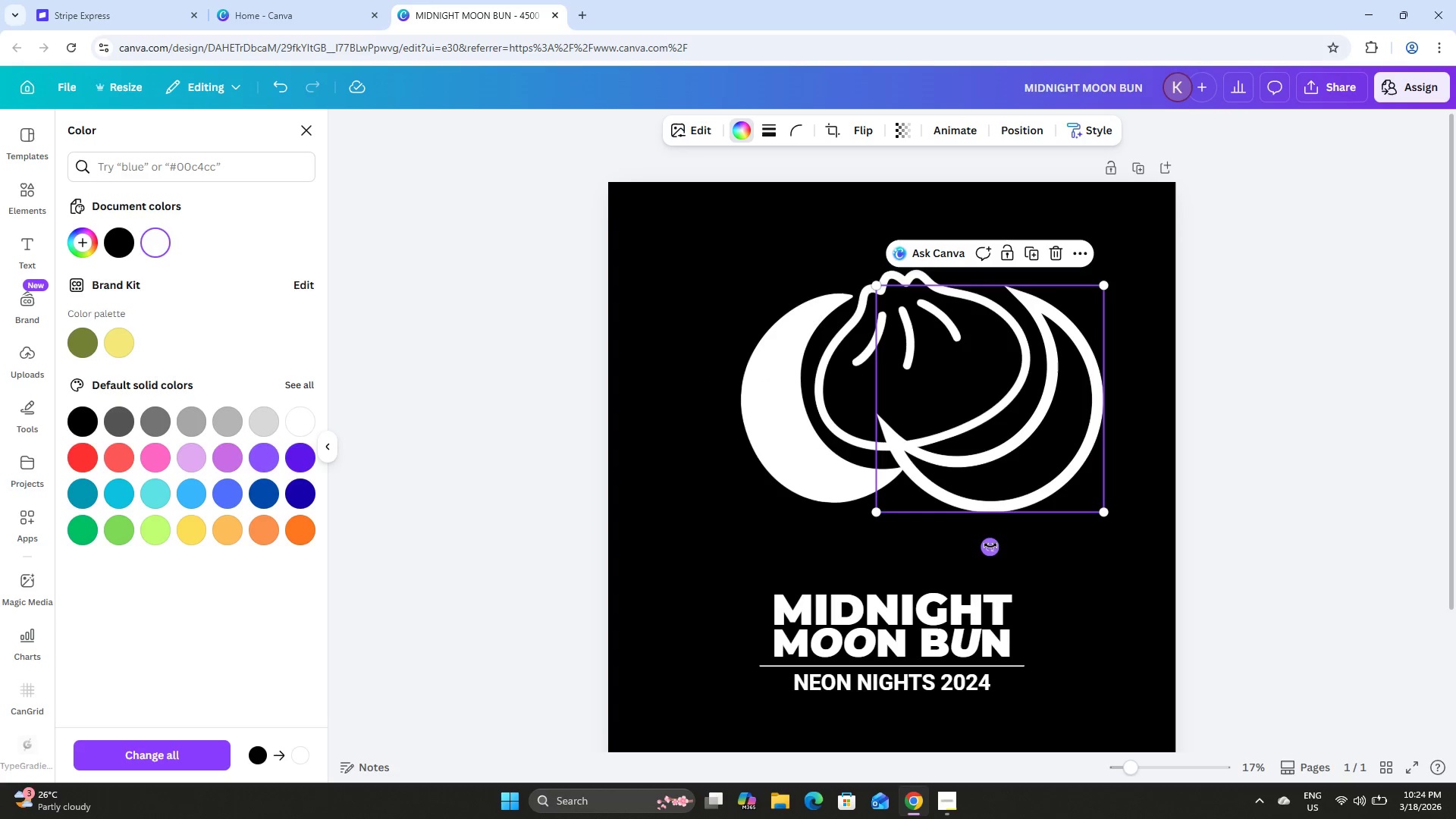 
left_click_drag(start_coordinate=[990, 545], to_coordinate=[1059, 510])
 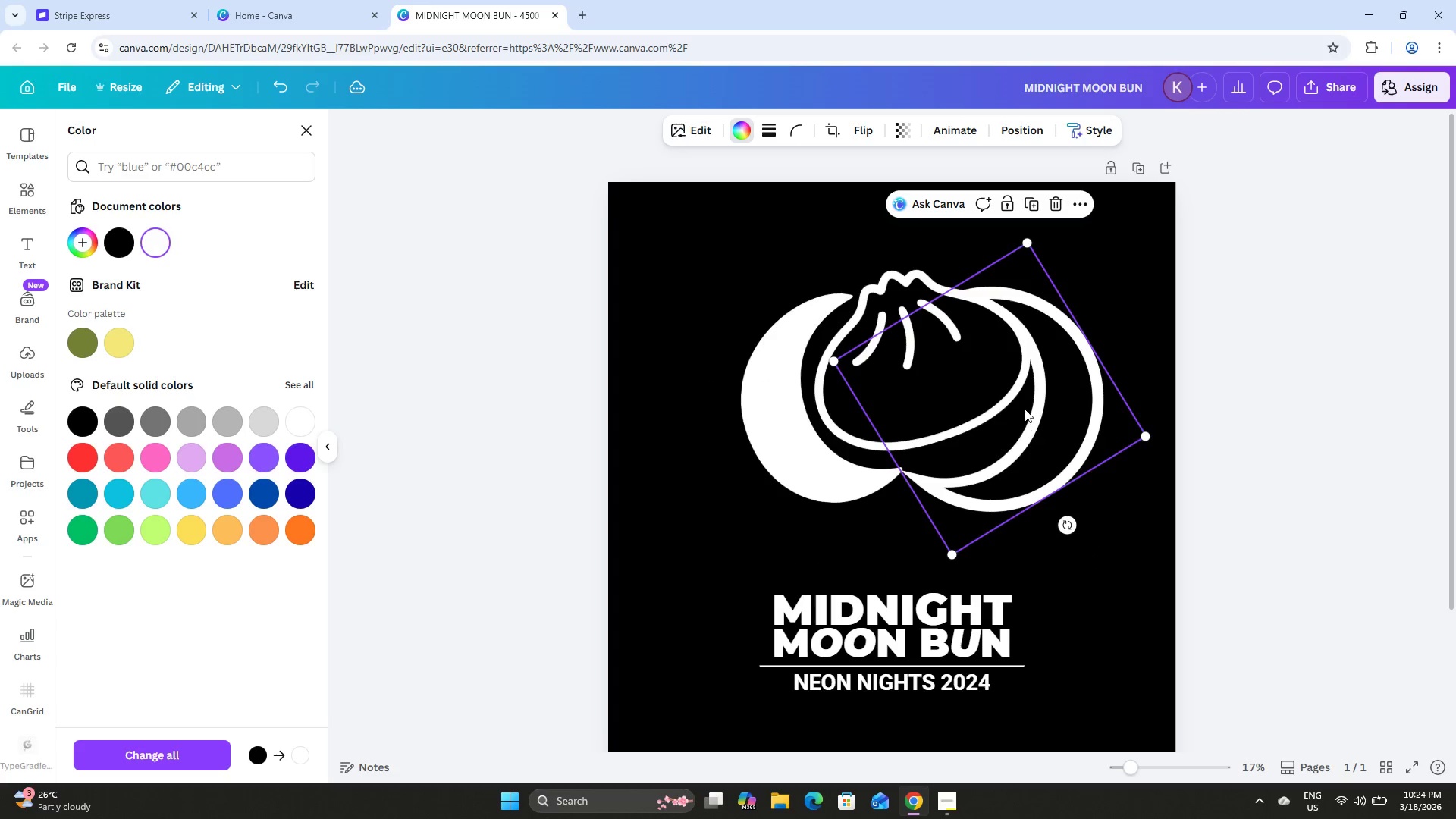 
left_click_drag(start_coordinate=[1025, 409], to_coordinate=[1036, 384])
 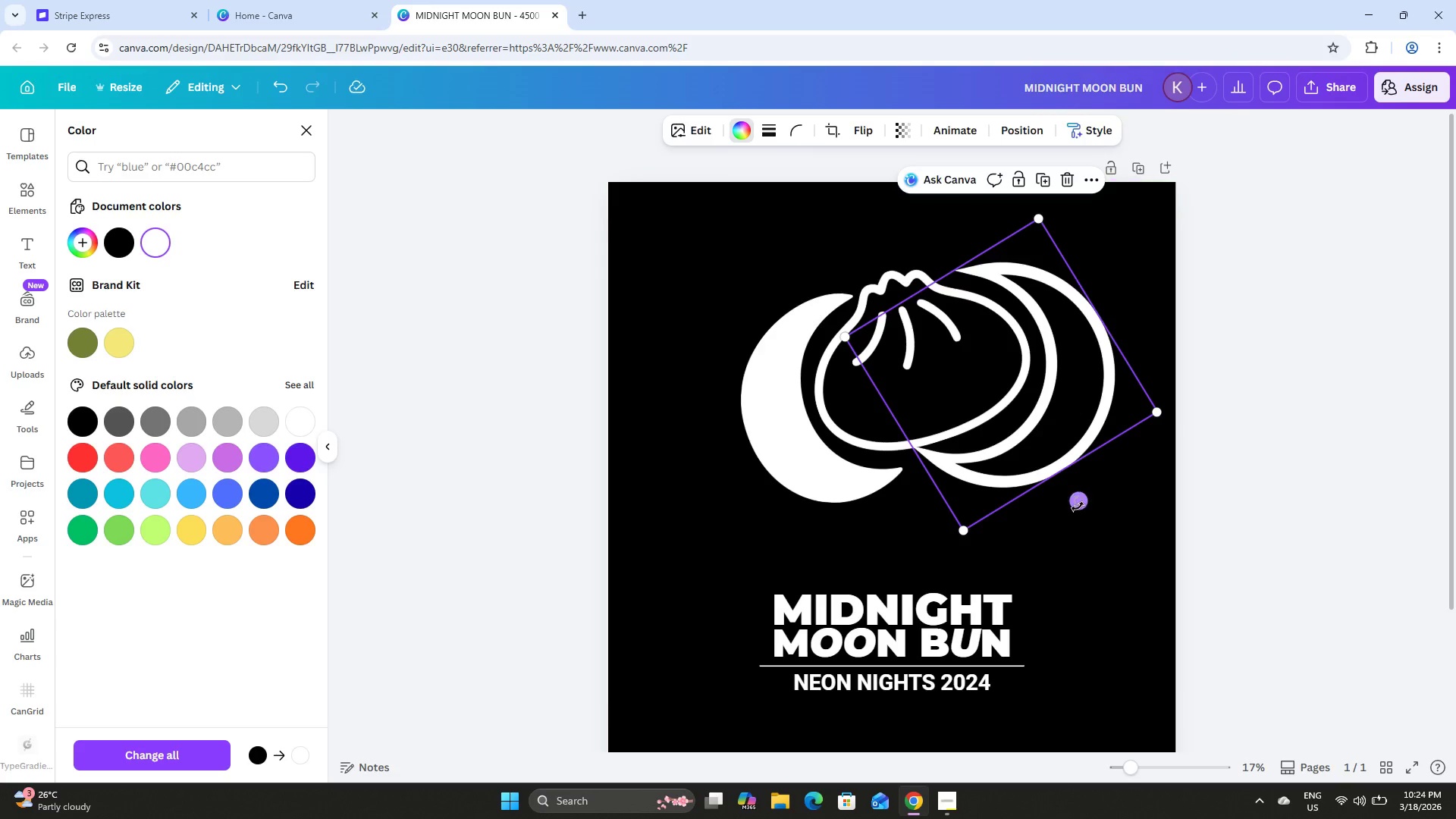 
left_click_drag(start_coordinate=[1083, 503], to_coordinate=[1094, 488])
 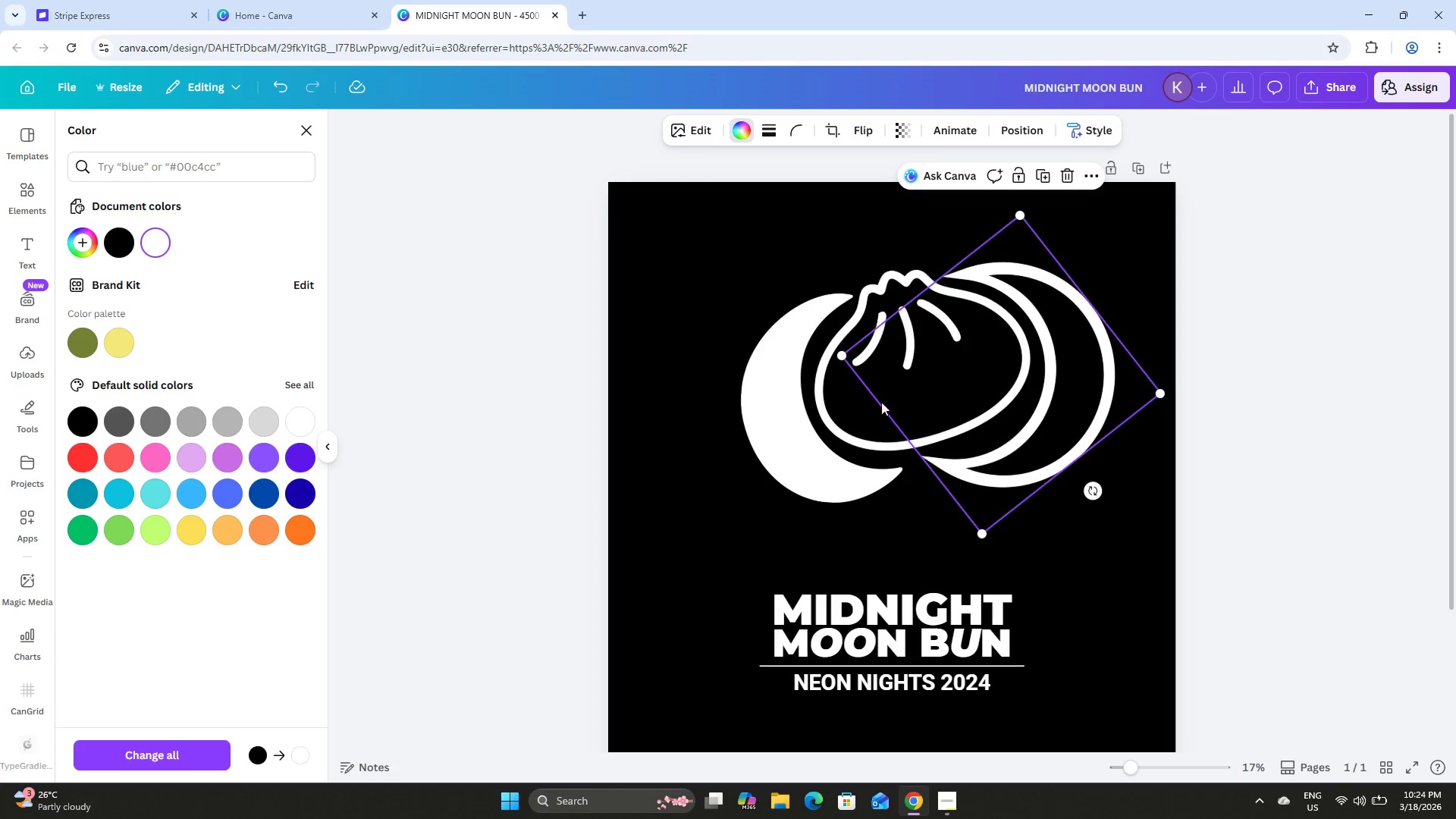 
left_click([854, 410])
 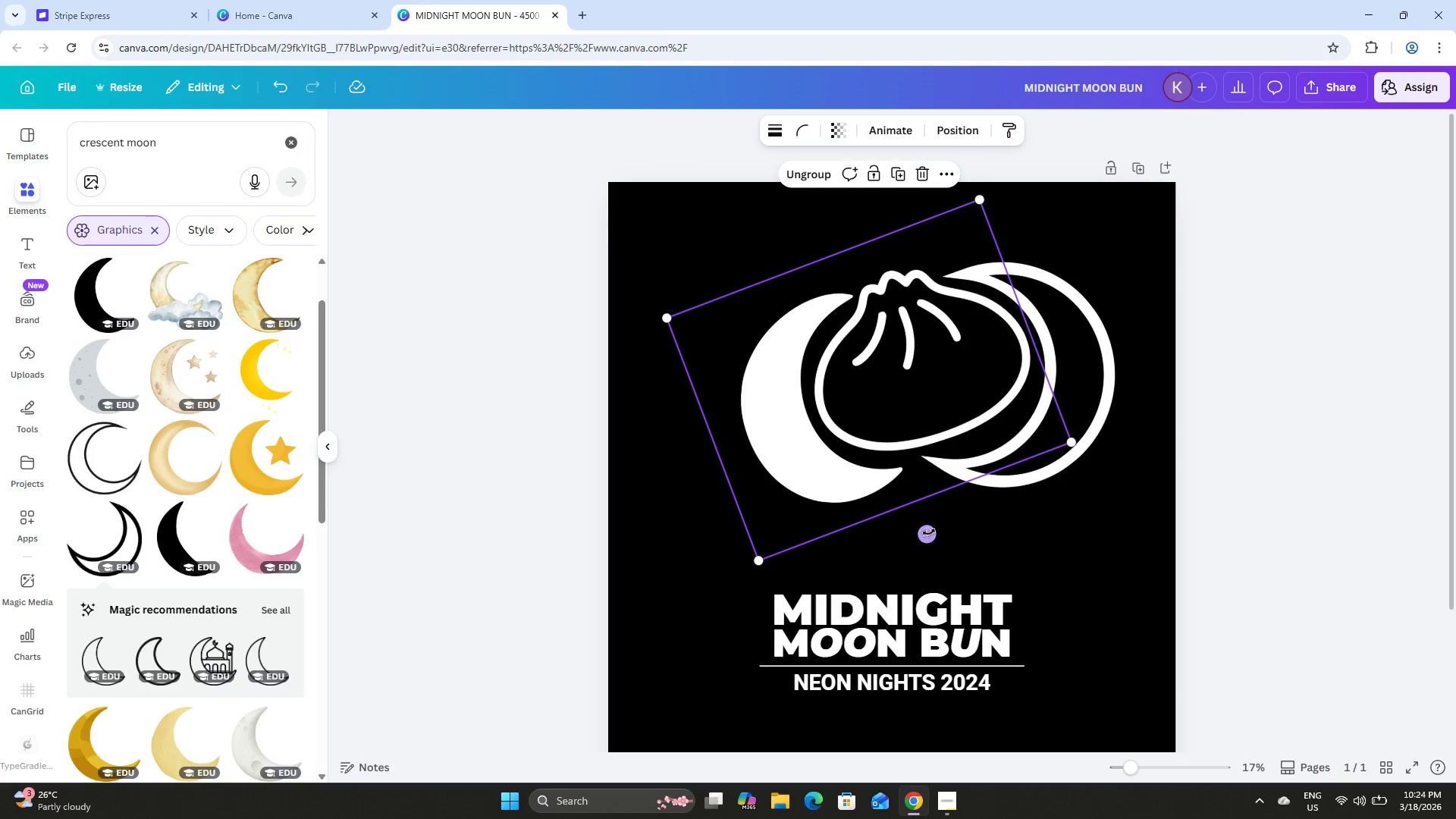 
left_click_drag(start_coordinate=[930, 532], to_coordinate=[915, 510])
 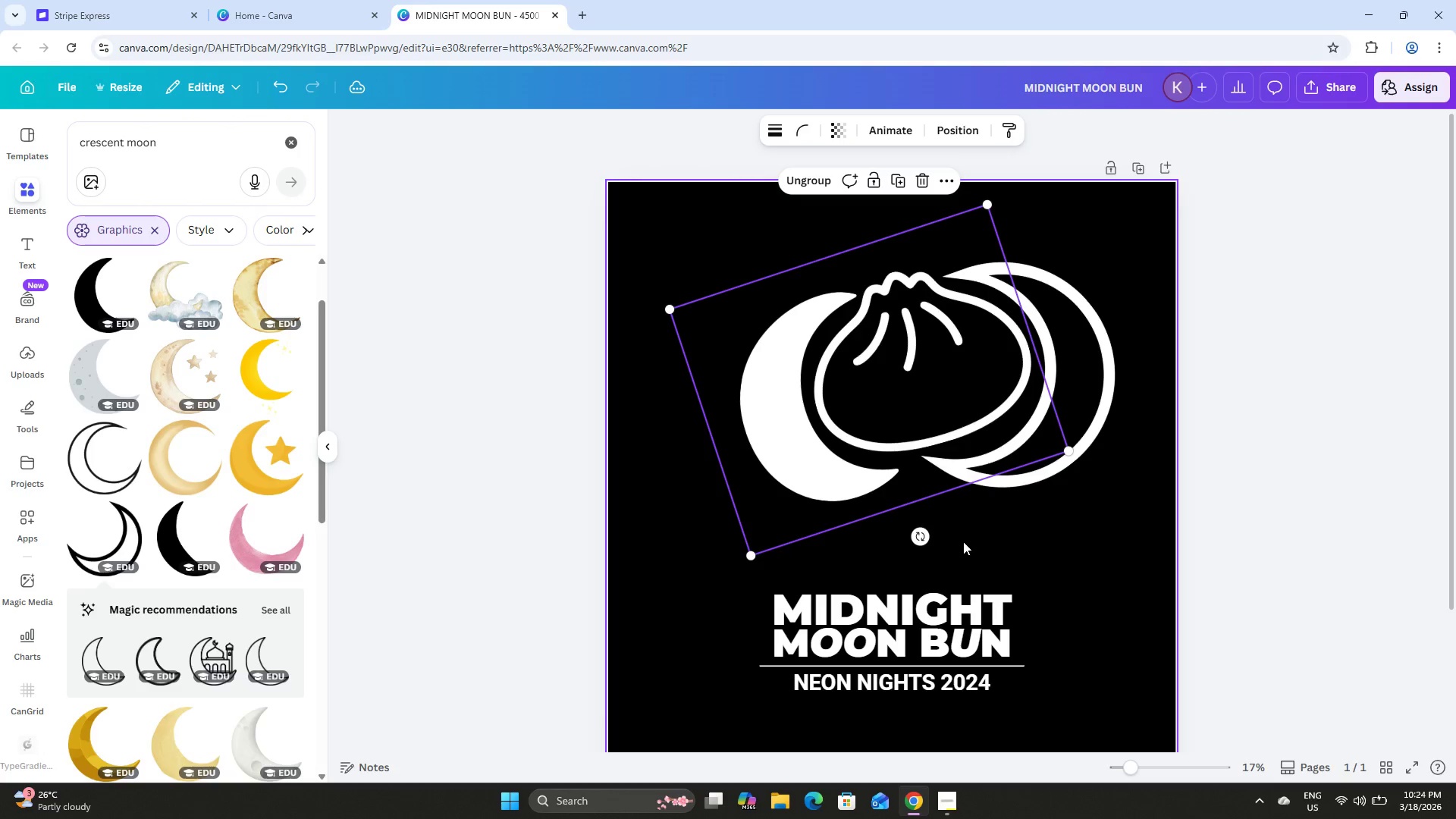 
key(Control+ControlLeft)
 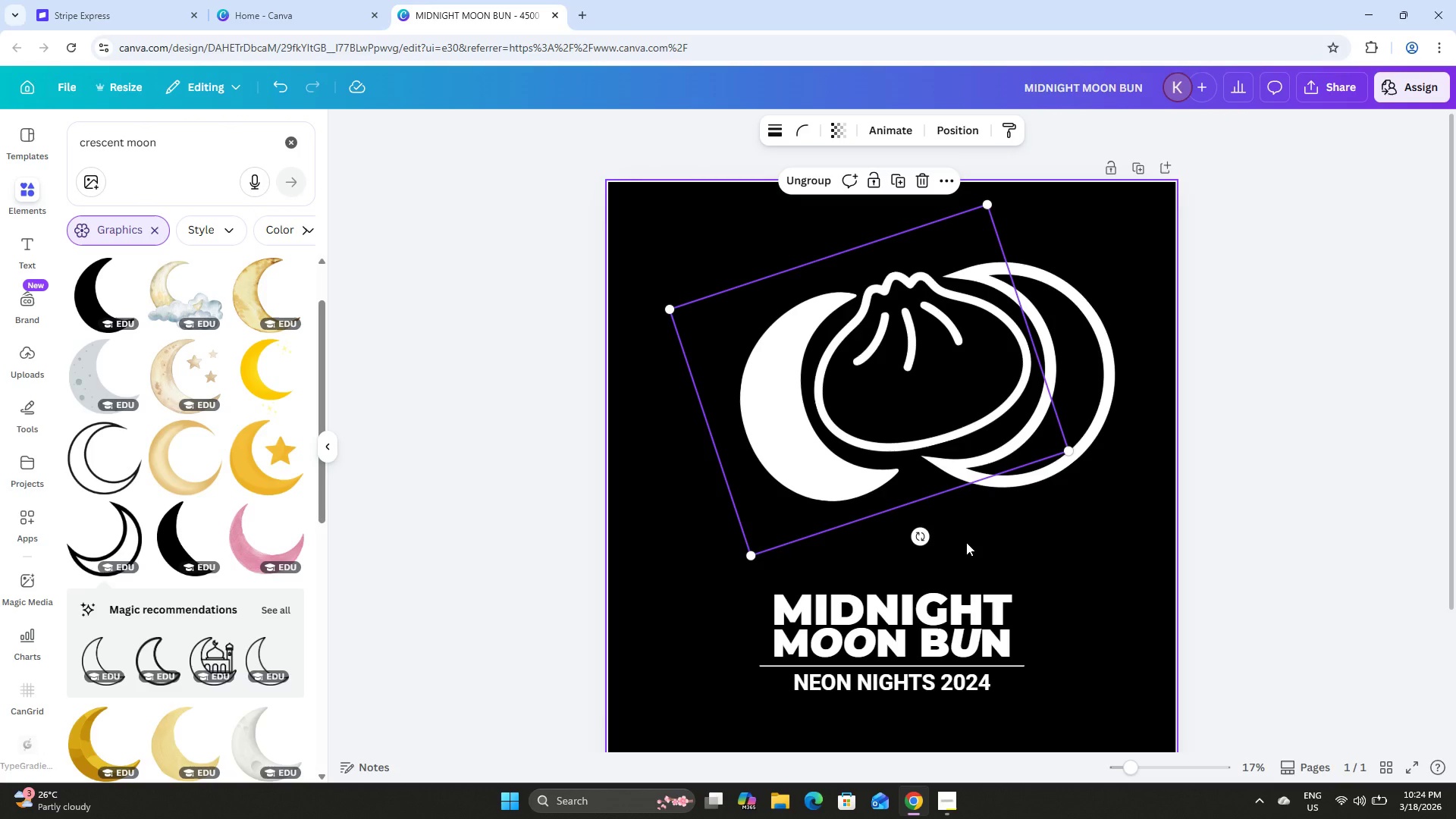 
key(Control+Z)
 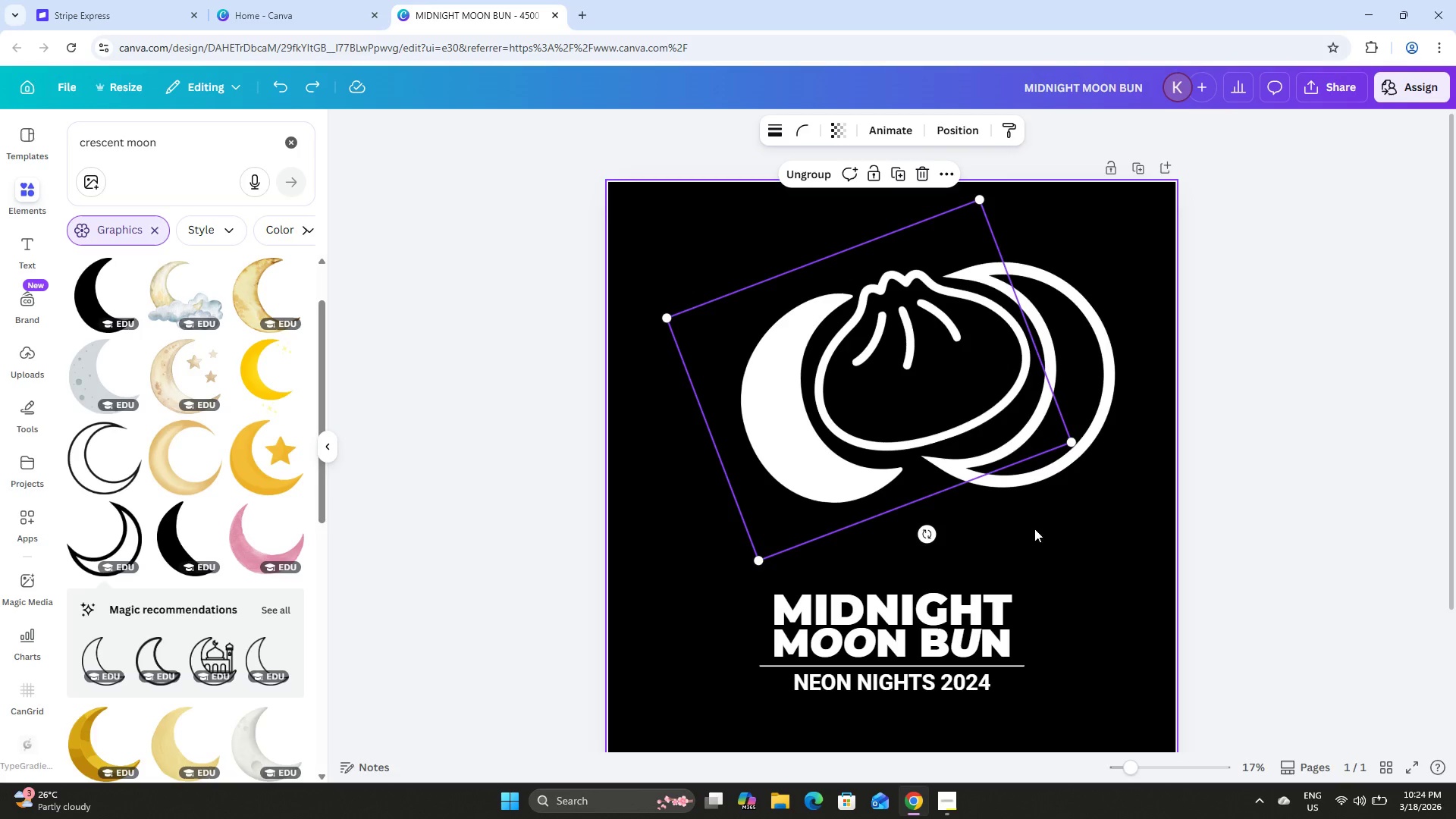 
key(Control+Z)
 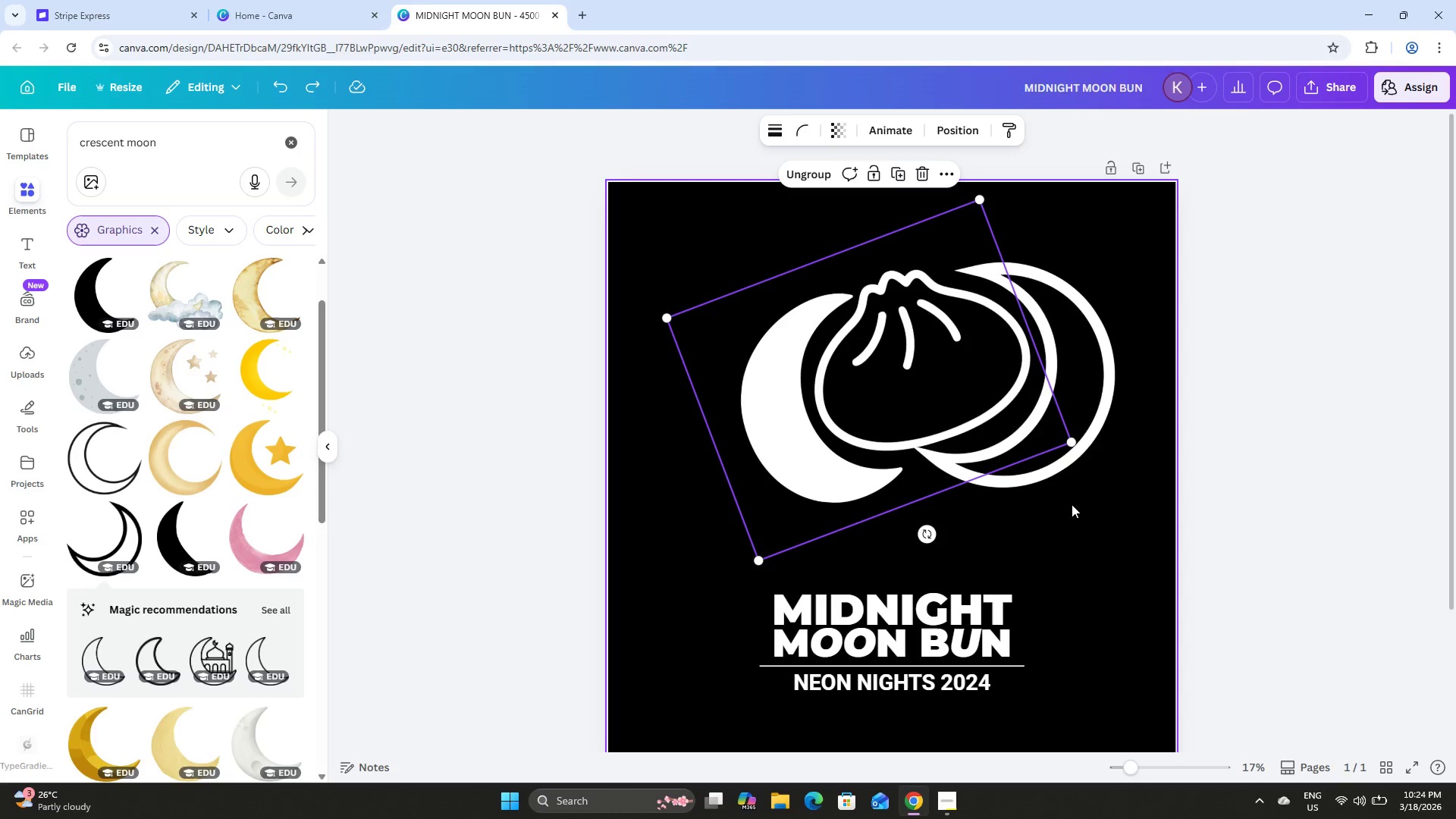 
key(Control+Z)
 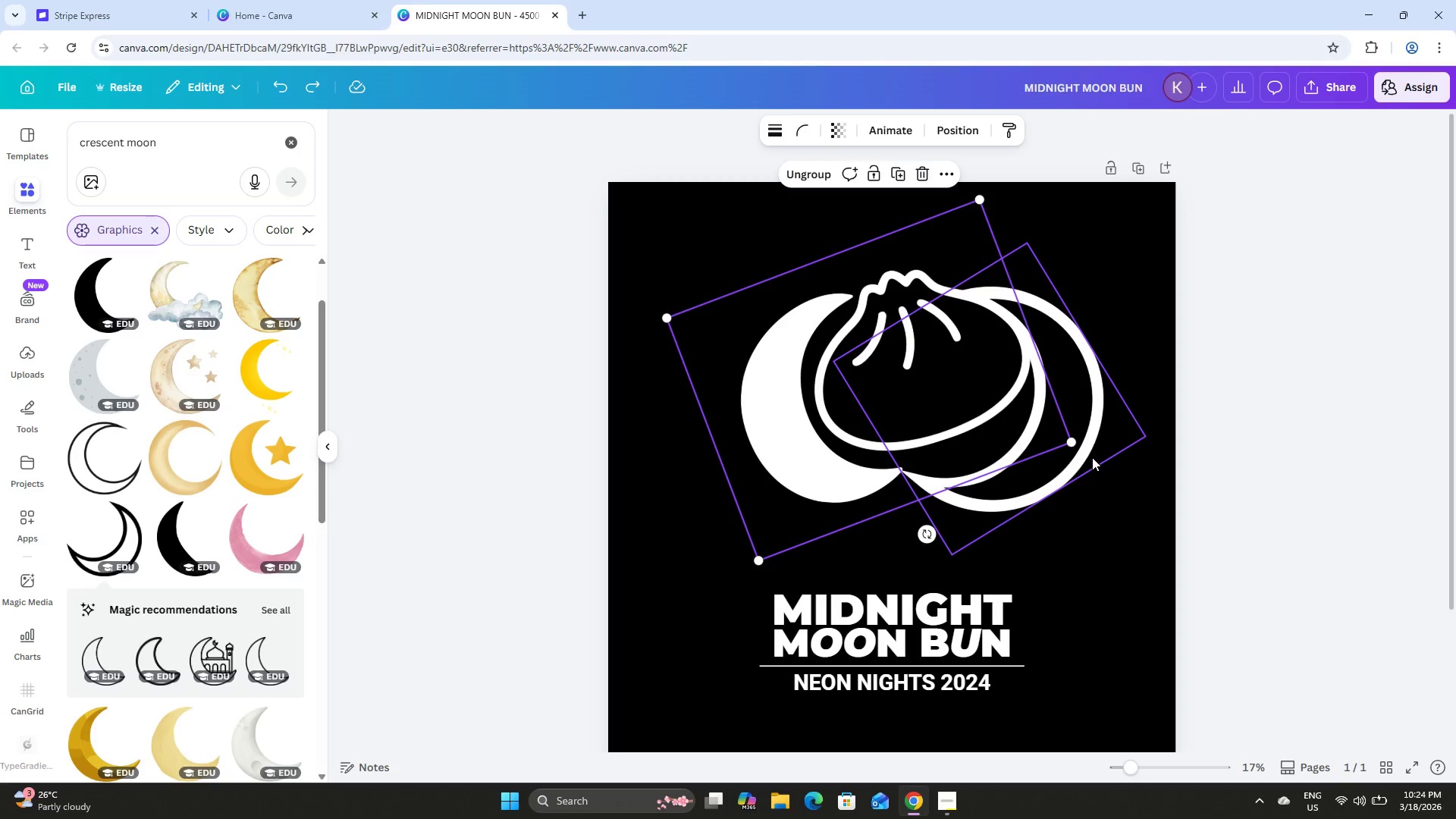 
key(Control+Z)
 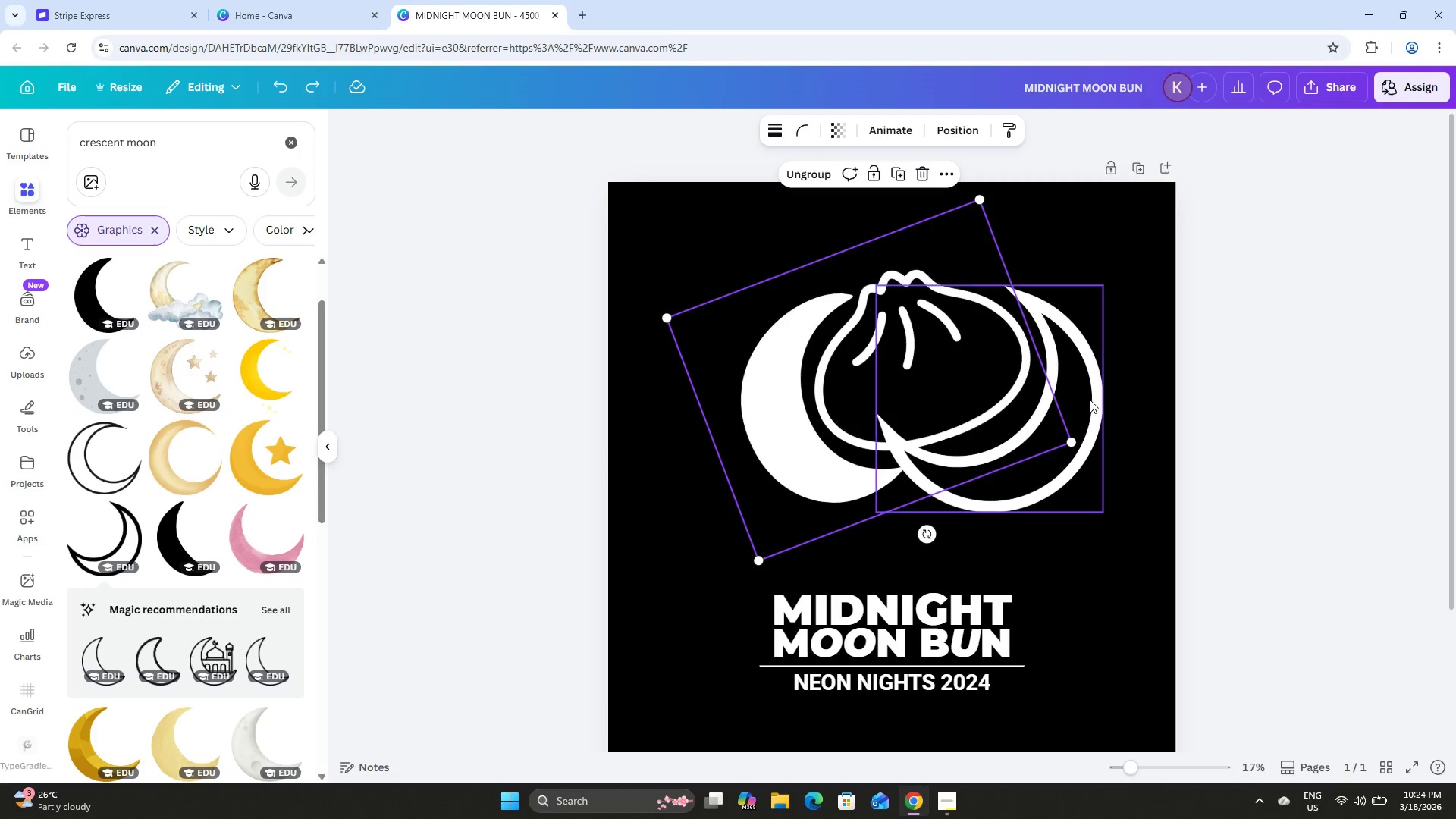 
left_click([1089, 359])
 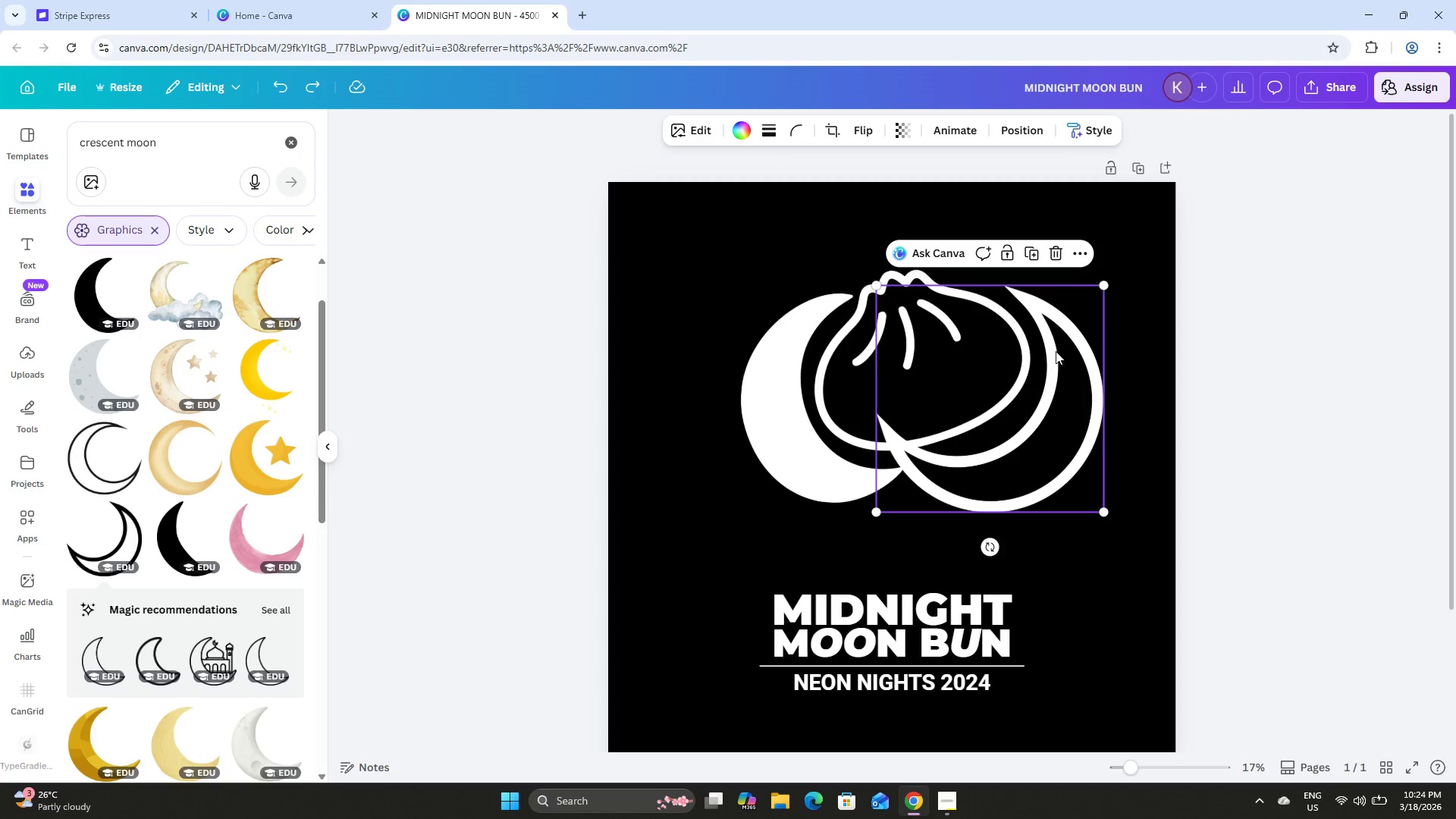 
left_click_drag(start_coordinate=[1075, 362], to_coordinate=[1105, 408])
 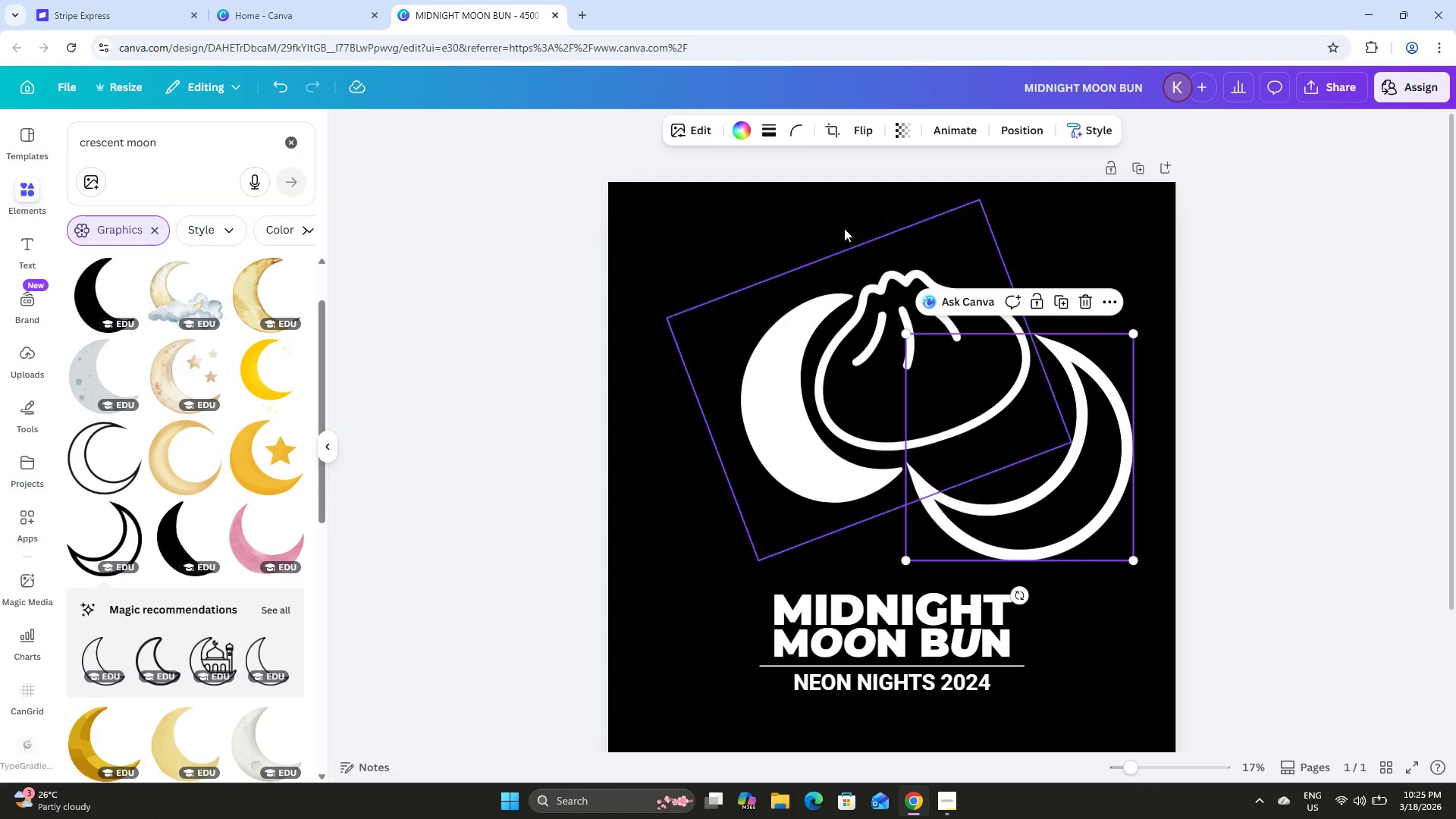 
left_click([736, 133])
 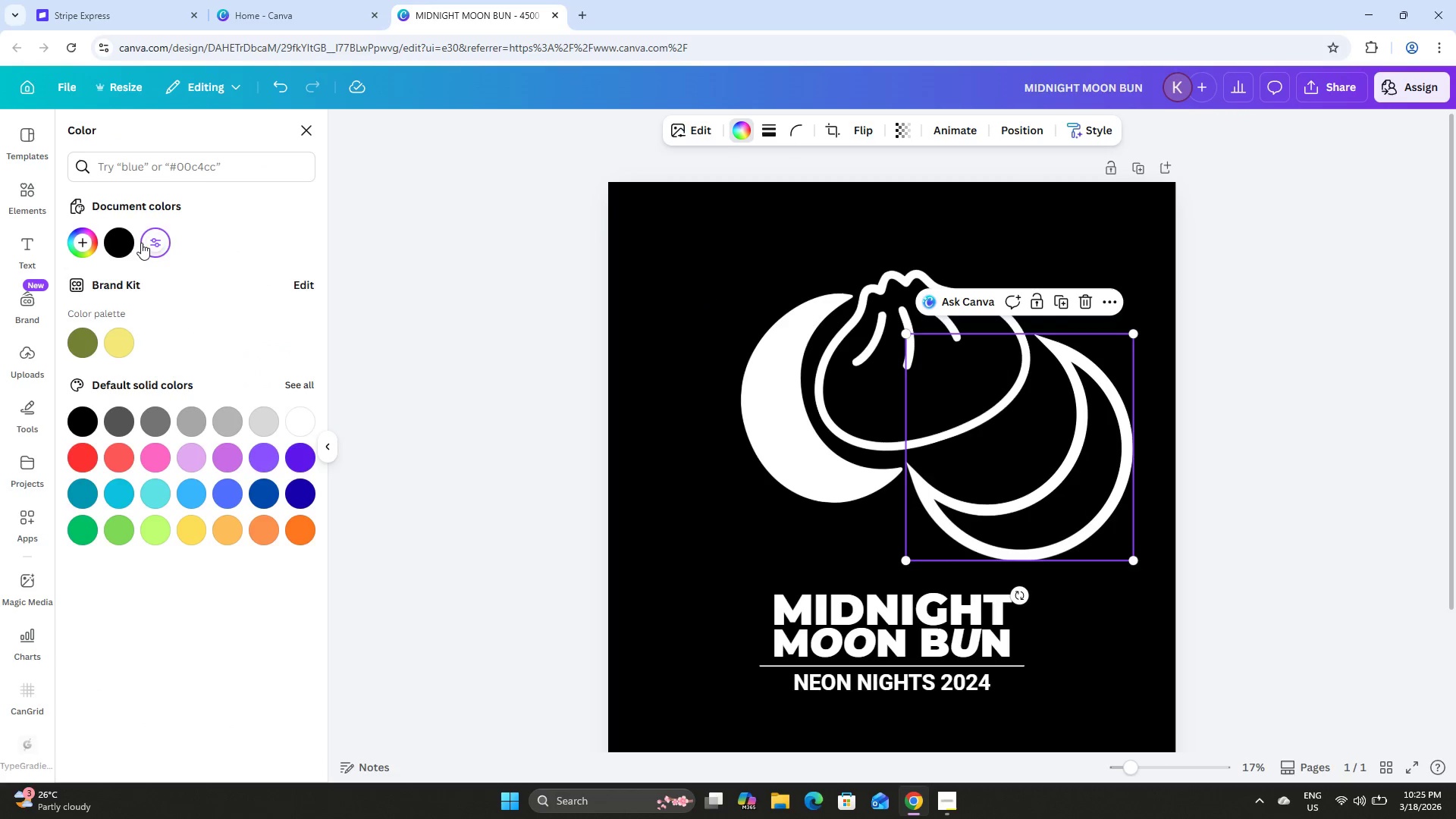 
left_click([127, 242])
 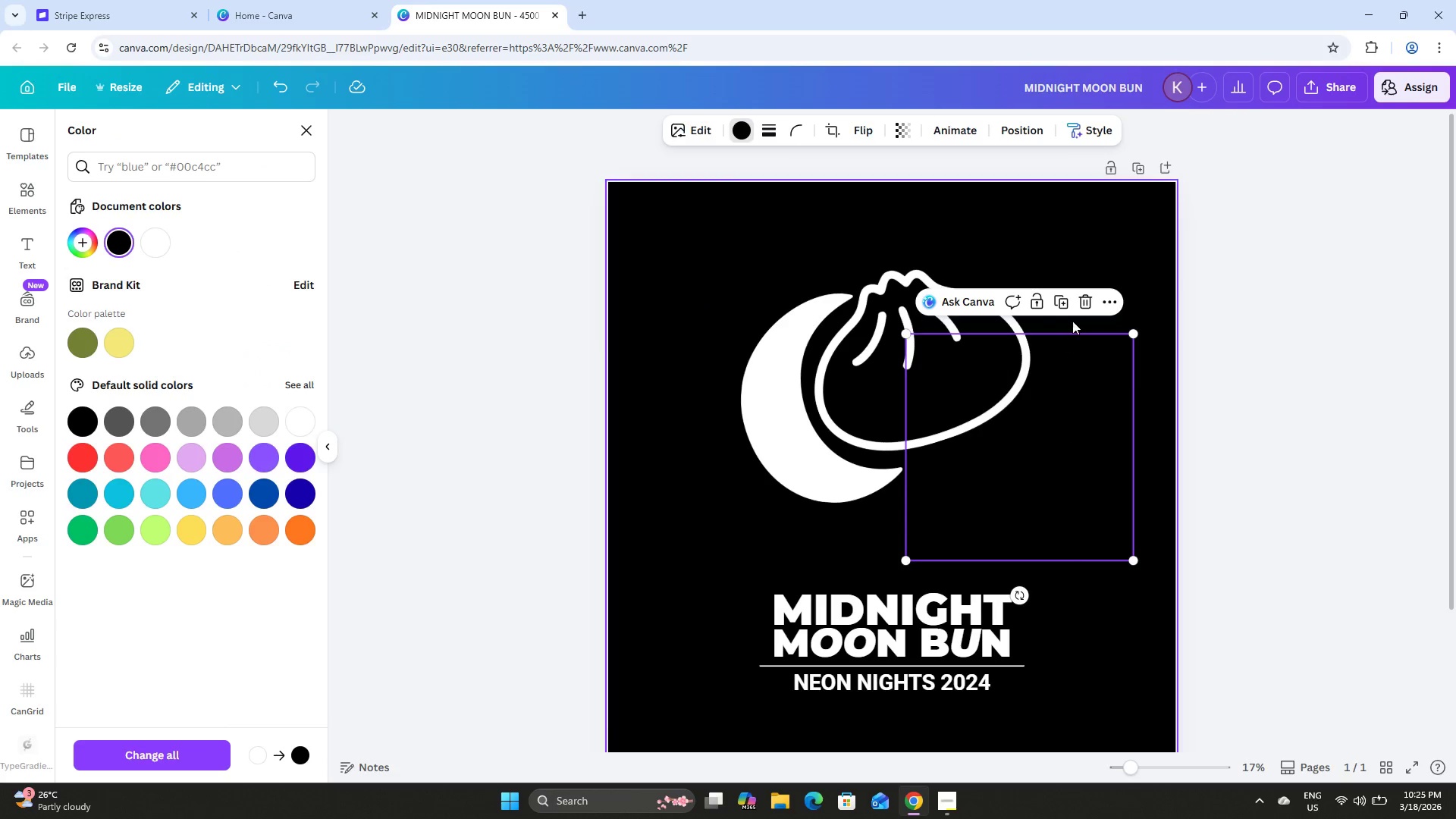 
left_click([1091, 301])
 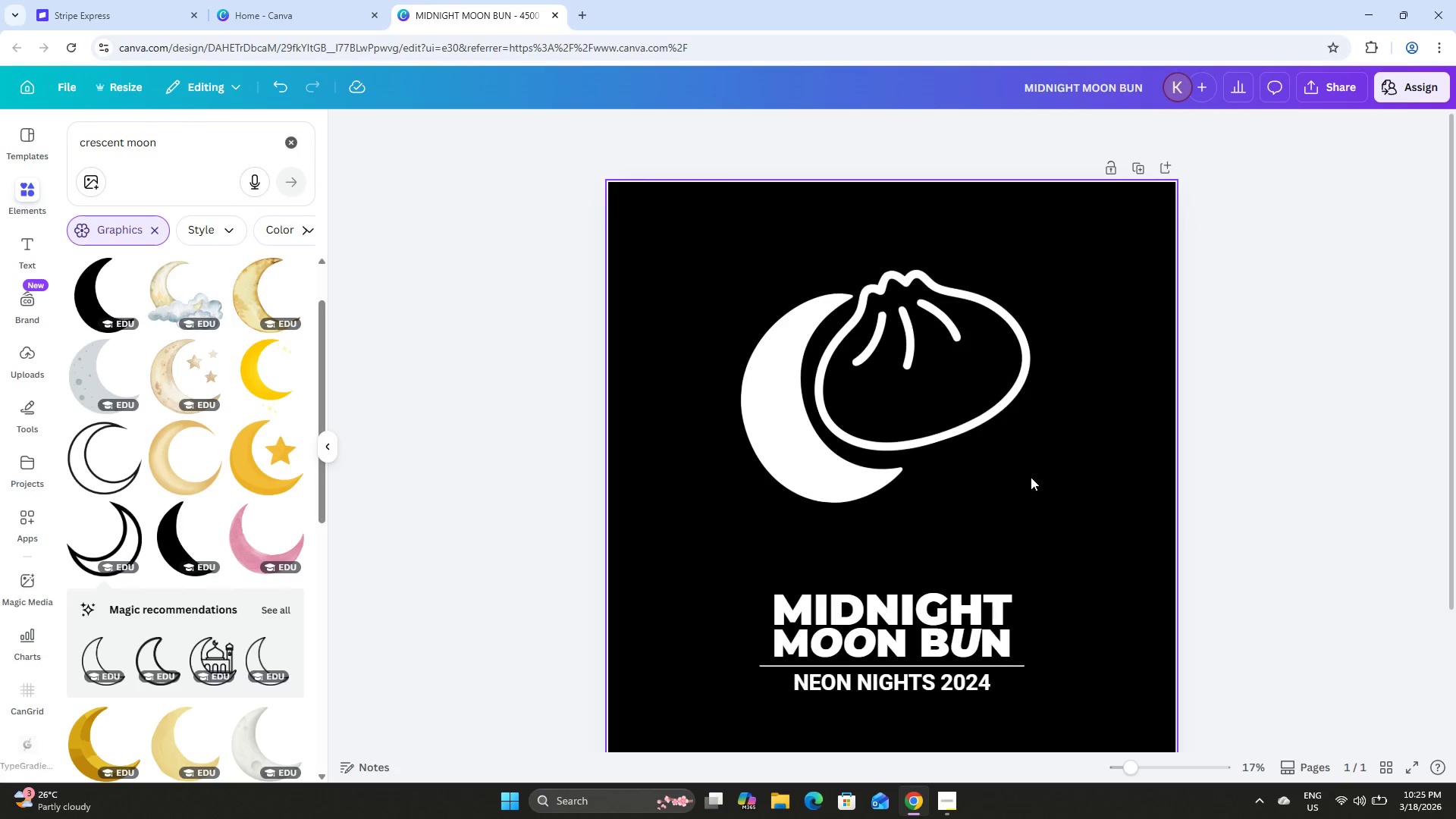 
double_click([957, 372])
 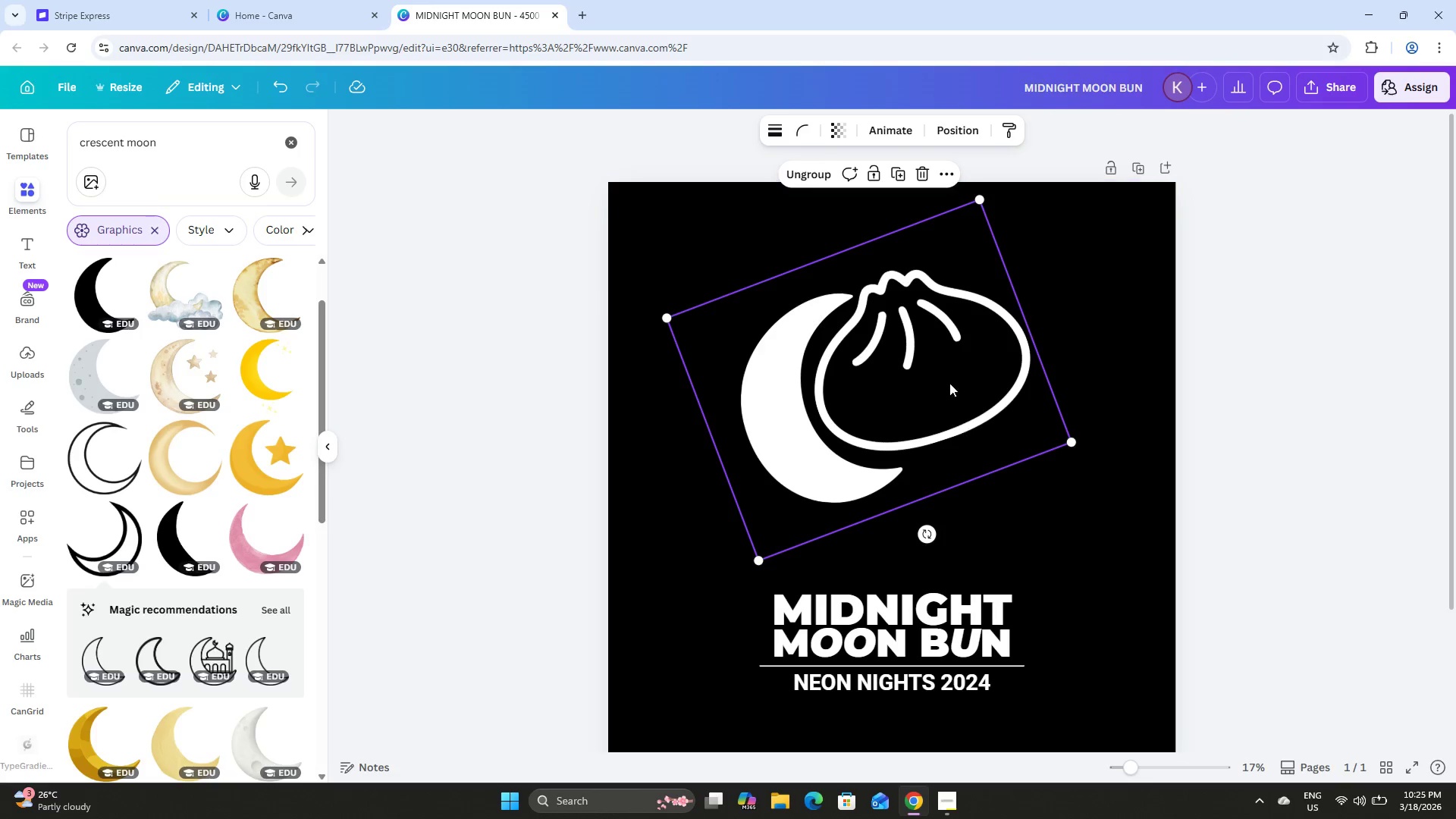 
double_click([949, 381])
 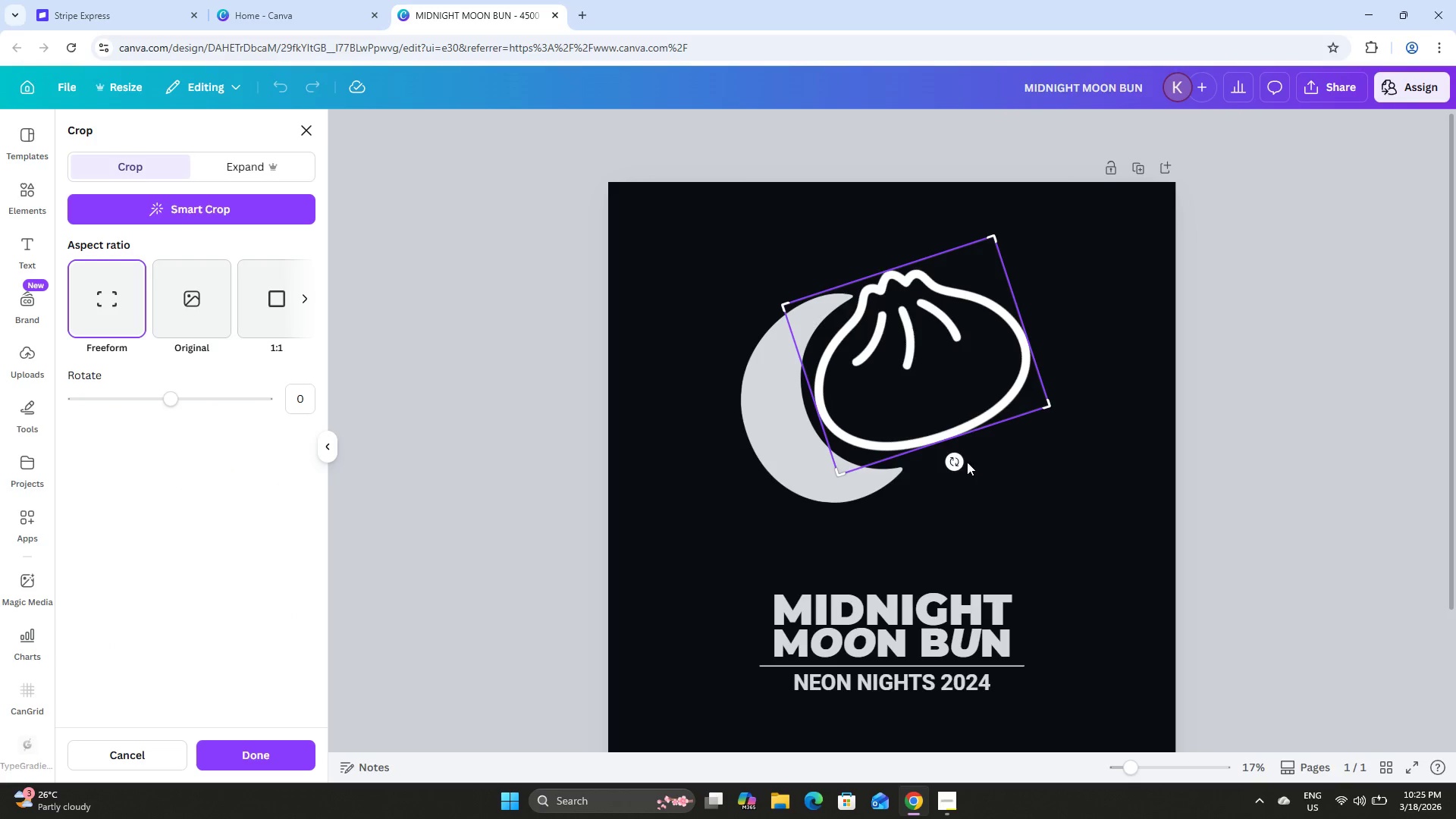 
left_click_drag(start_coordinate=[965, 463], to_coordinate=[979, 481])
 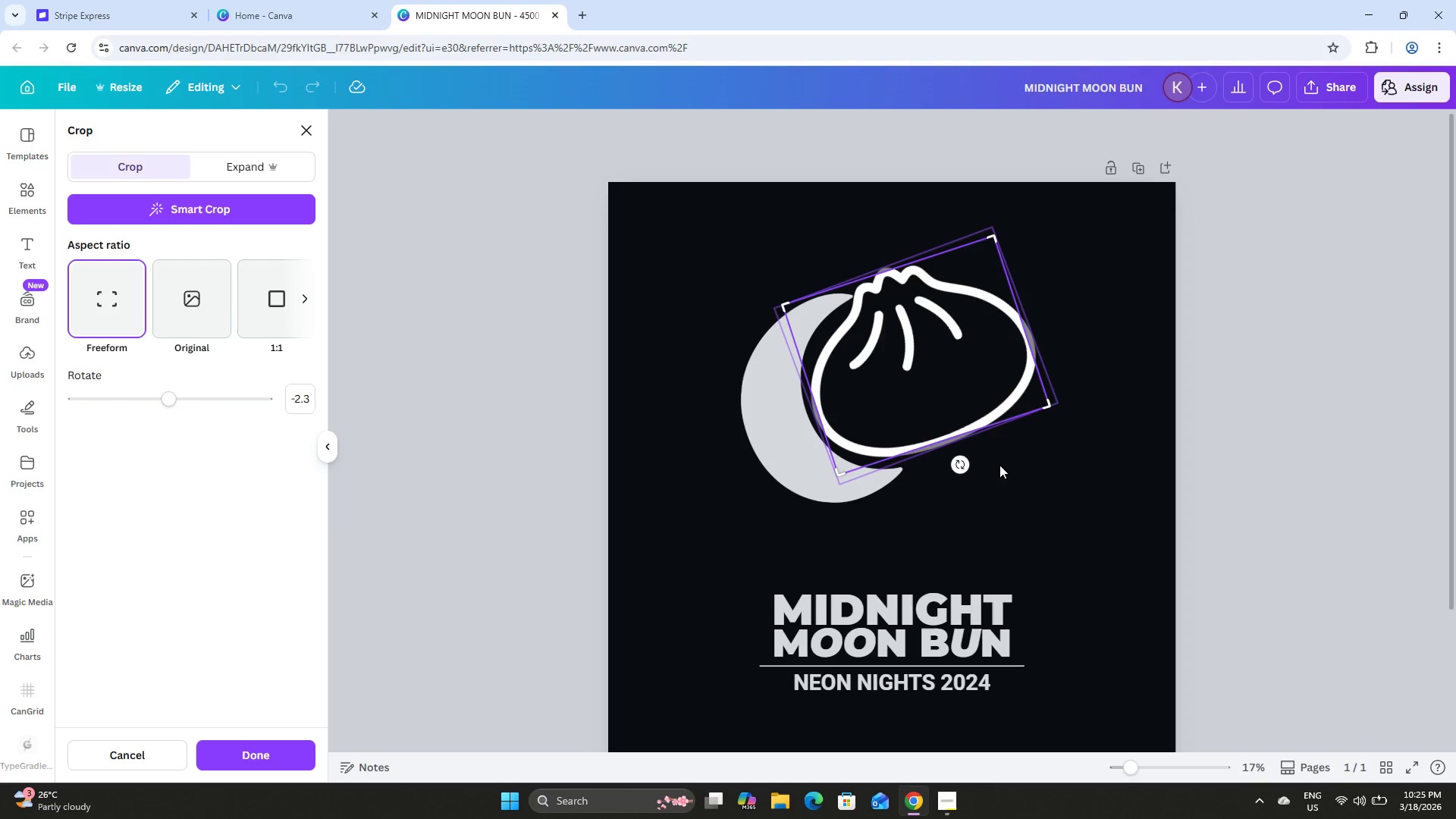 
left_click_drag(start_coordinate=[965, 463], to_coordinate=[958, 467])
 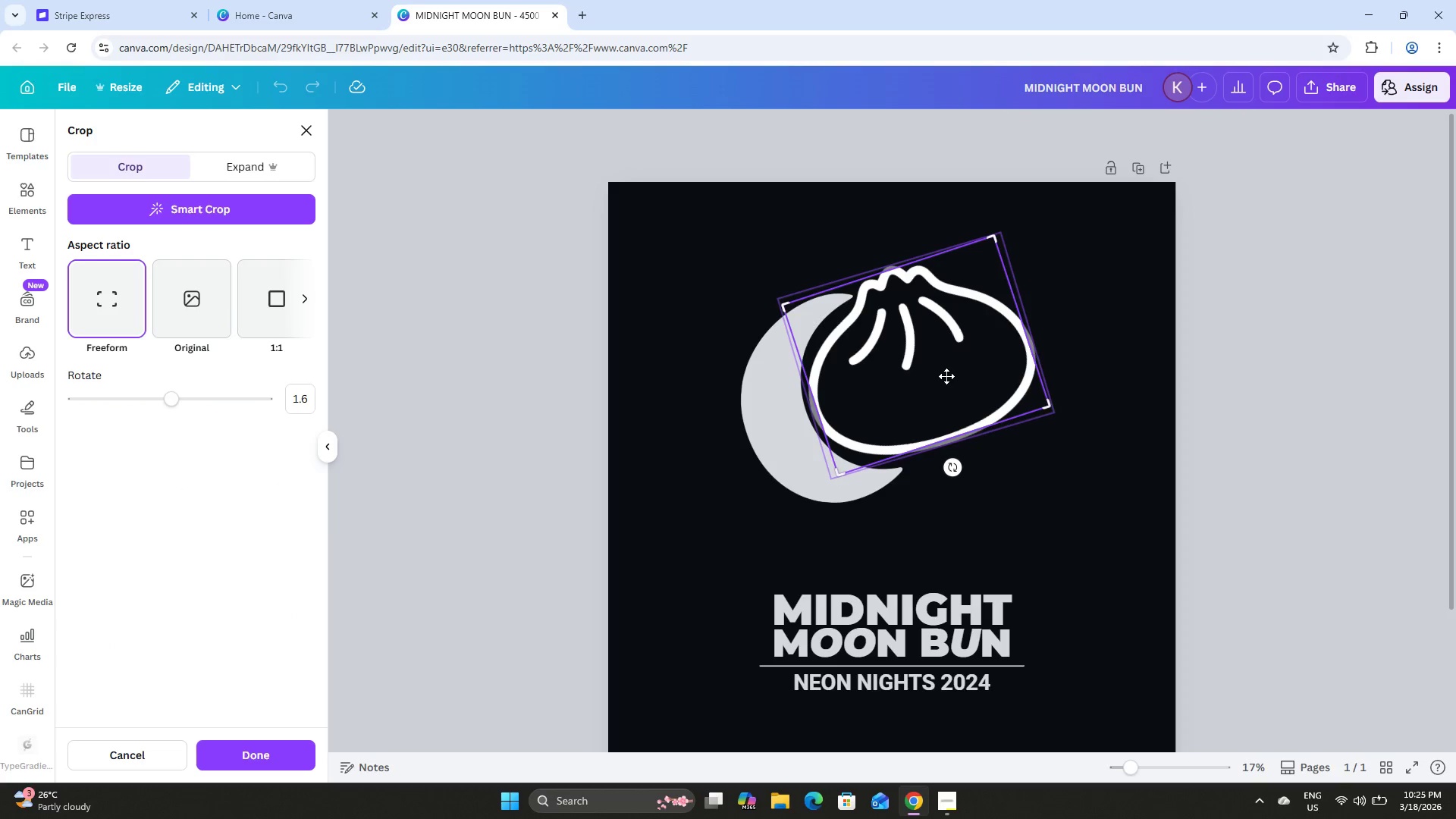 
left_click_drag(start_coordinate=[946, 376], to_coordinate=[965, 375])
 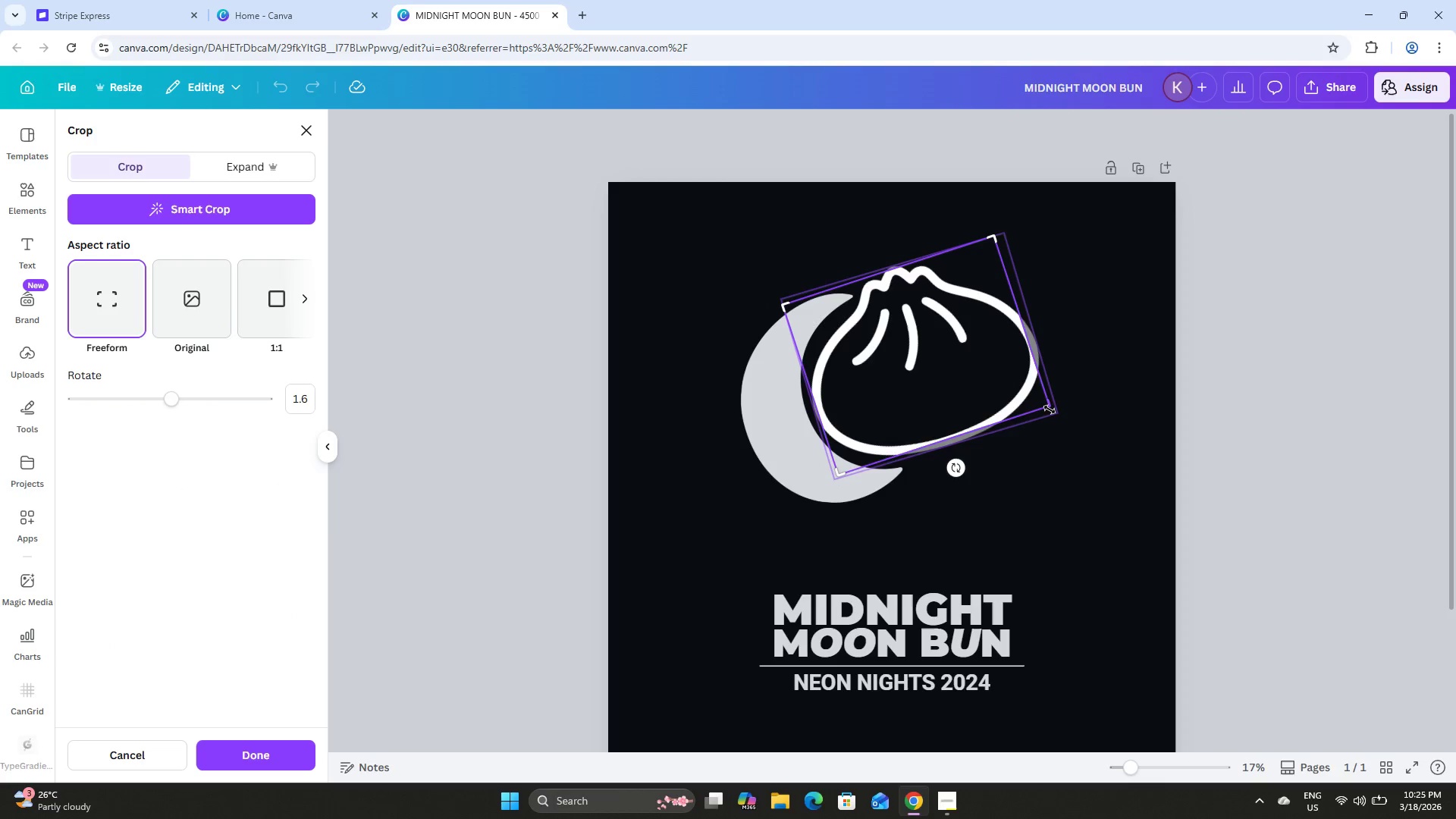 
left_click_drag(start_coordinate=[1049, 409], to_coordinate=[1106, 434])
 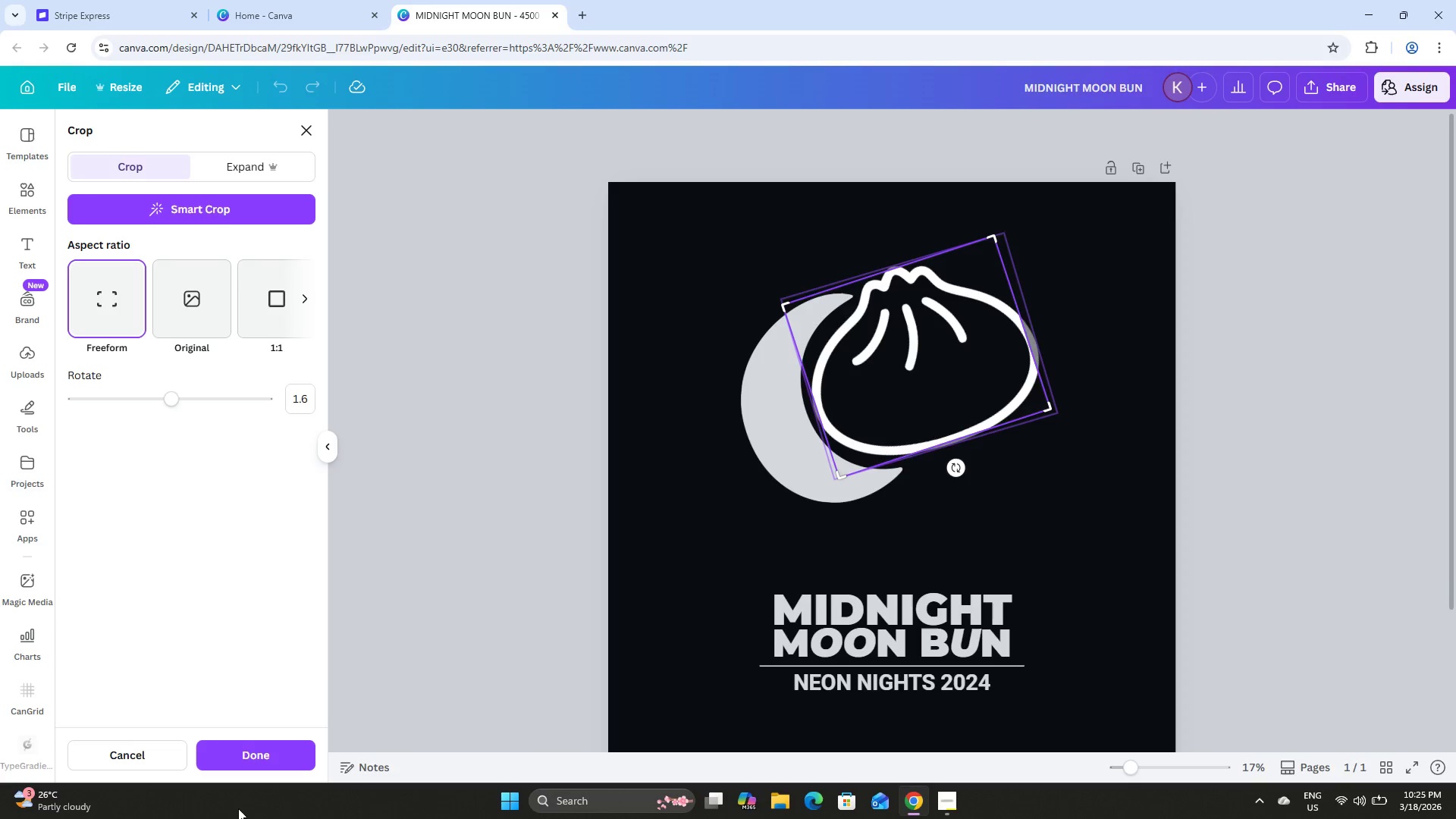 
left_click([122, 761])
 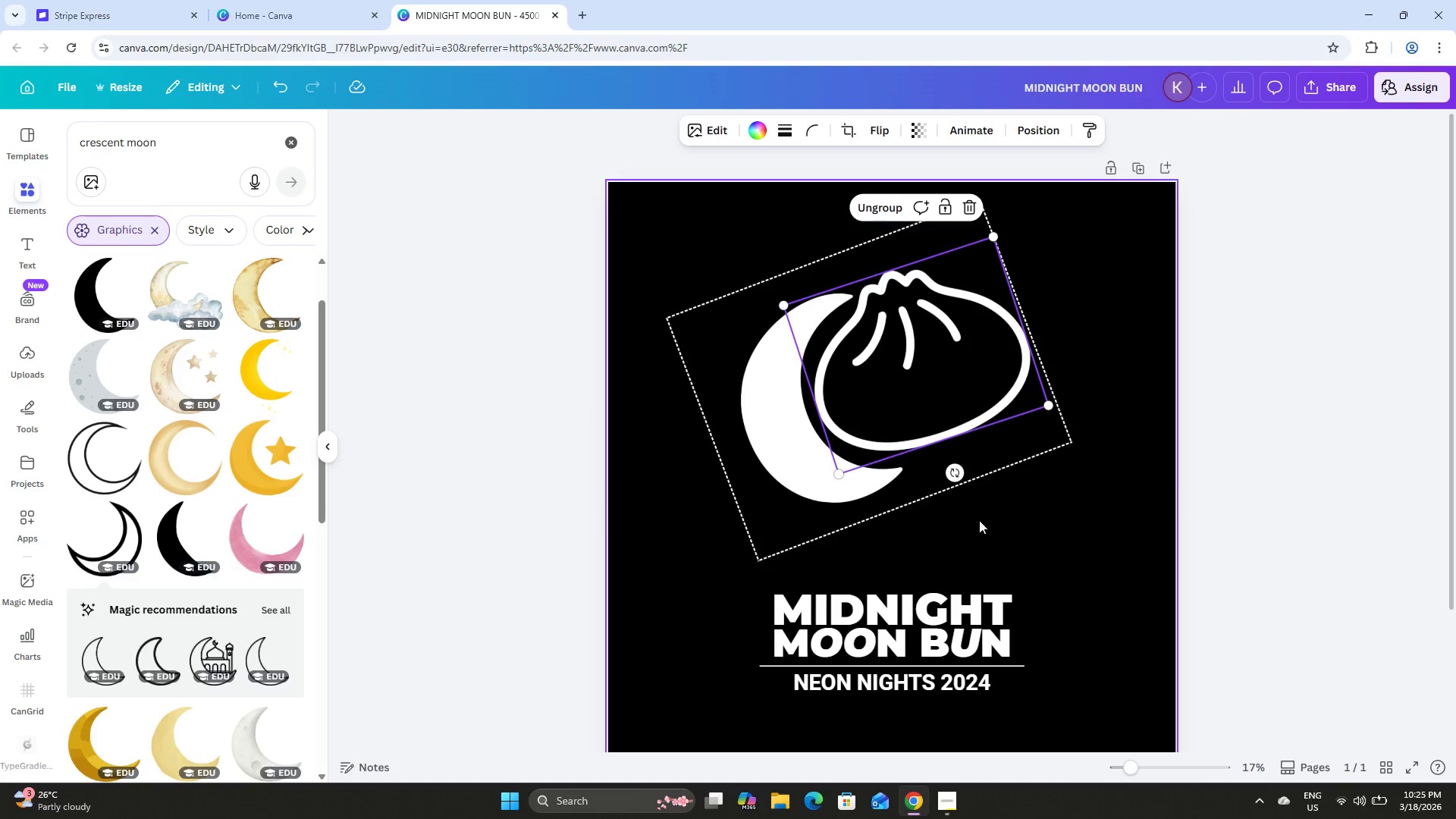 
left_click([993, 519])
 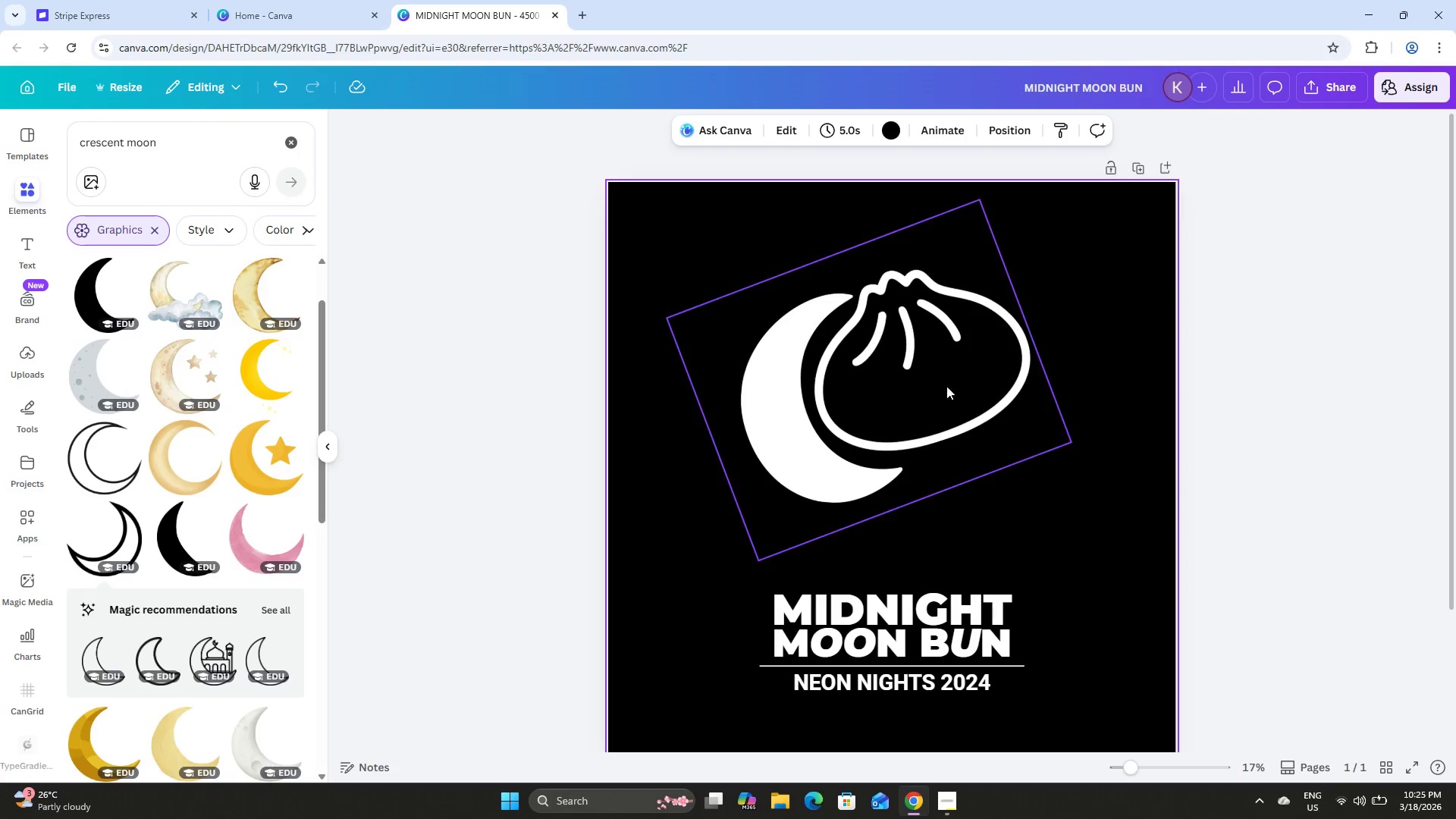 
left_click([942, 374])
 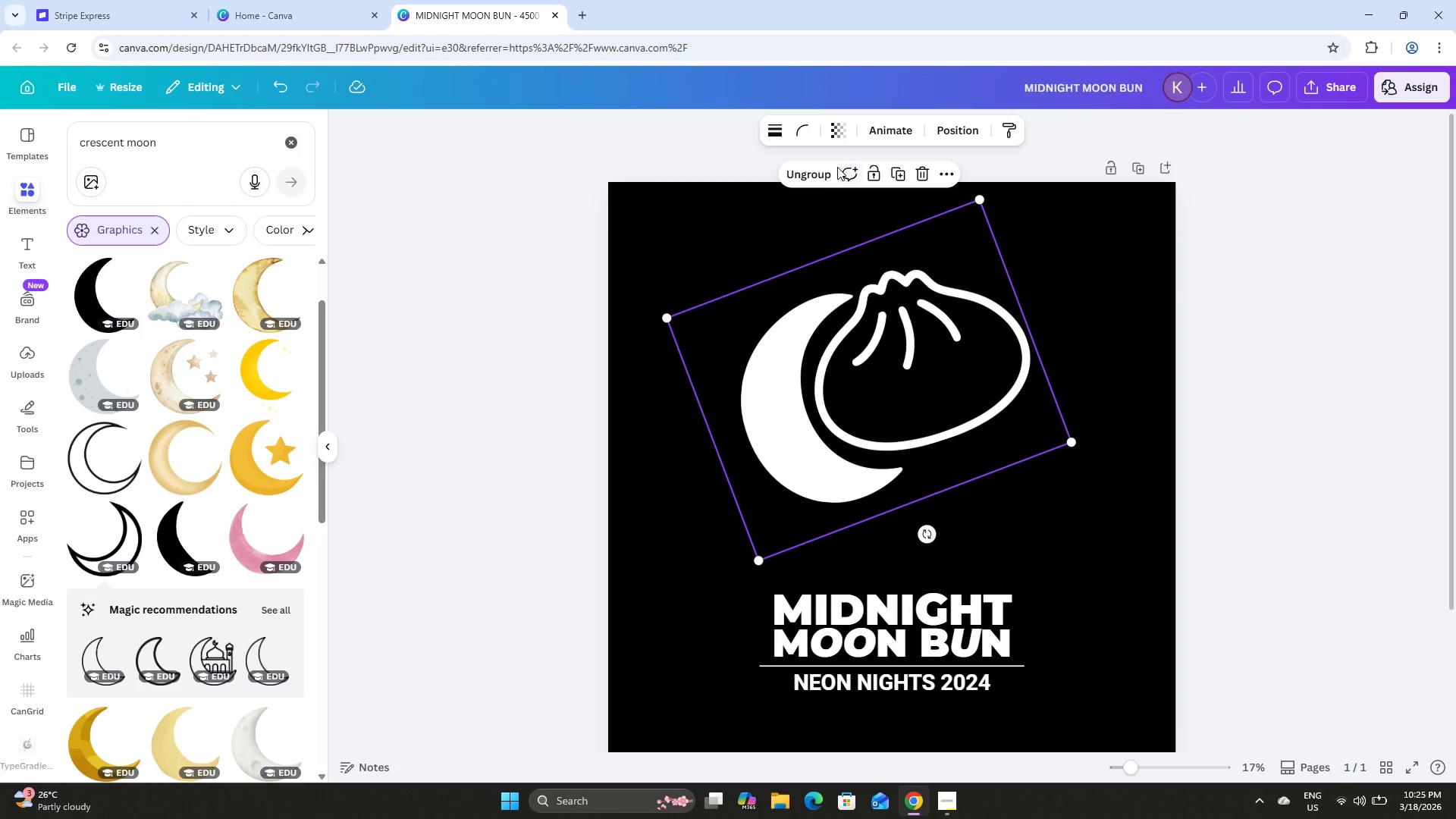 
left_click([825, 174])
 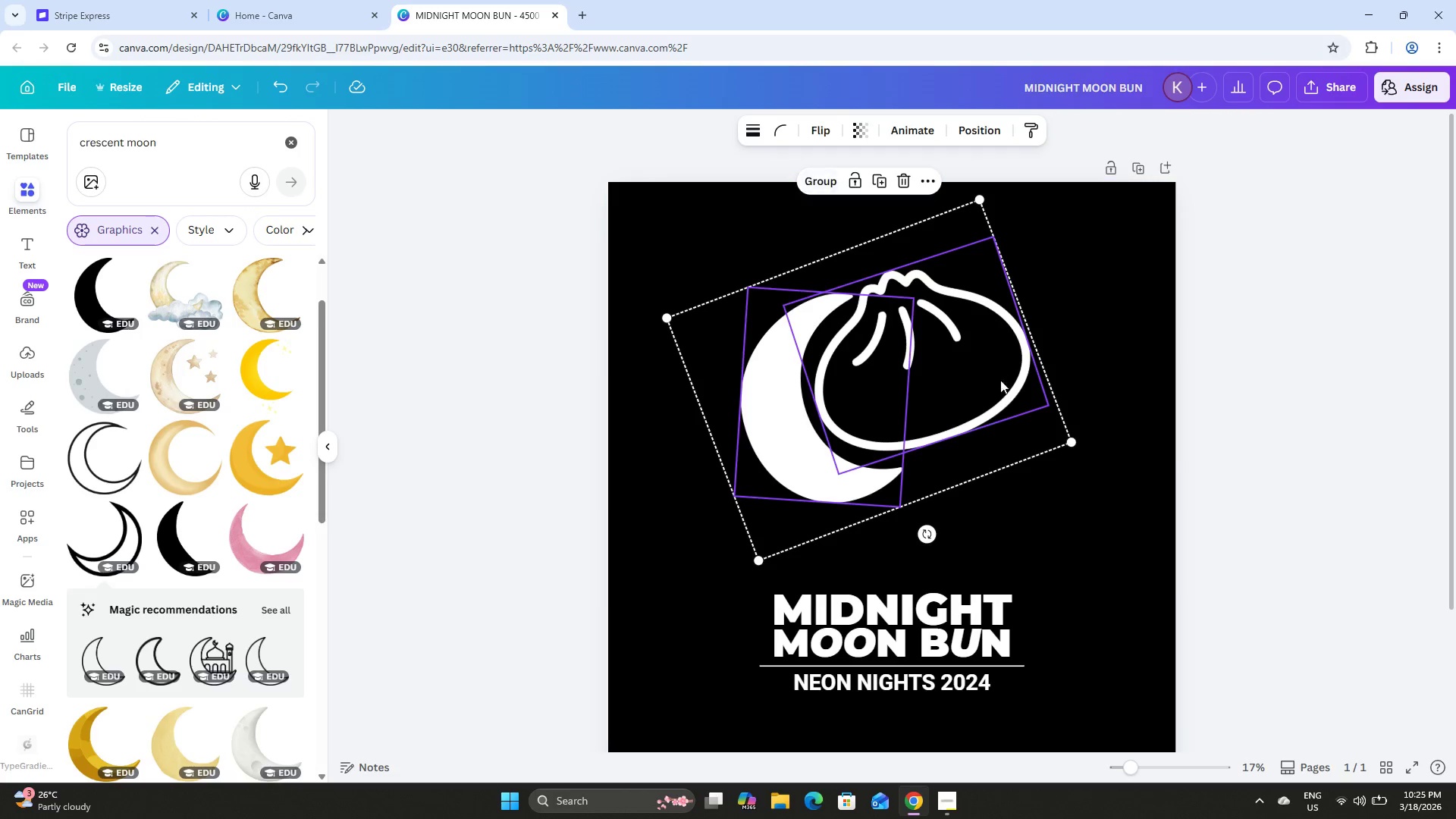 
left_click([1006, 391])
 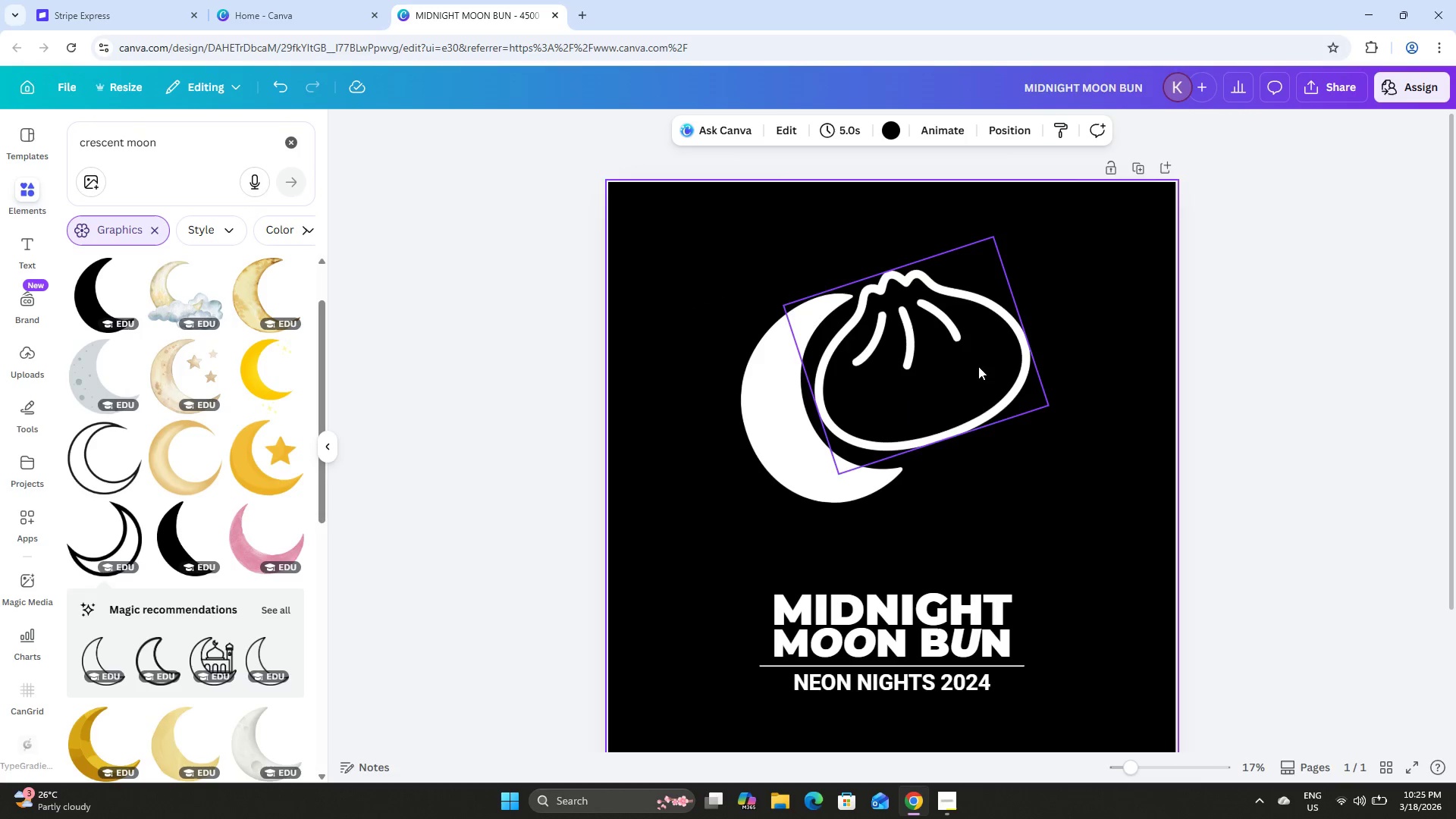 
triple_click([966, 342])
 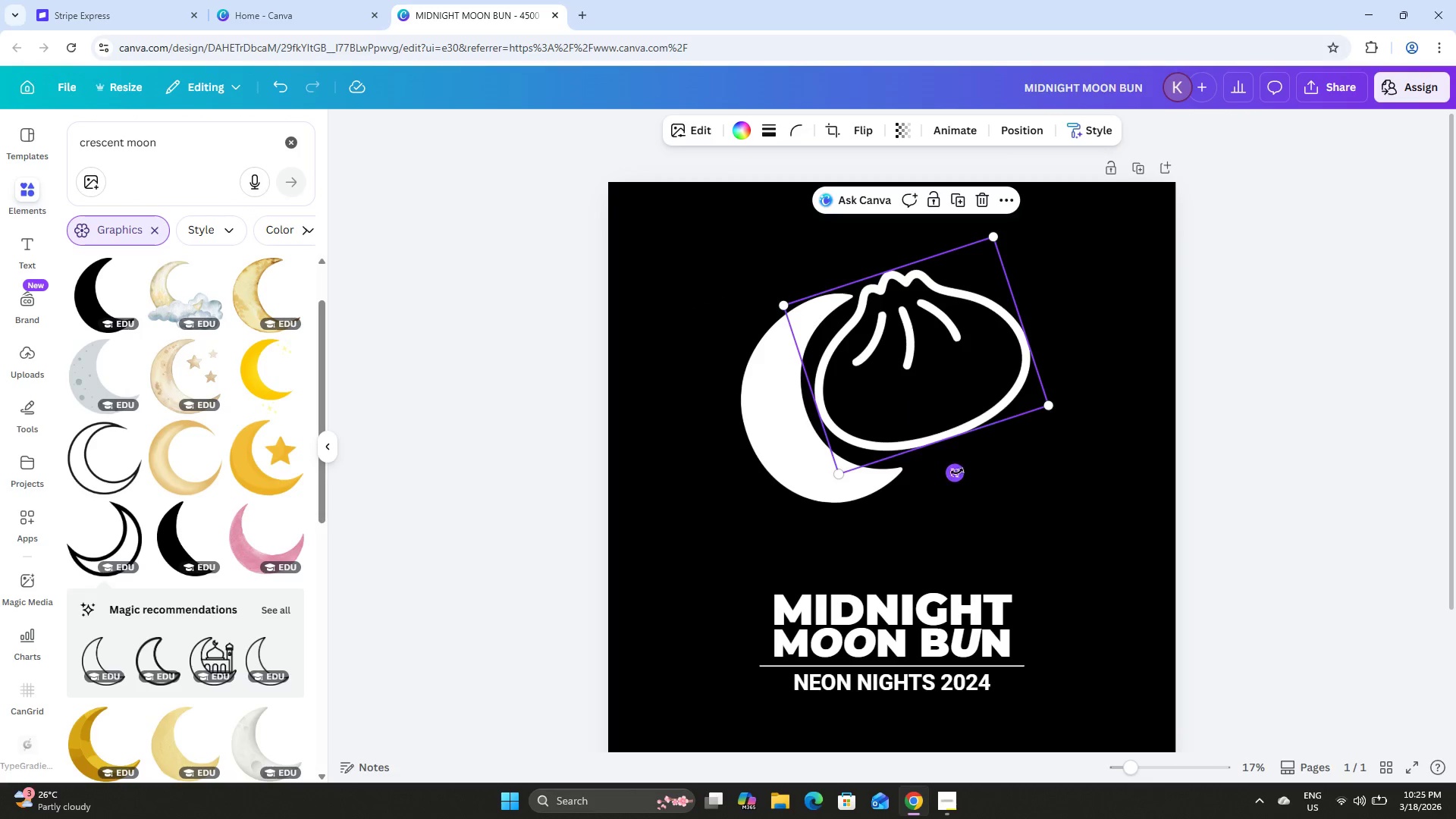 
left_click_drag(start_coordinate=[957, 472], to_coordinate=[952, 478])
 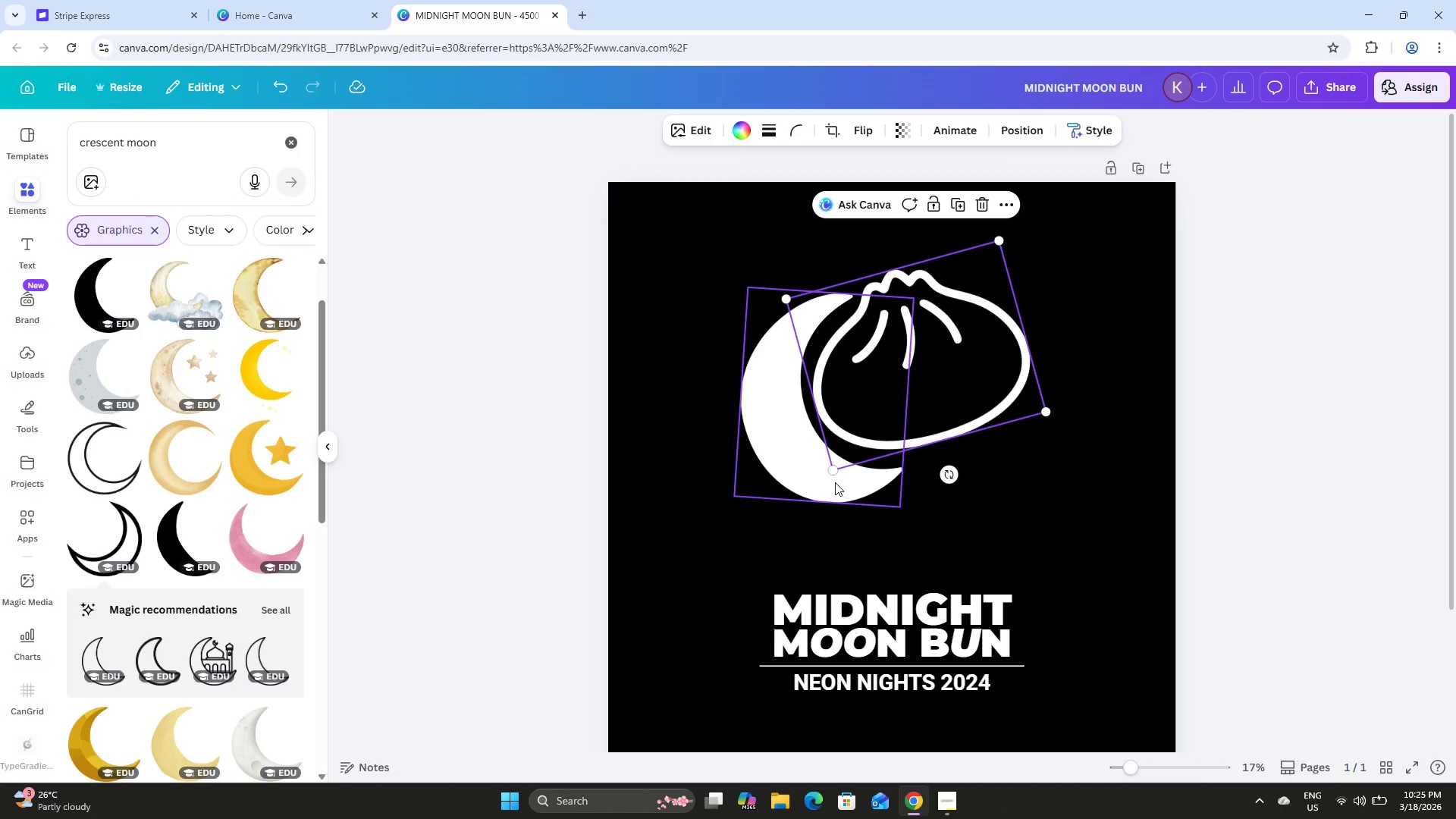 
left_click([832, 482])
 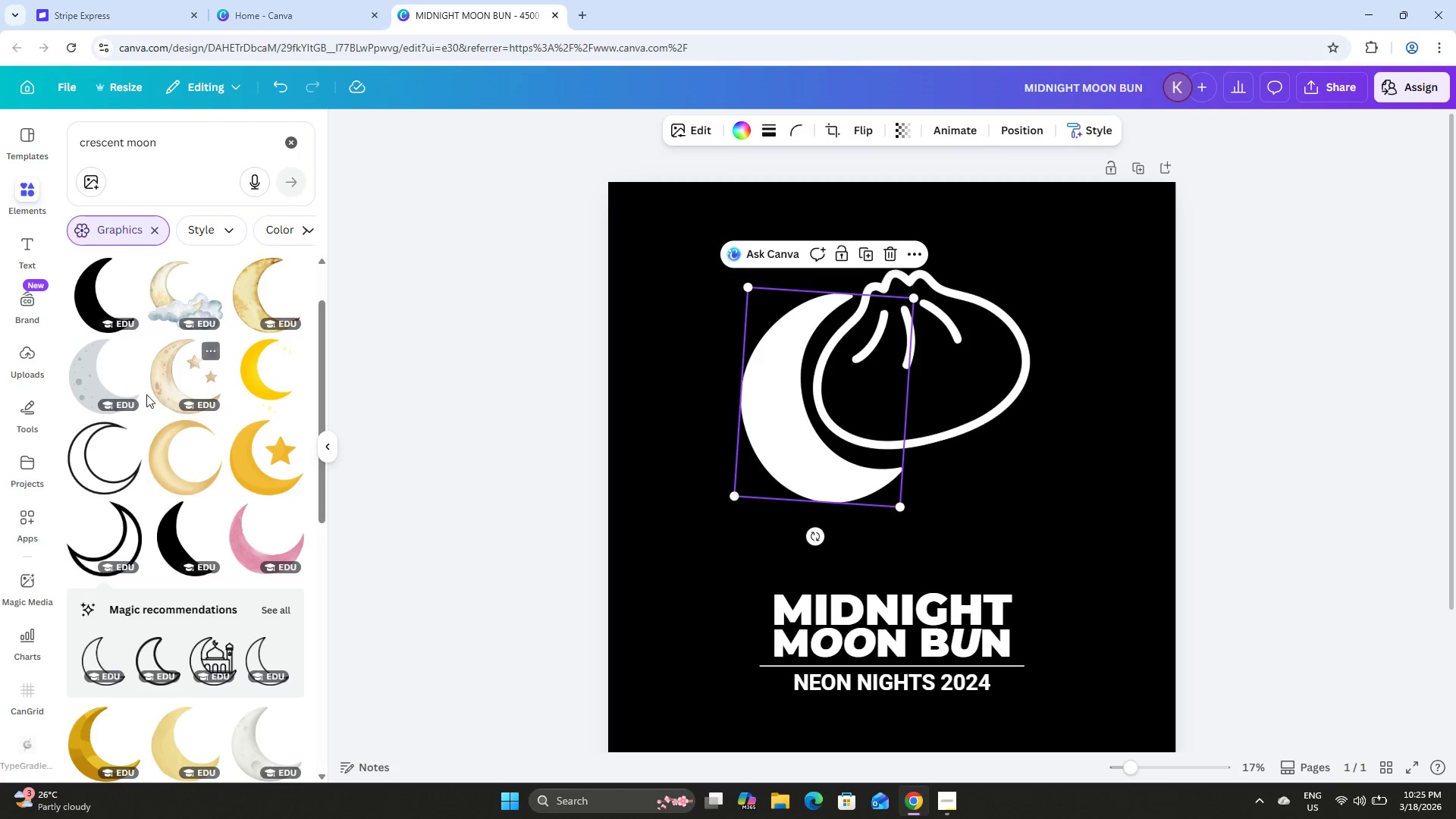 
scroll: coordinate [171, 397], scroll_direction: up, amount: 3.0
 